 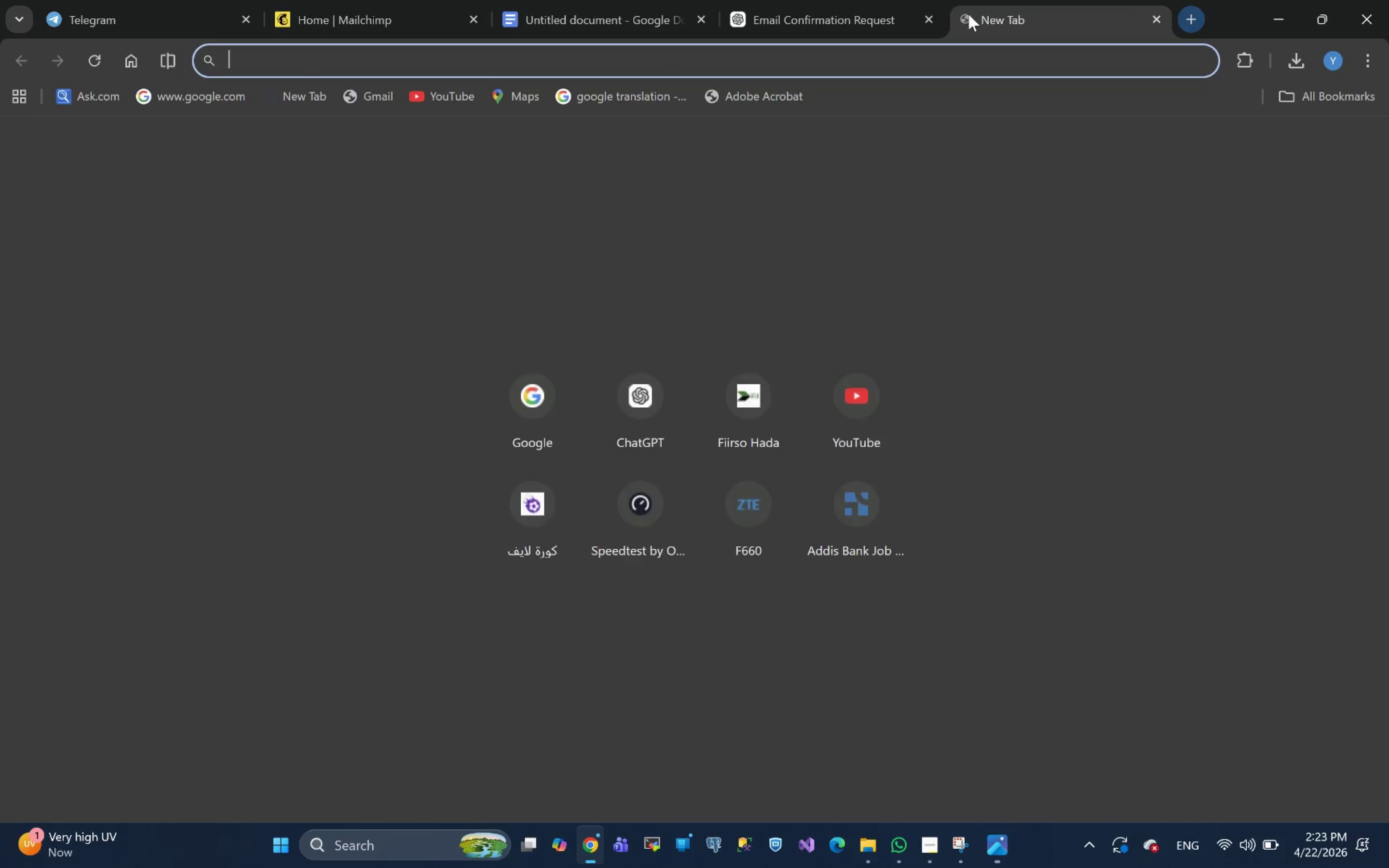 
left_click([526, 430])
 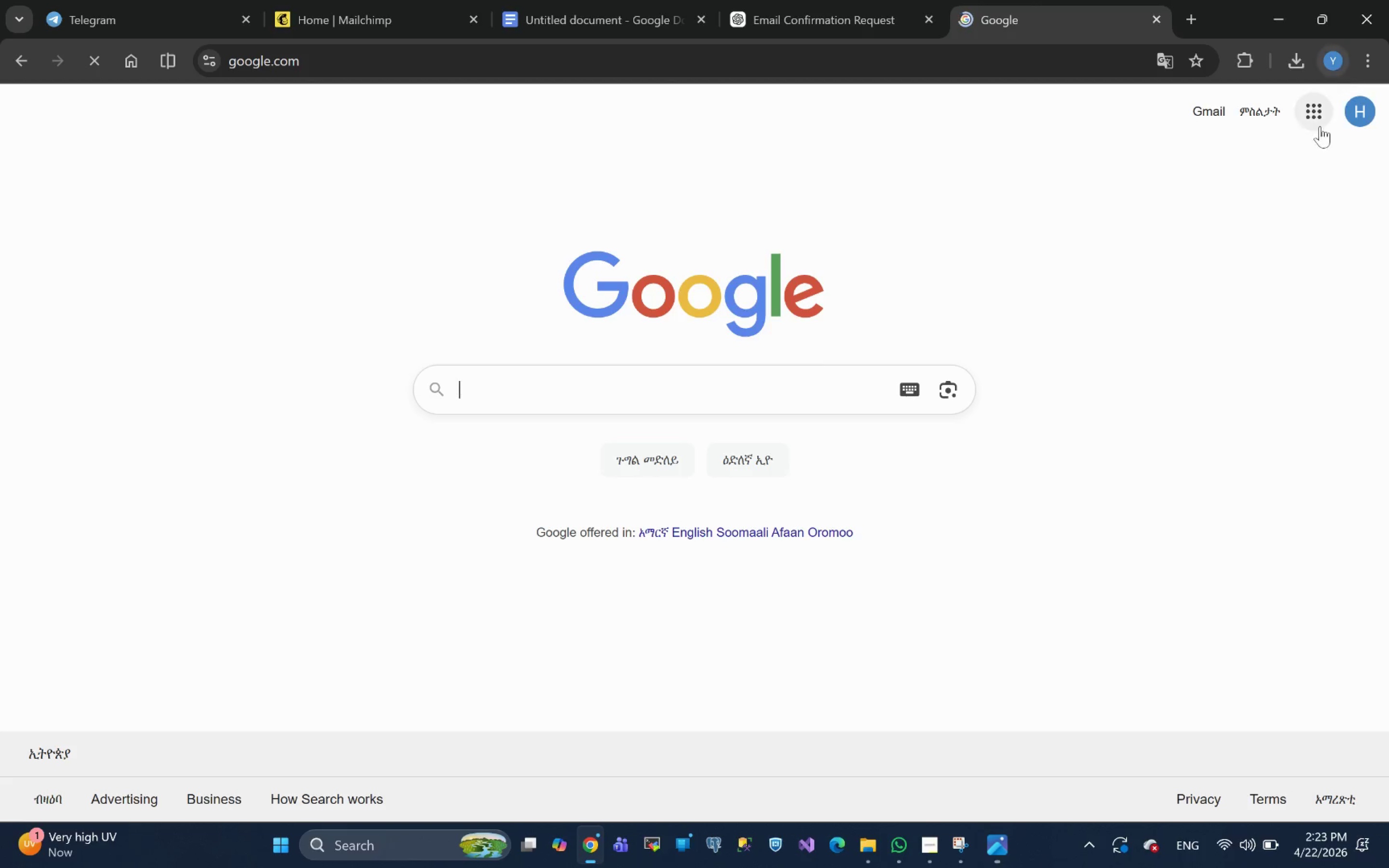 
left_click([1321, 122])
 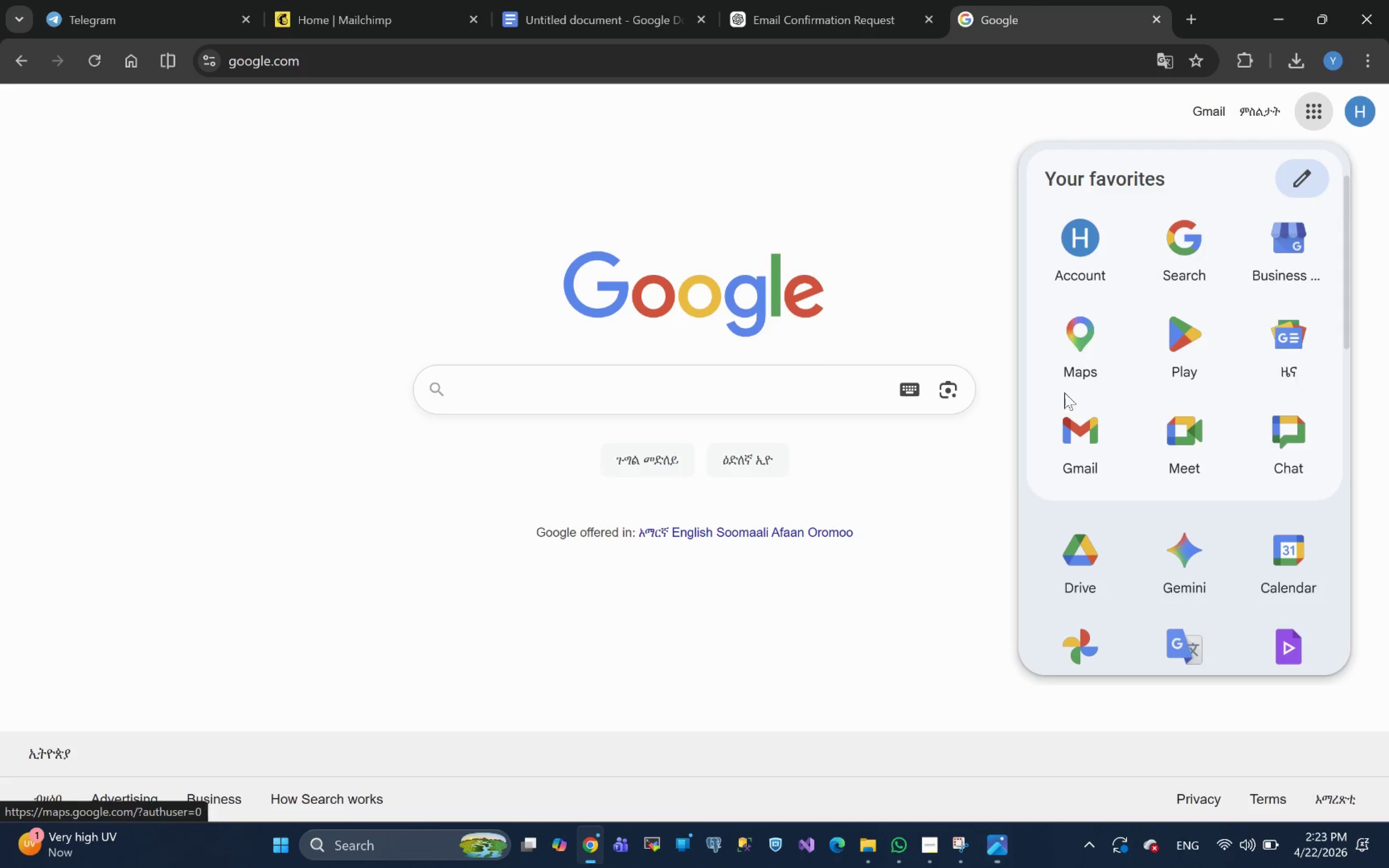 
scroll: coordinate [1080, 409], scroll_direction: down, amount: 4.0
 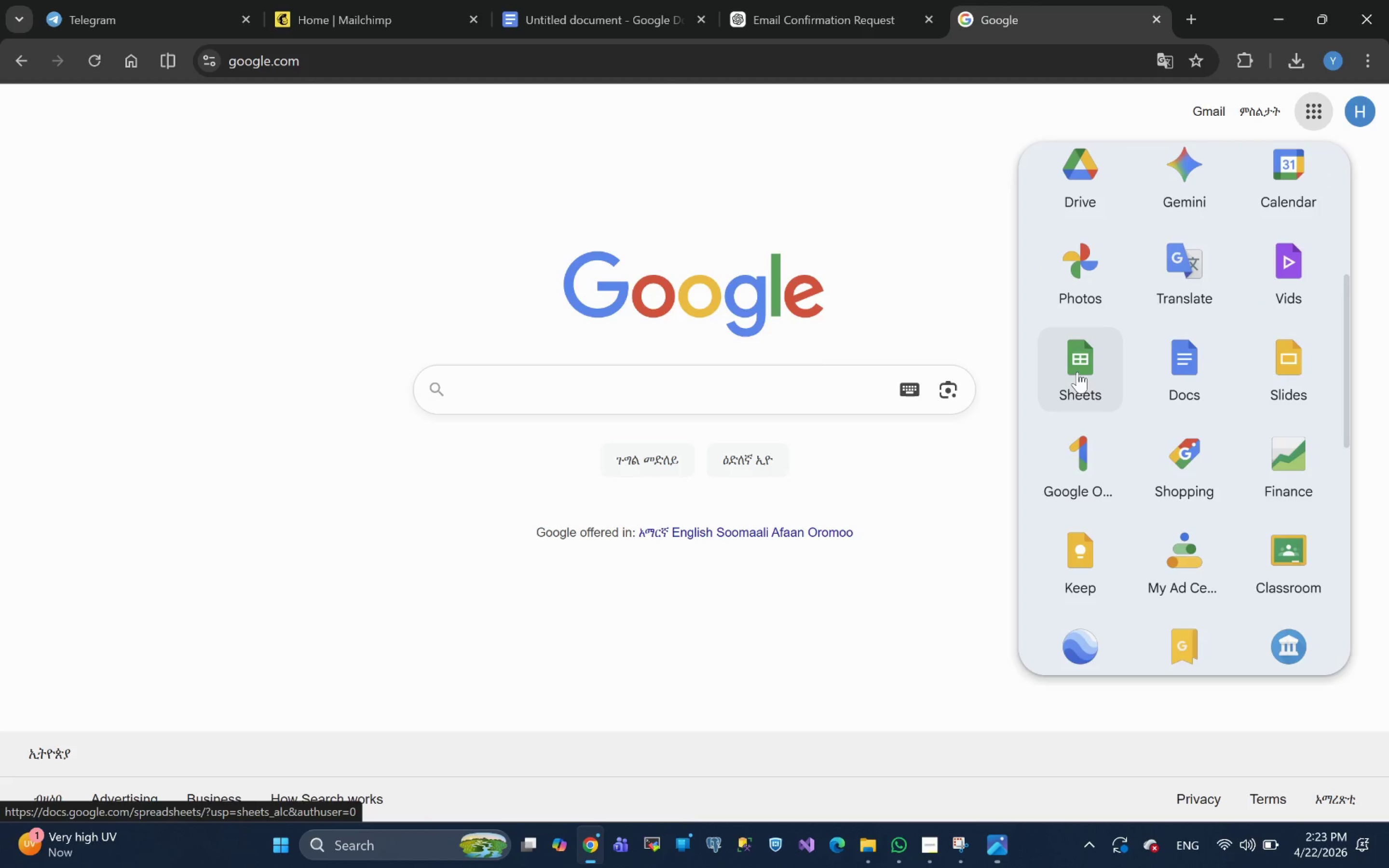 
left_click([1077, 372])
 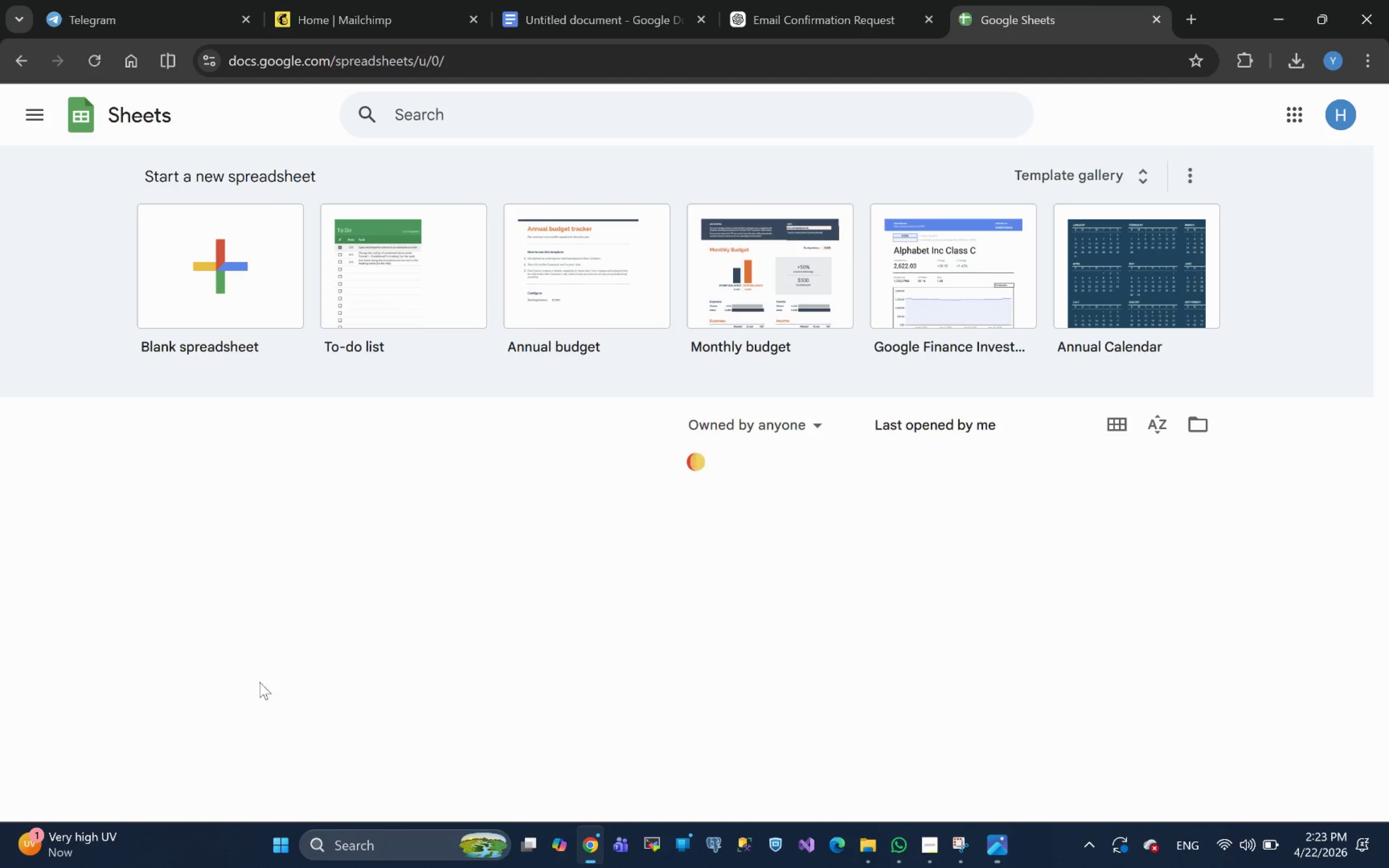 
left_click([210, 268])
 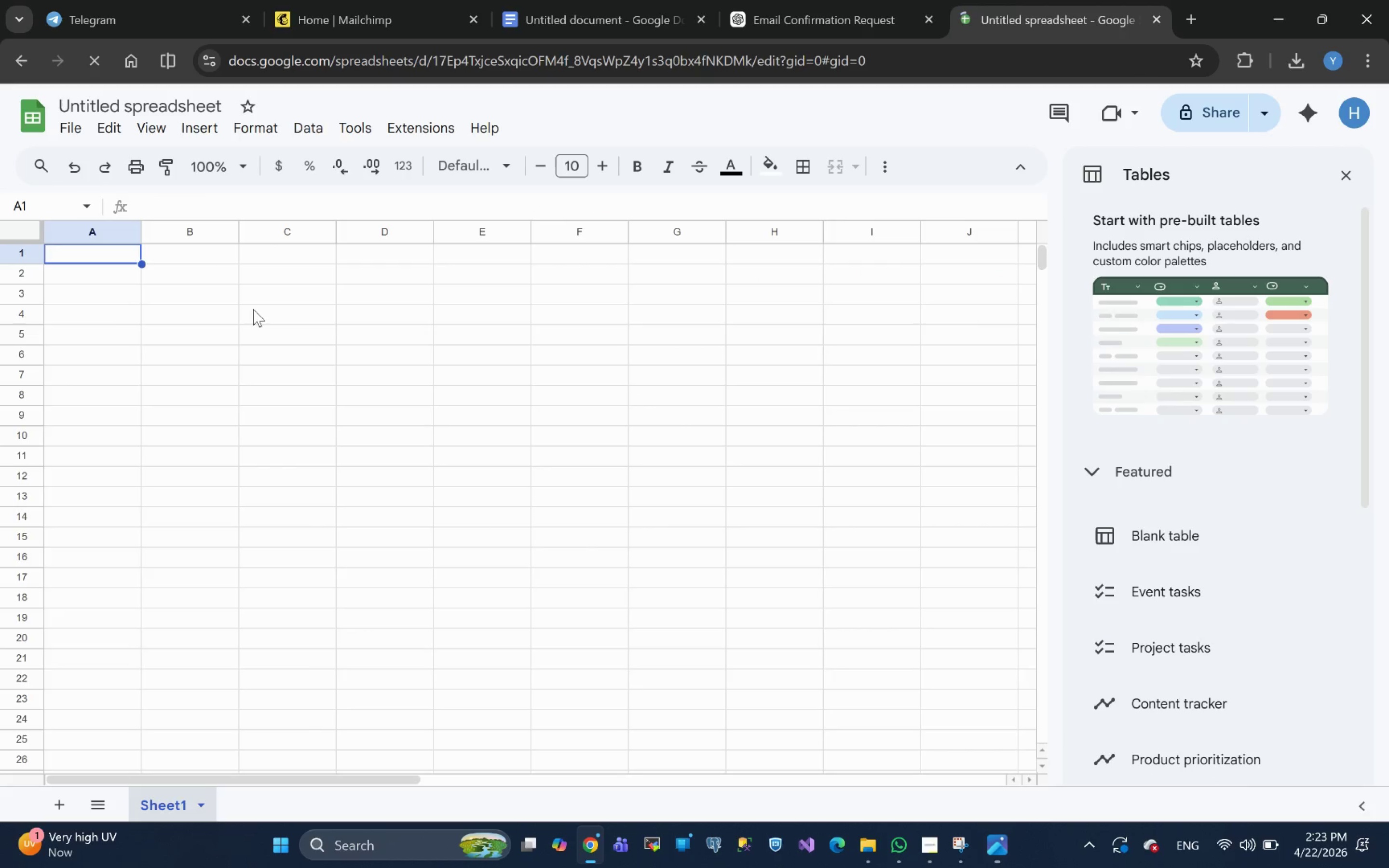 
wait(5.77)
 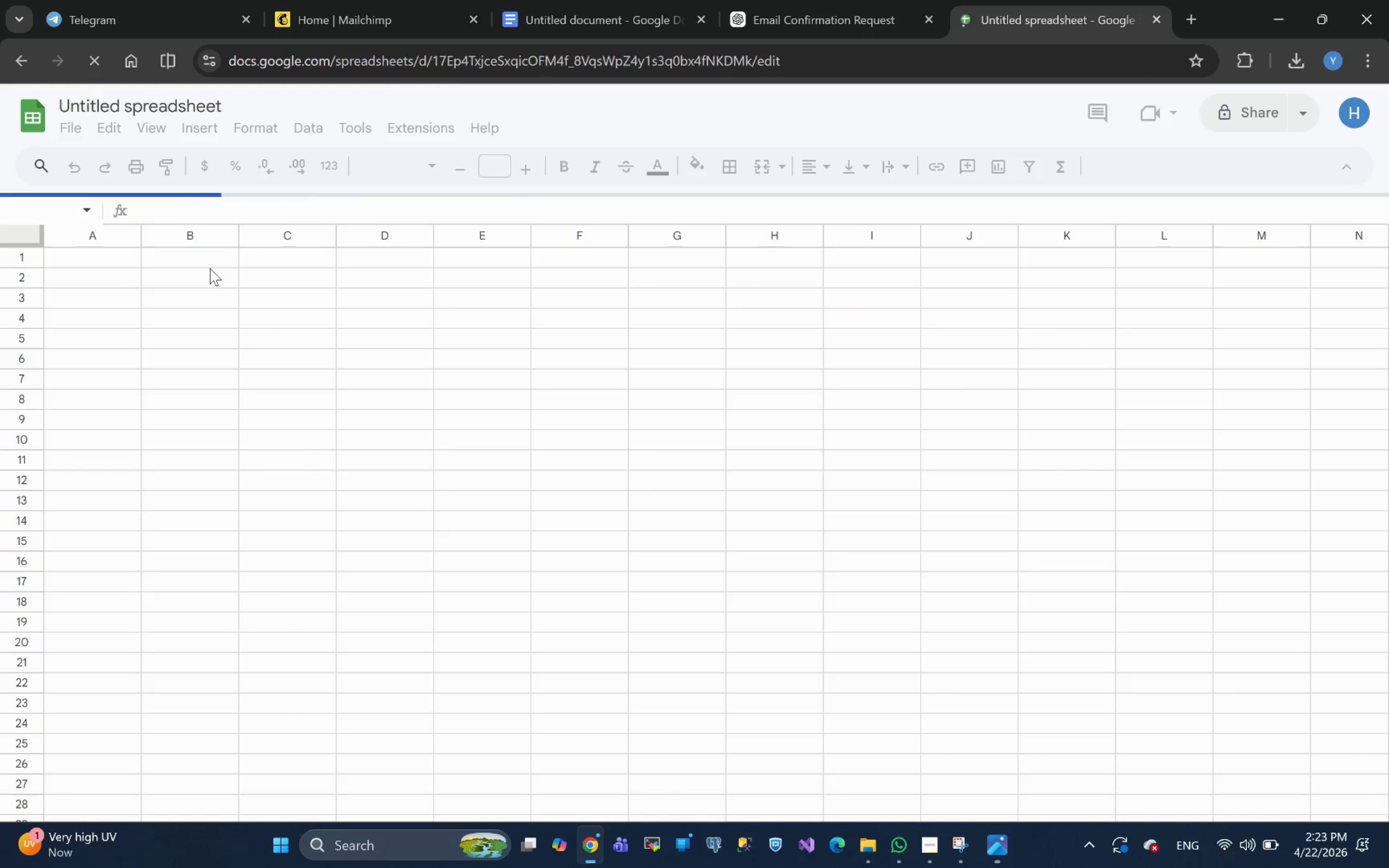 
left_click([72, 134])
 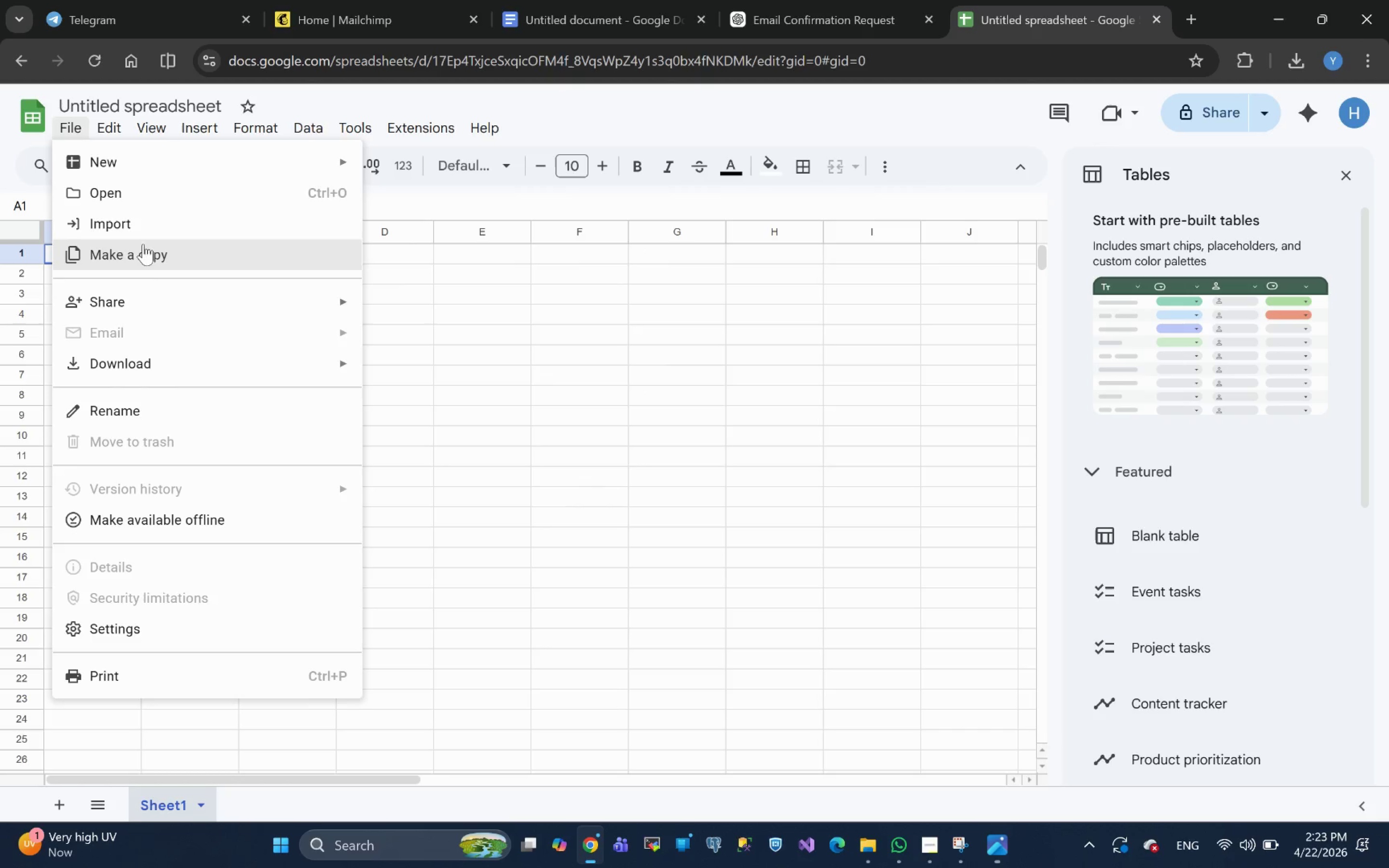 
left_click([144, 199])
 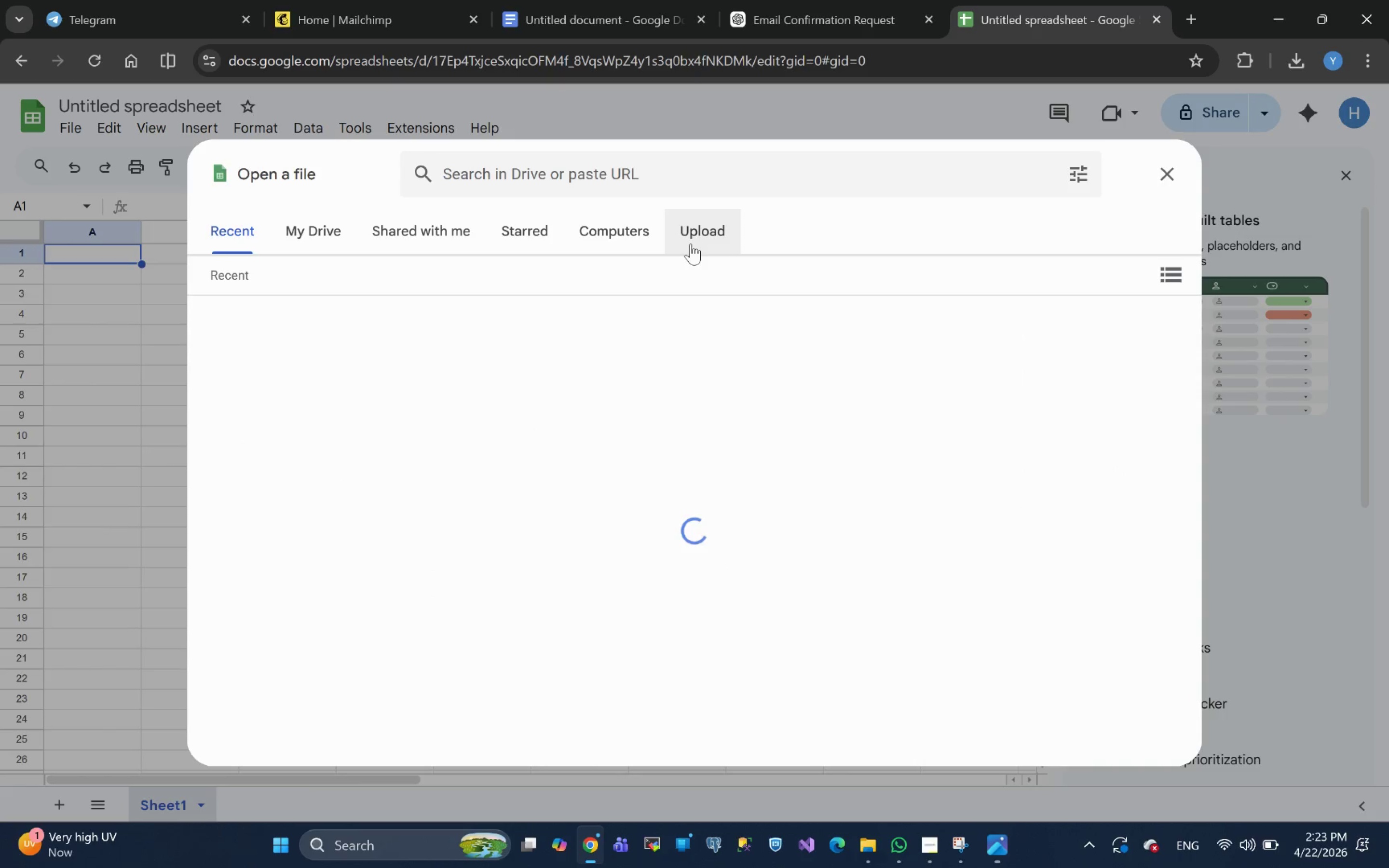 
left_click([699, 233])
 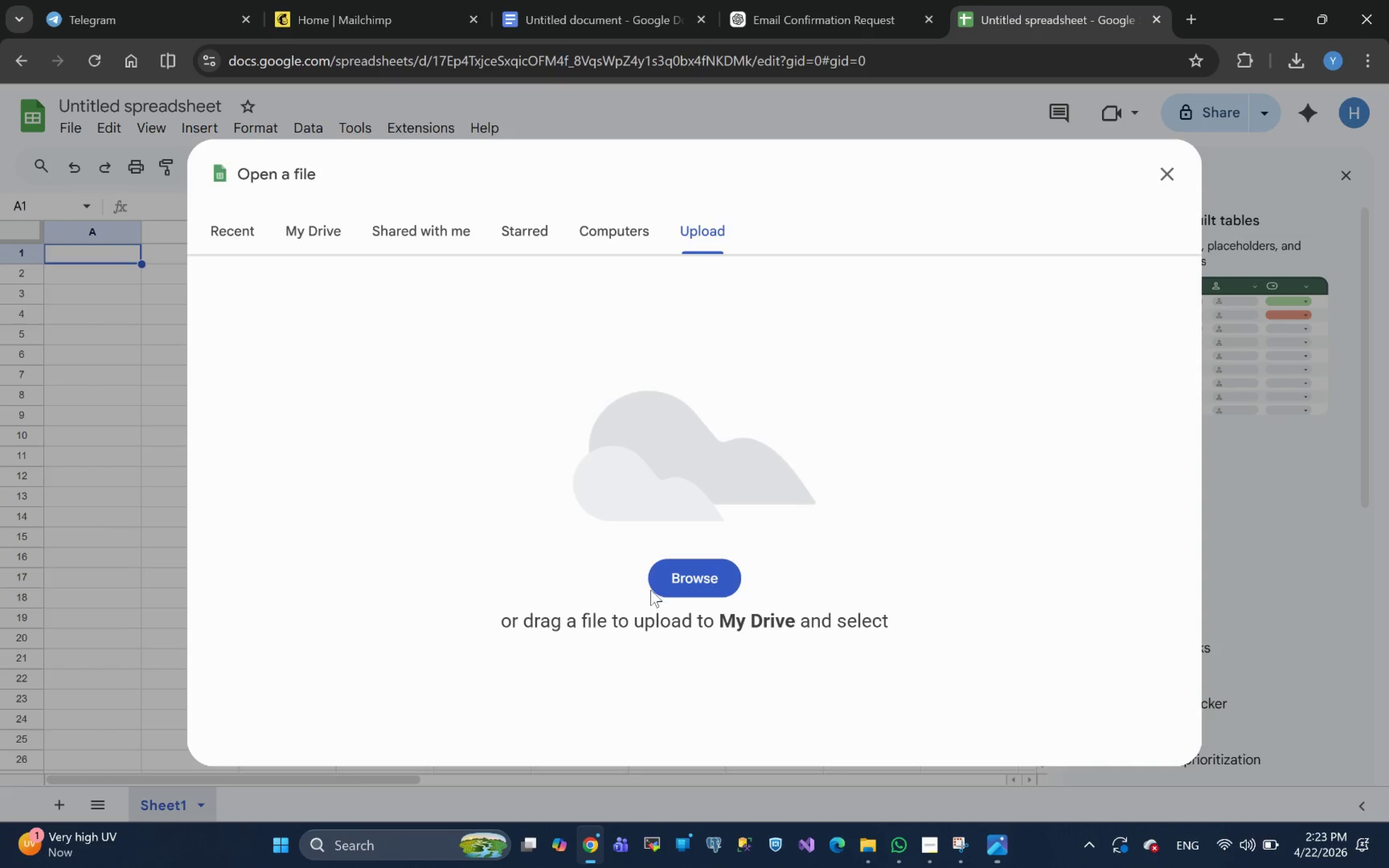 
left_click([683, 577])
 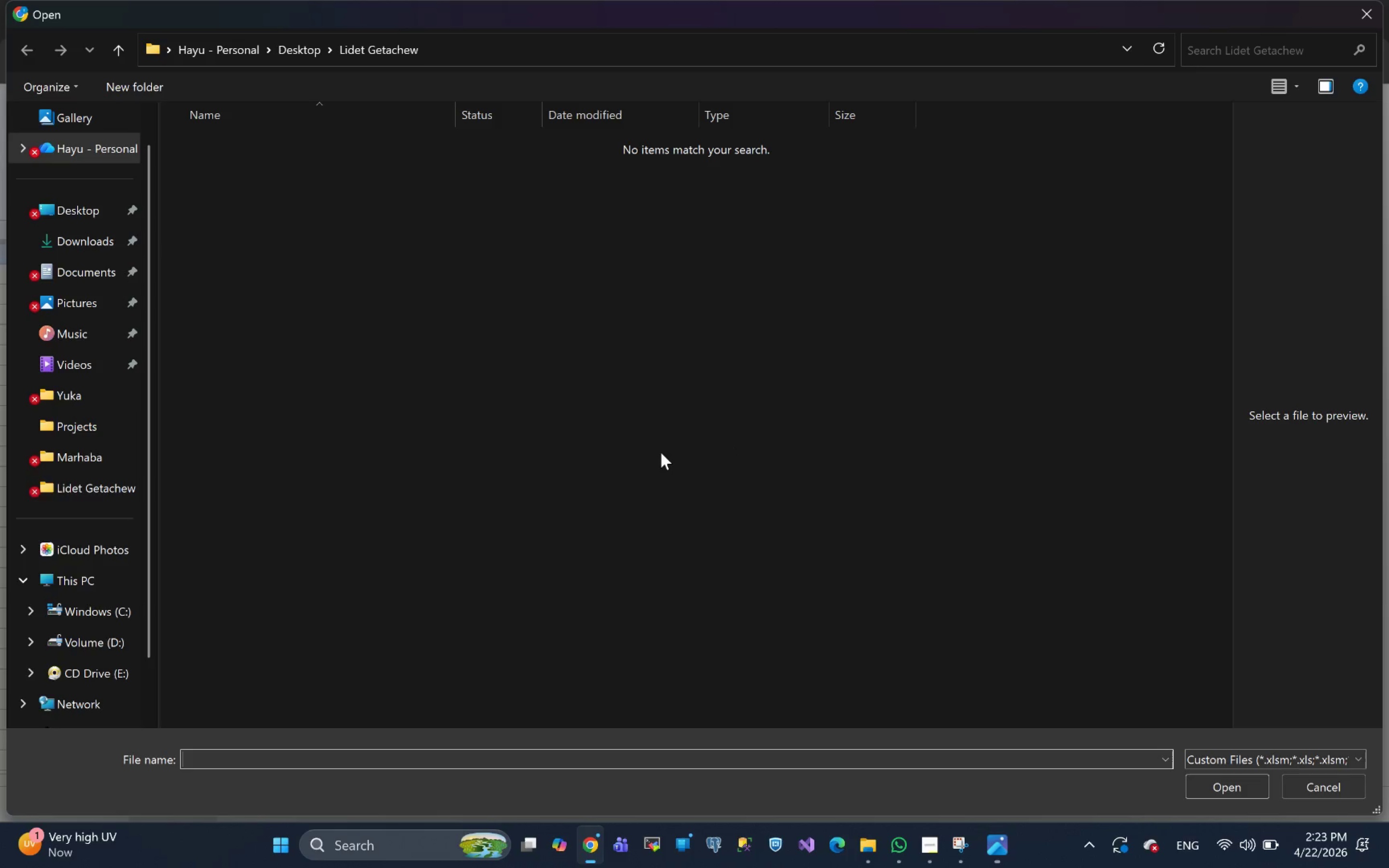 
scroll: coordinate [411, 227], scroll_direction: up, amount: 2.0
 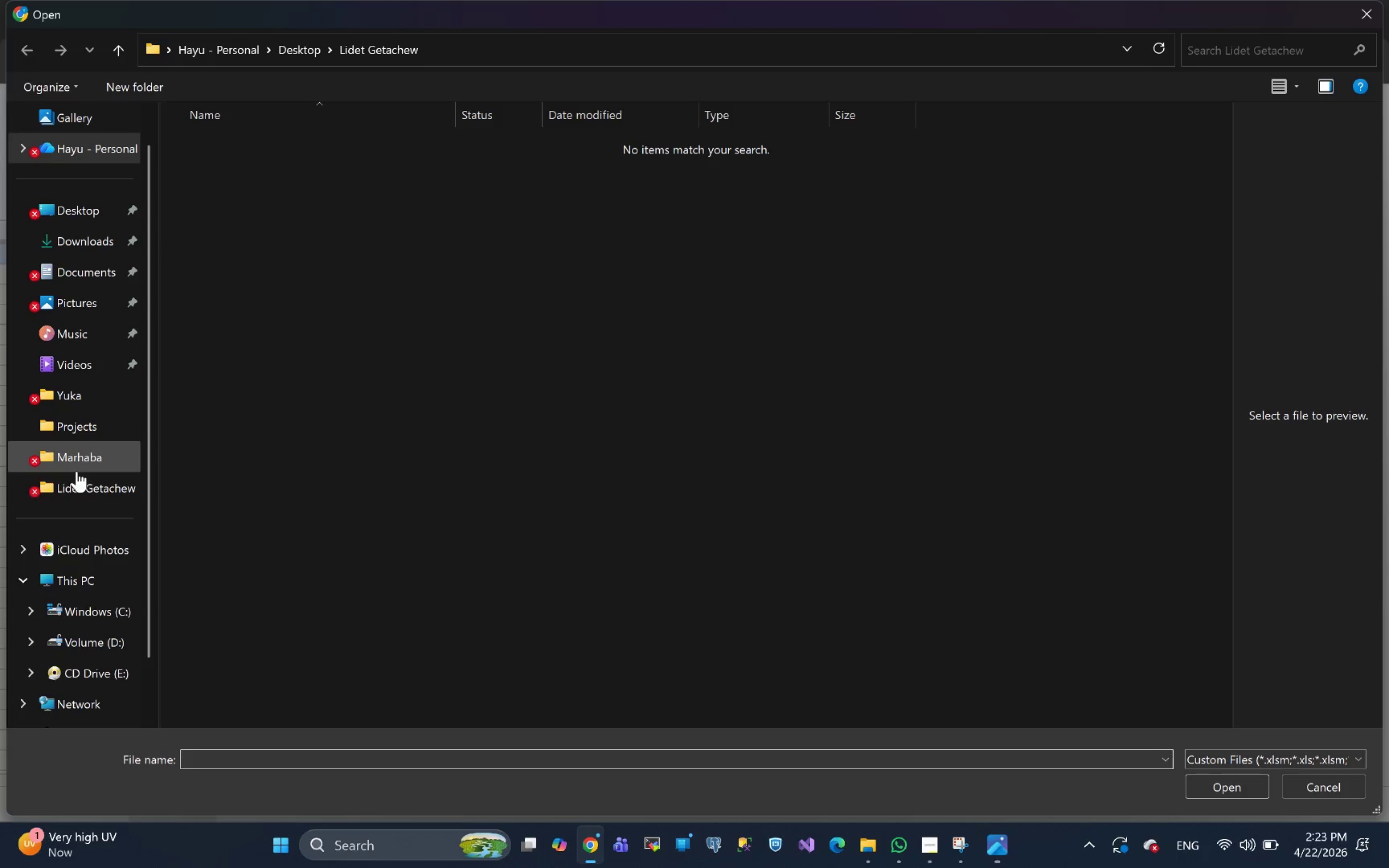 
left_click([85, 430])
 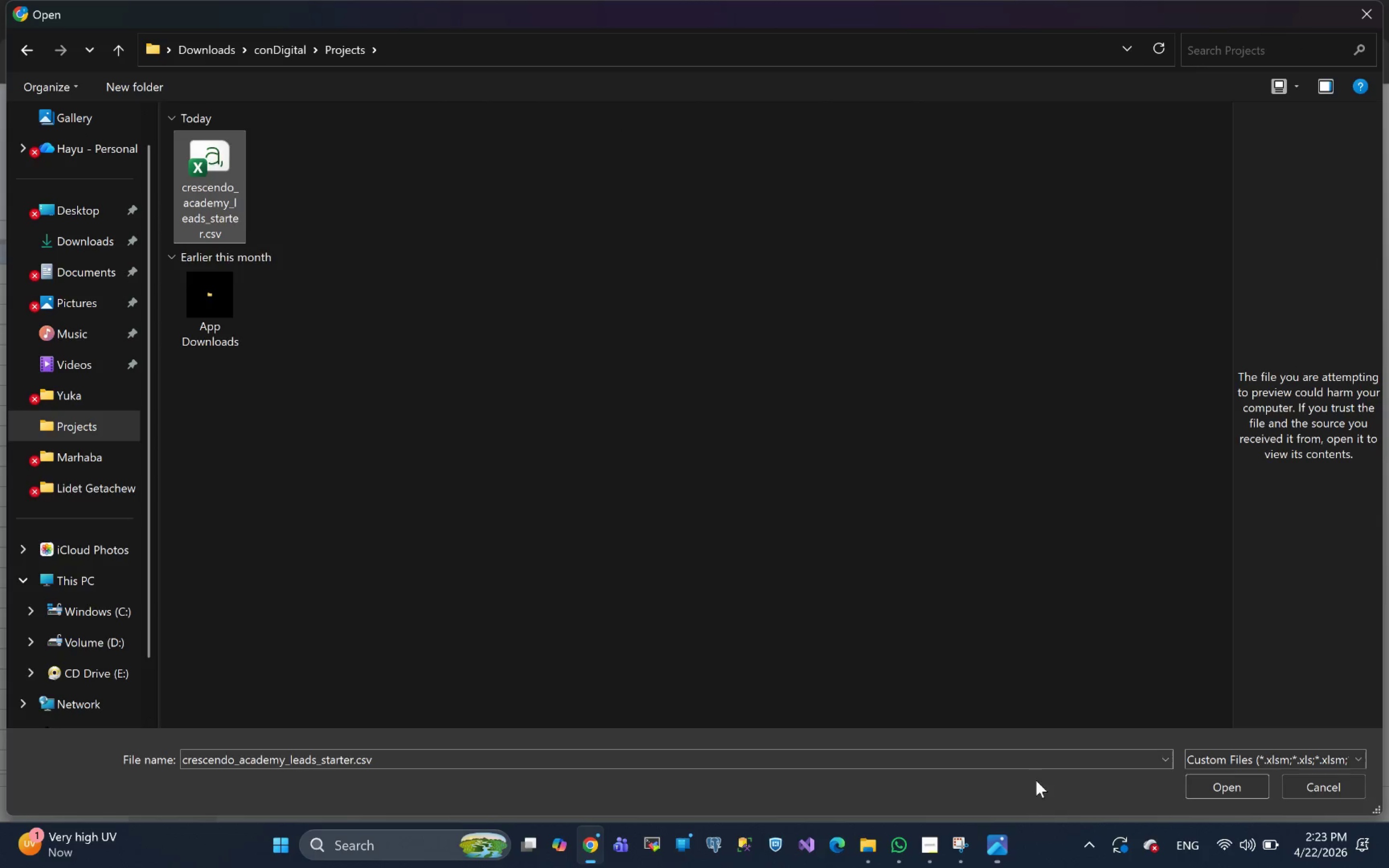 
left_click([1205, 781])
 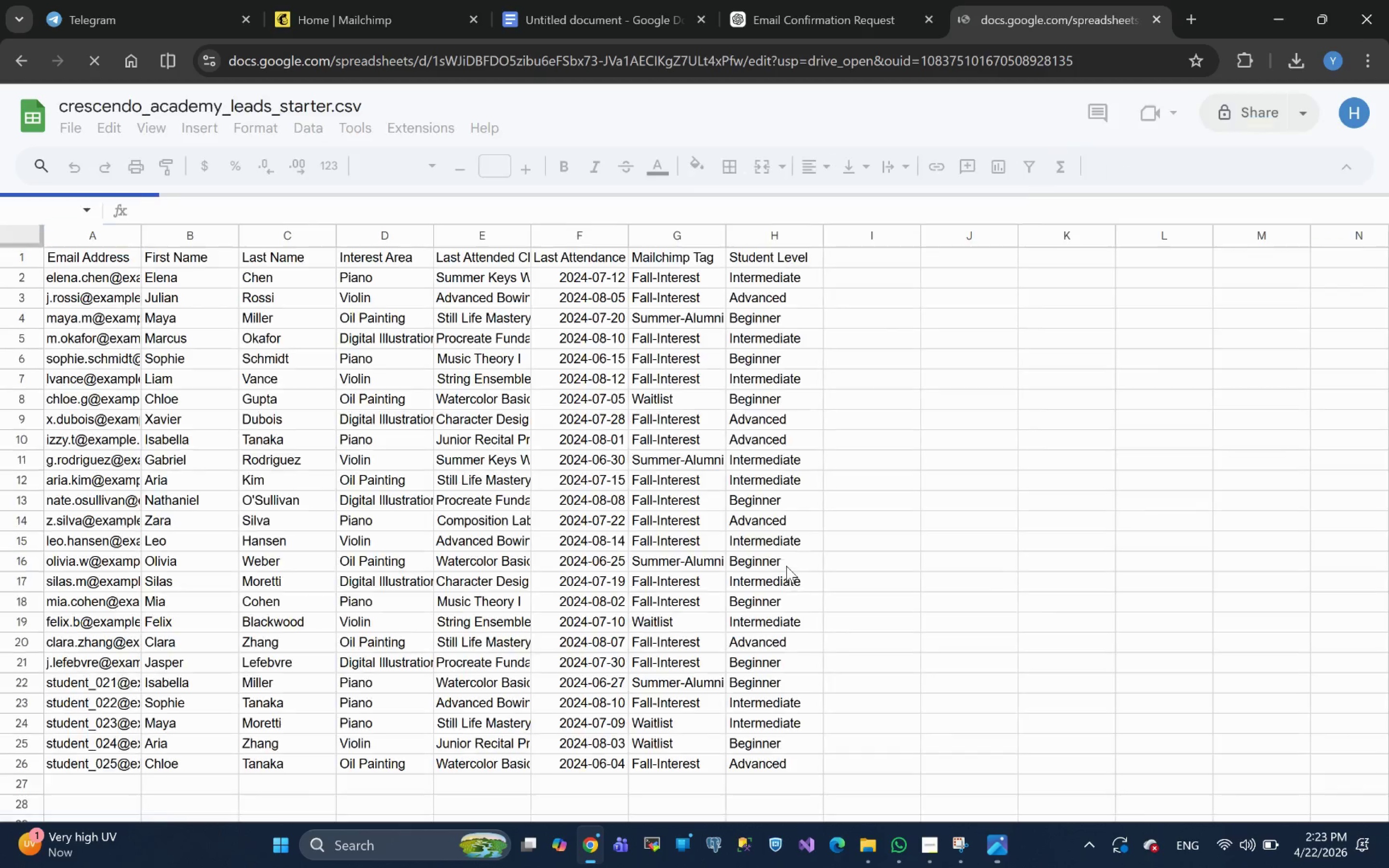 
wait(6.83)
 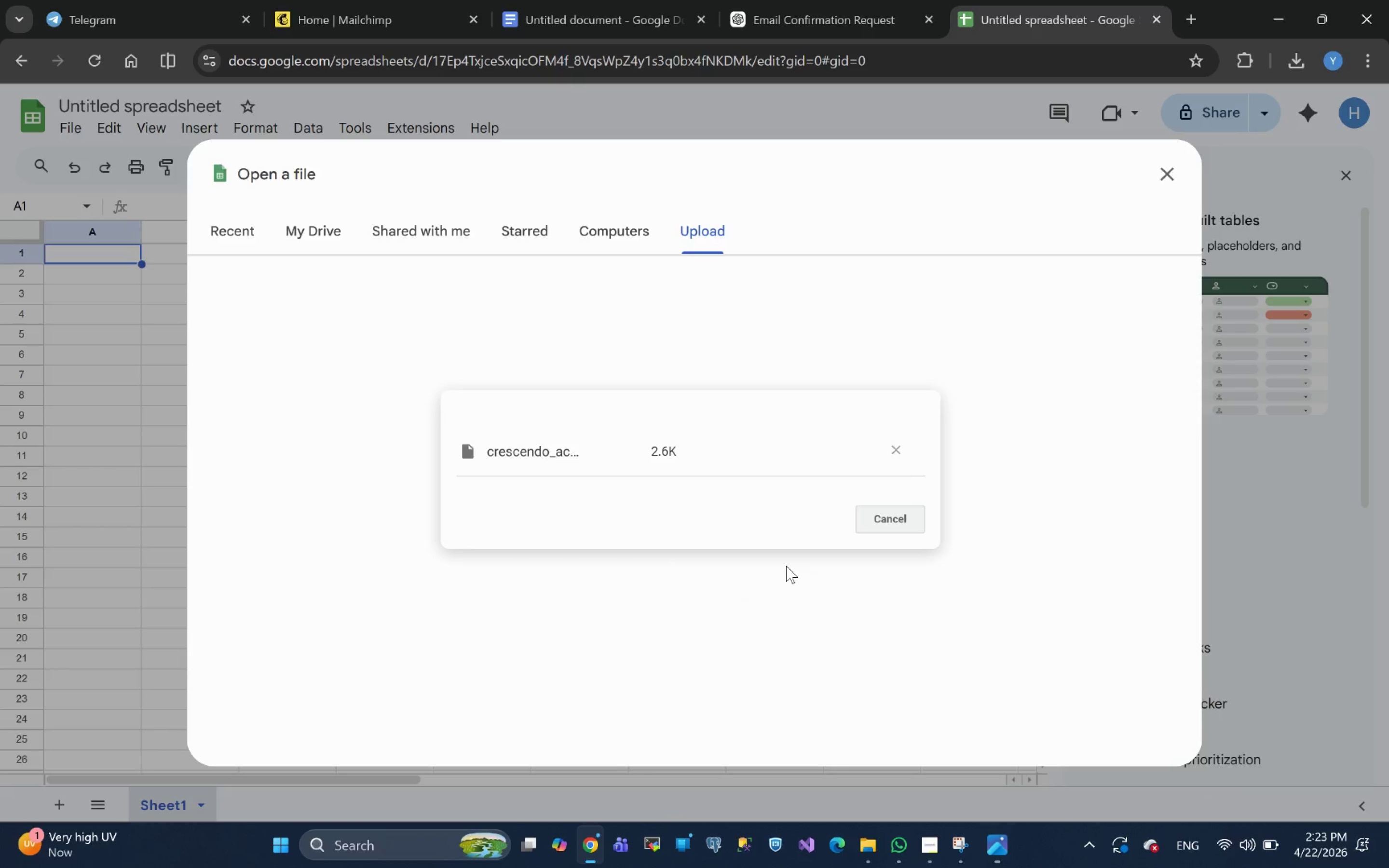 
scroll: coordinate [609, 485], scroll_direction: down, amount: 1.0
 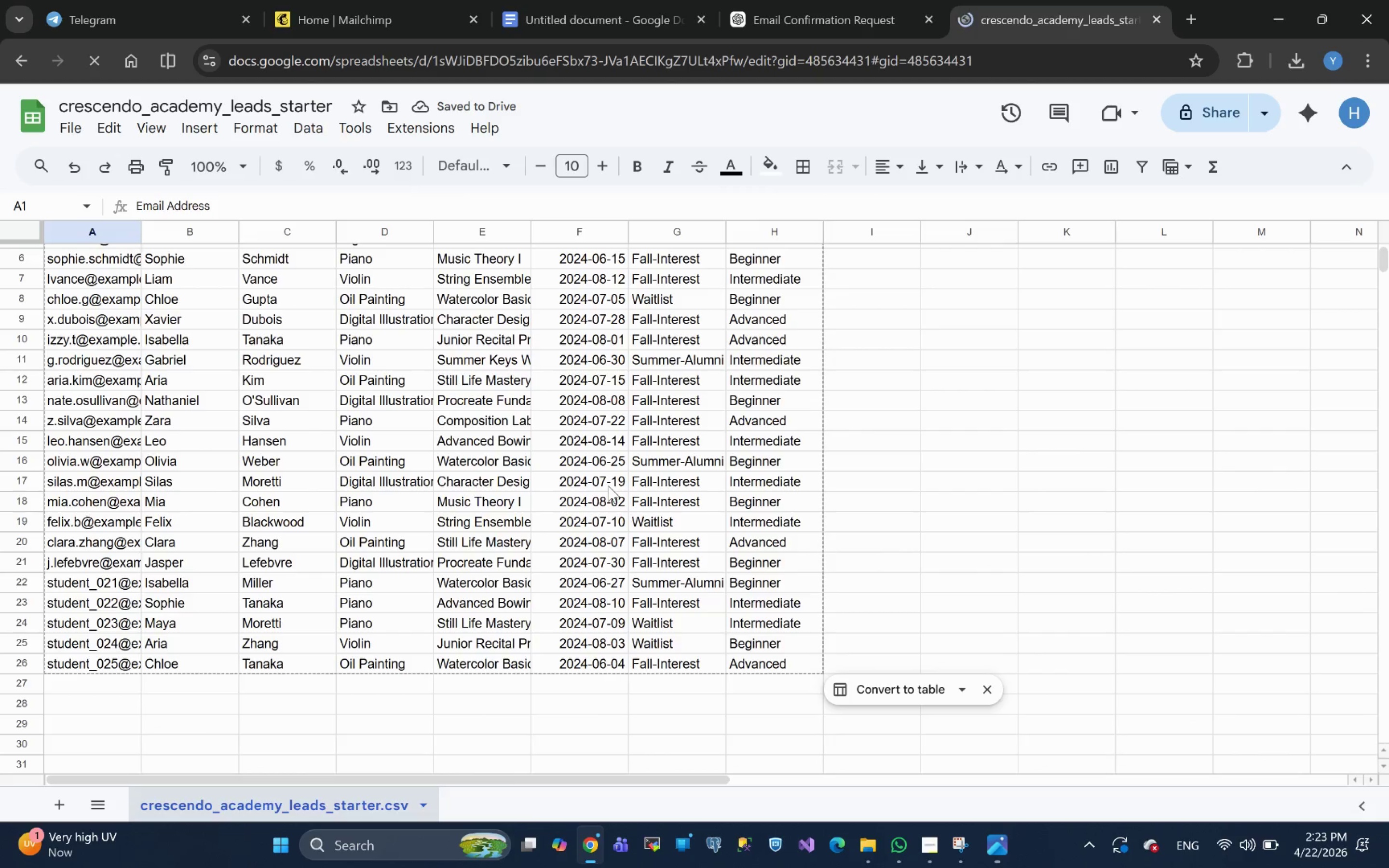 
scroll: coordinate [615, 486], scroll_direction: up, amount: 10.0
 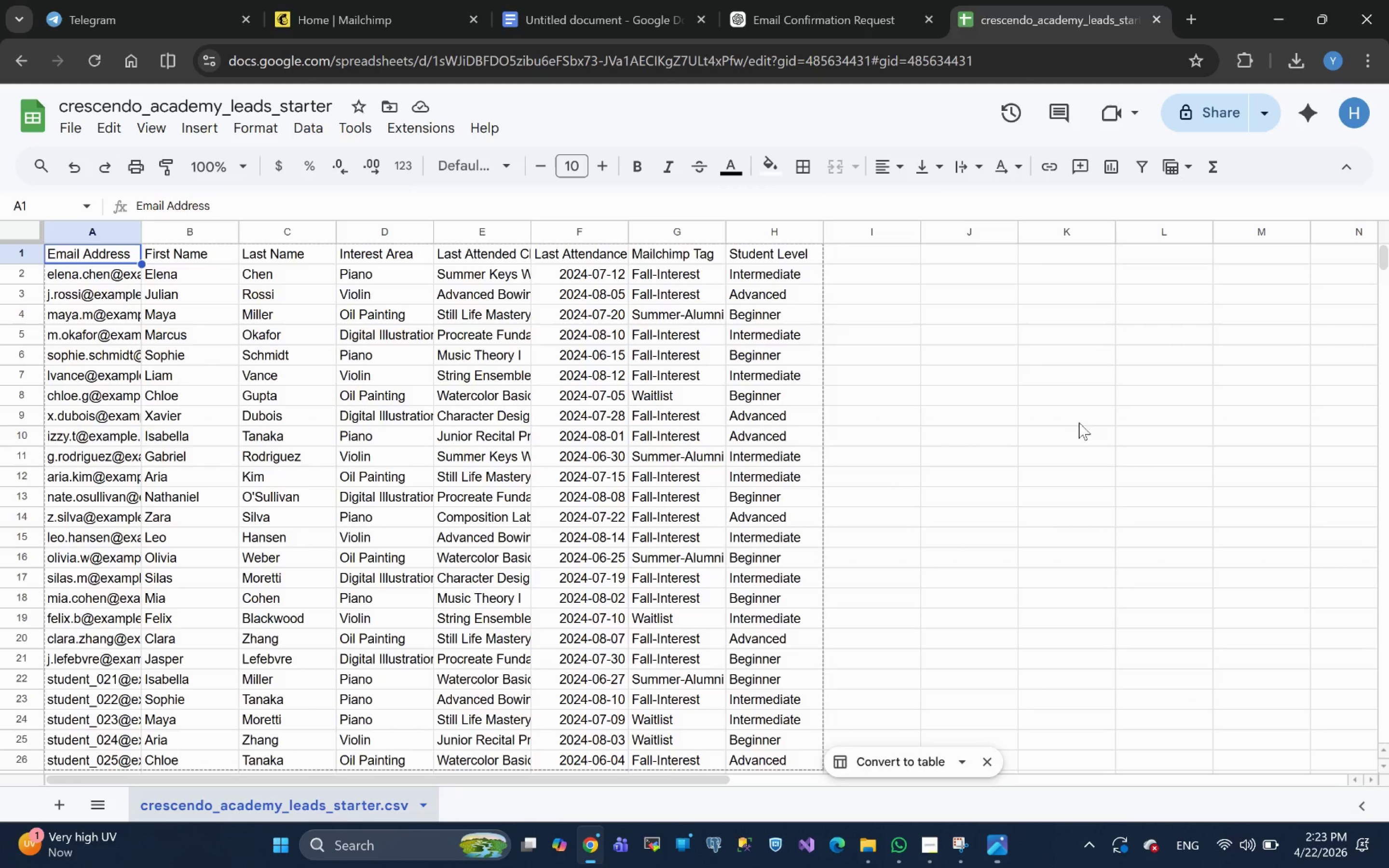 
left_click([958, 435])
 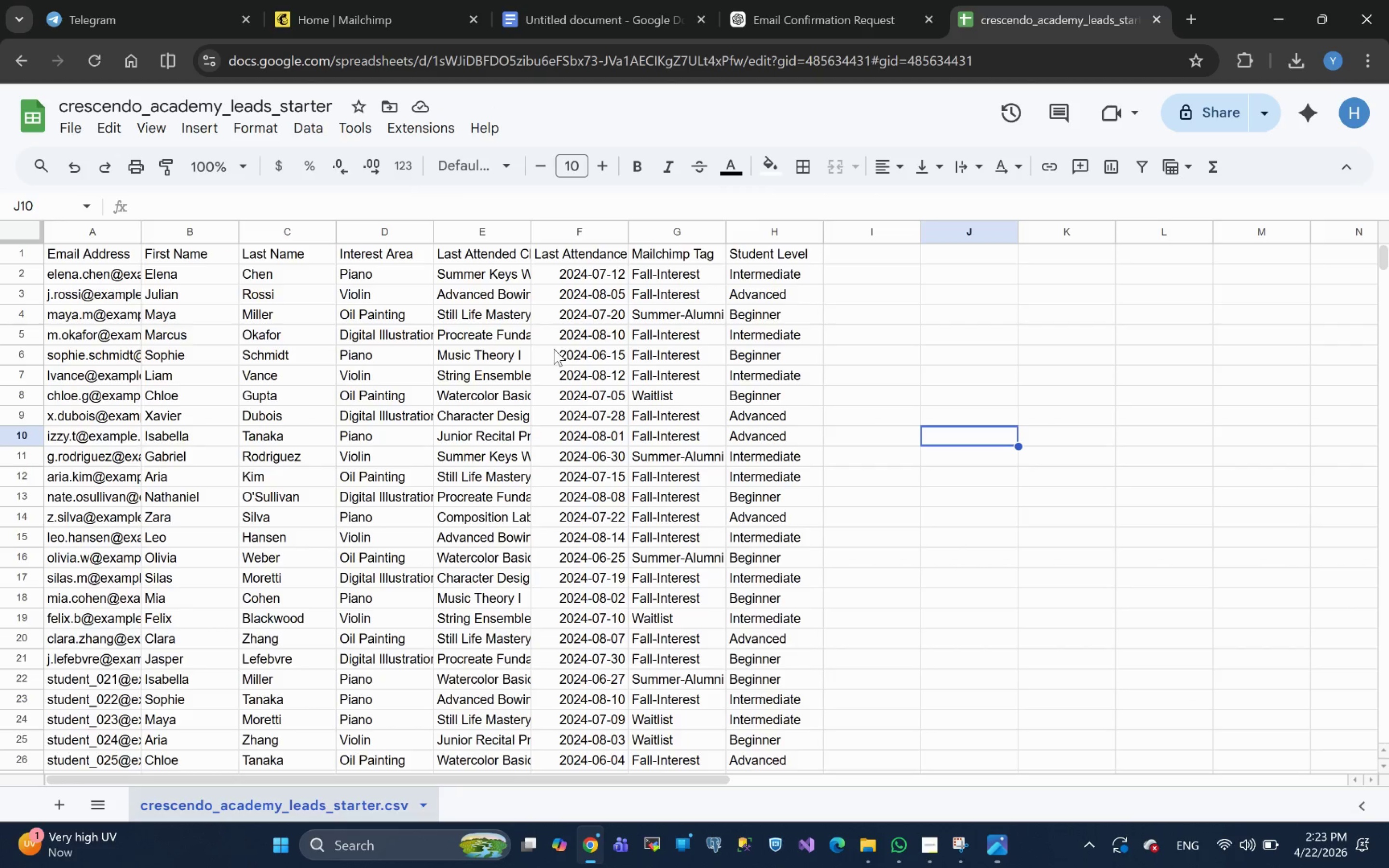 
scroll: coordinate [546, 366], scroll_direction: up, amount: 3.0
 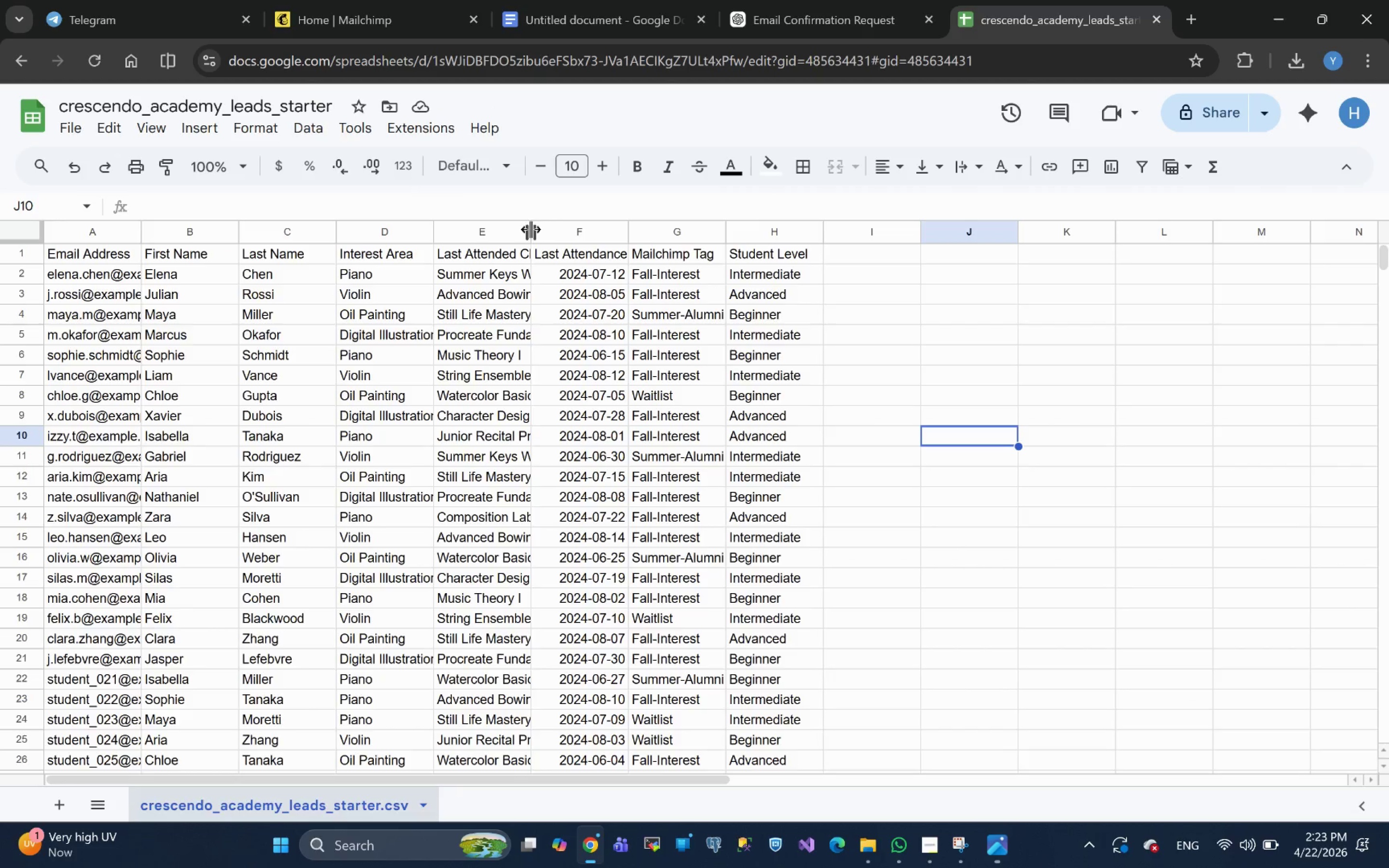 
double_click([531, 229])
 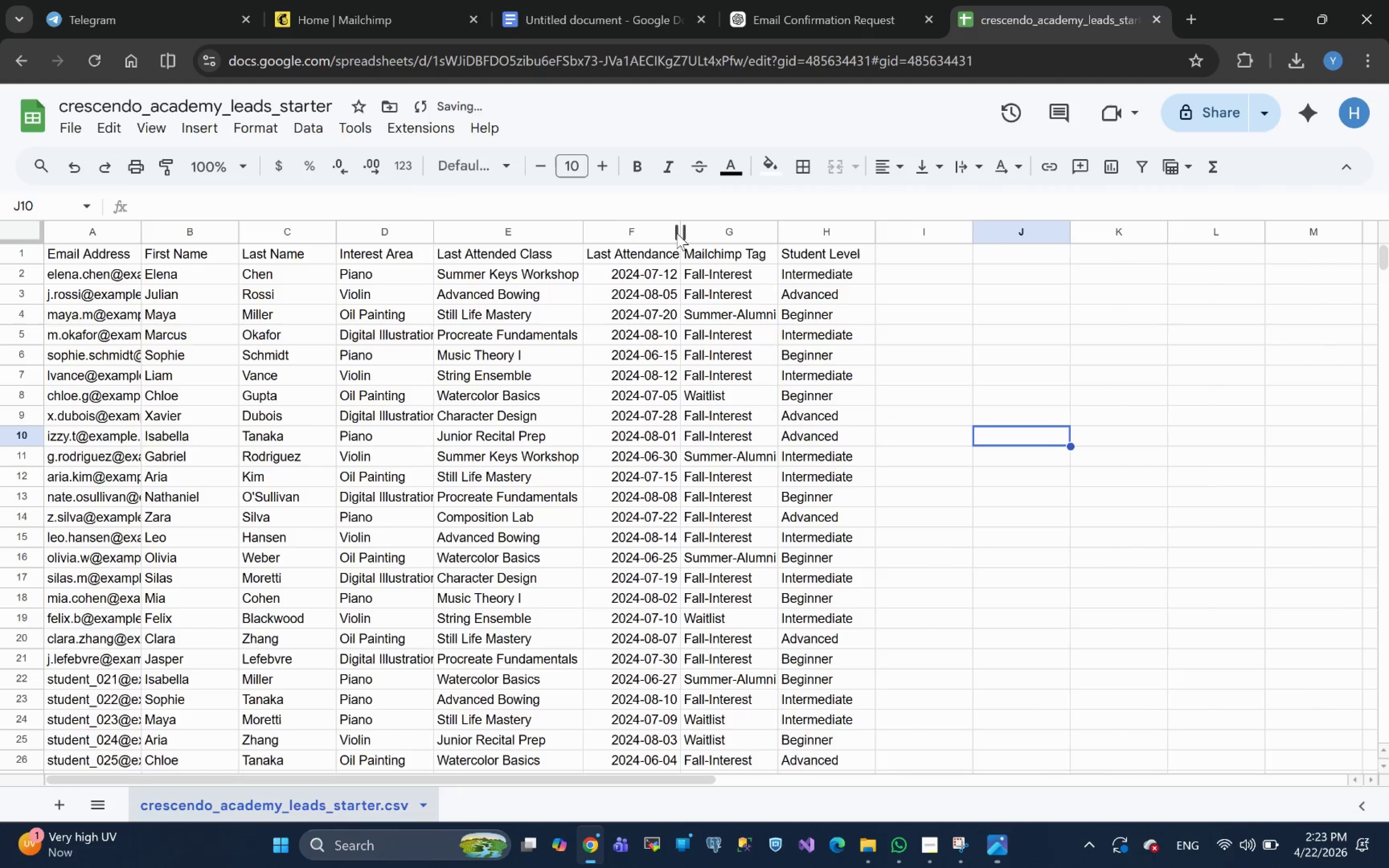 
double_click([681, 232])
 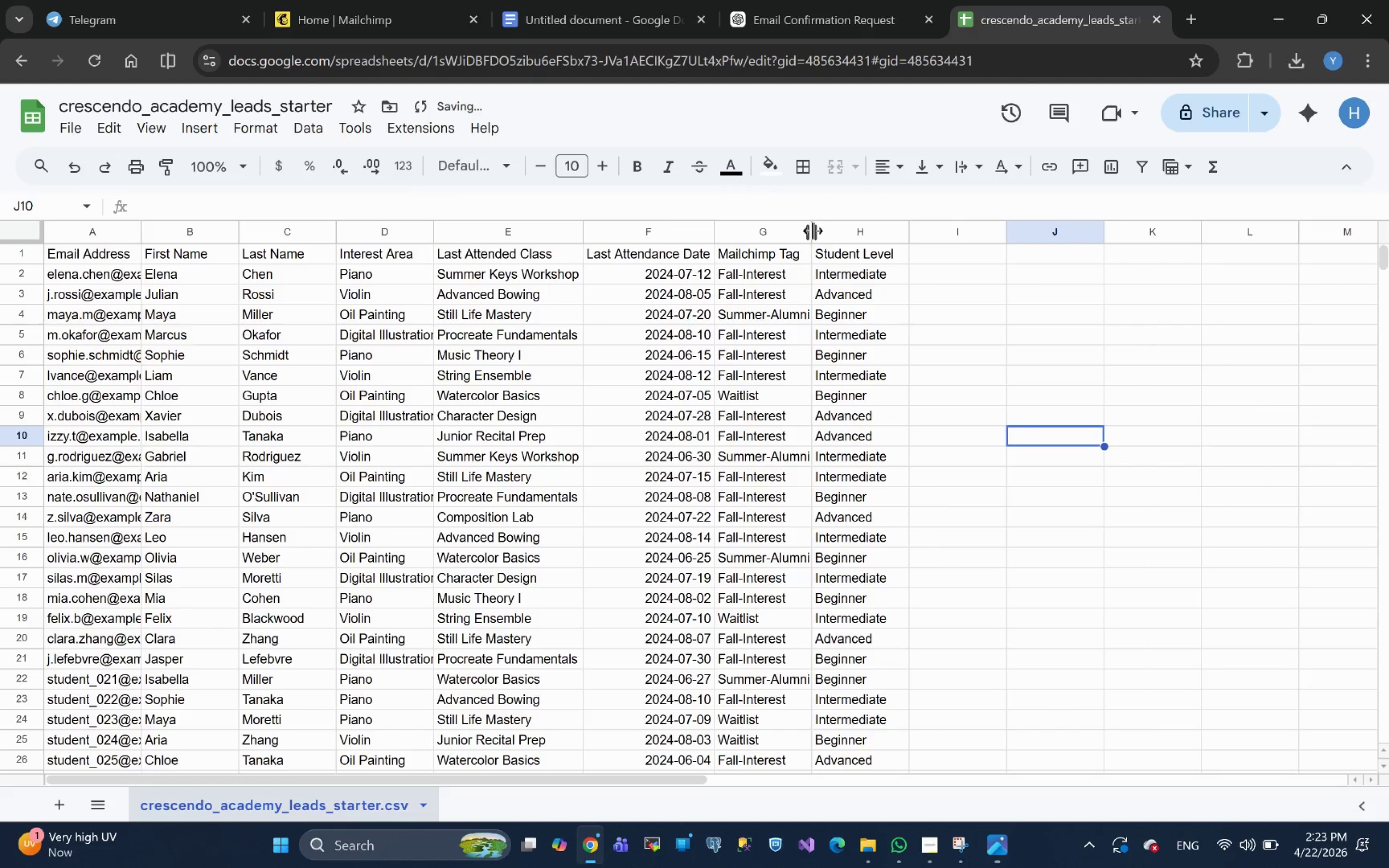 
double_click([811, 231])
 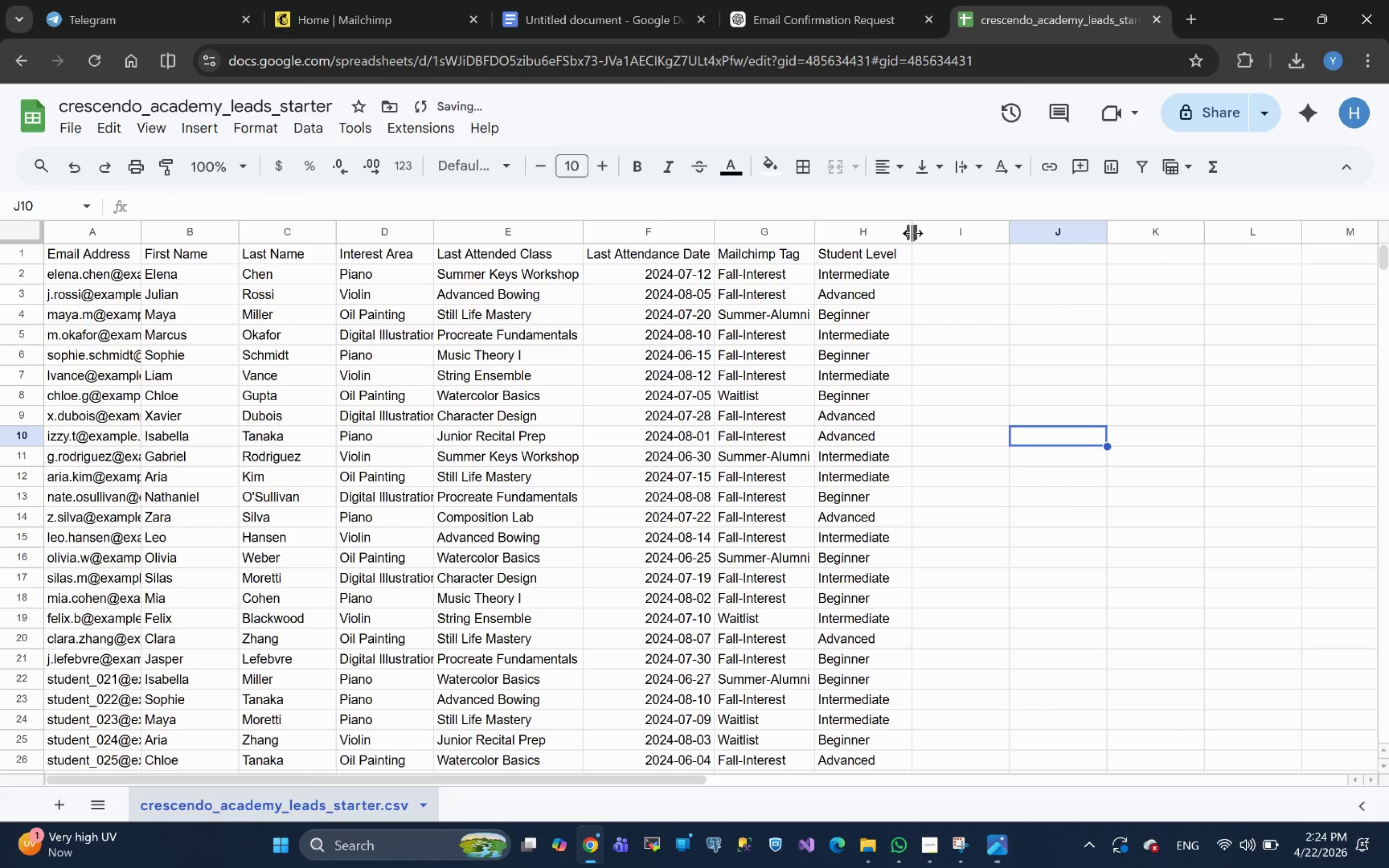 
double_click([912, 231])
 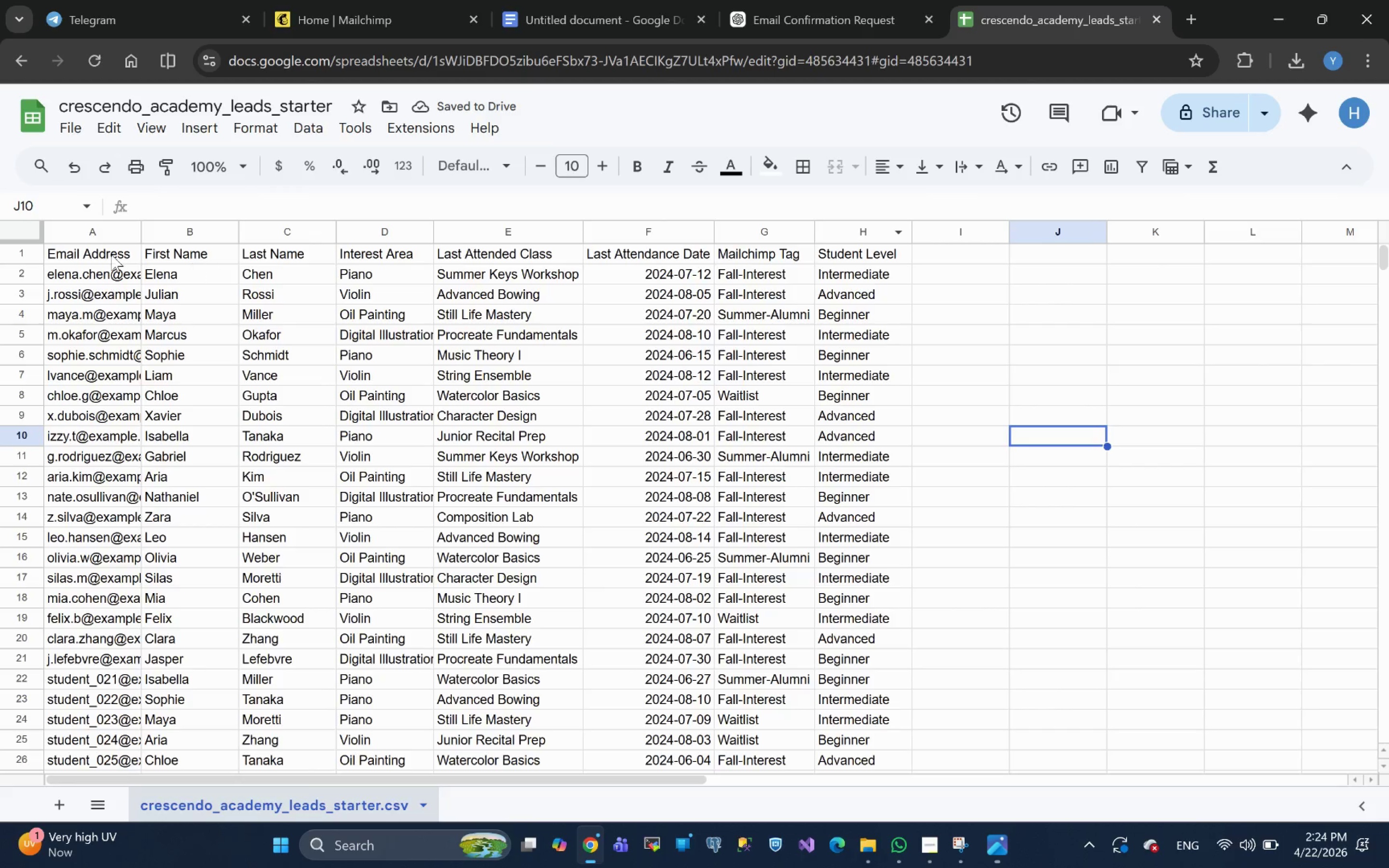 
left_click_drag(start_coordinate=[108, 254], to_coordinate=[873, 246])
 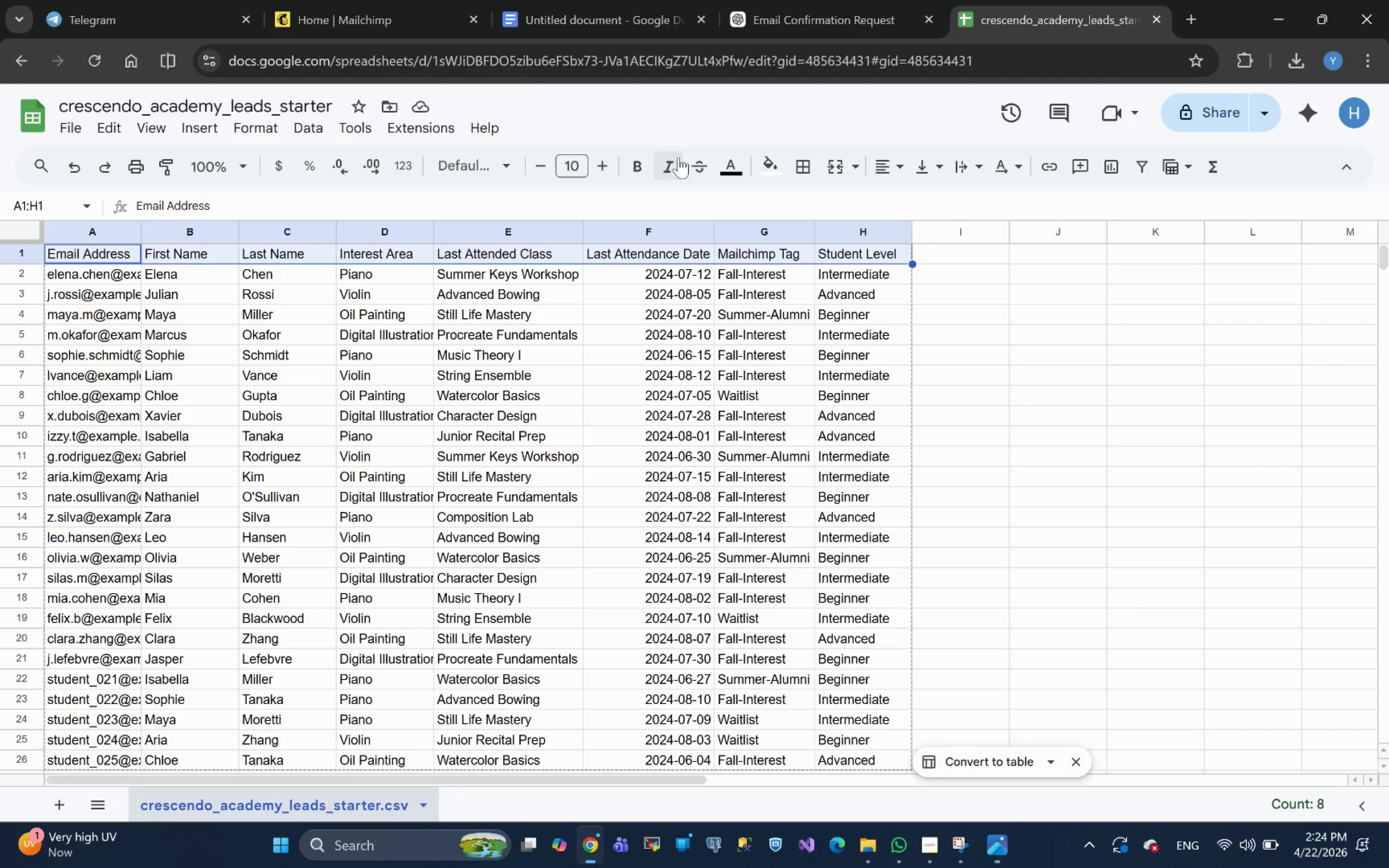 
left_click([641, 171])
 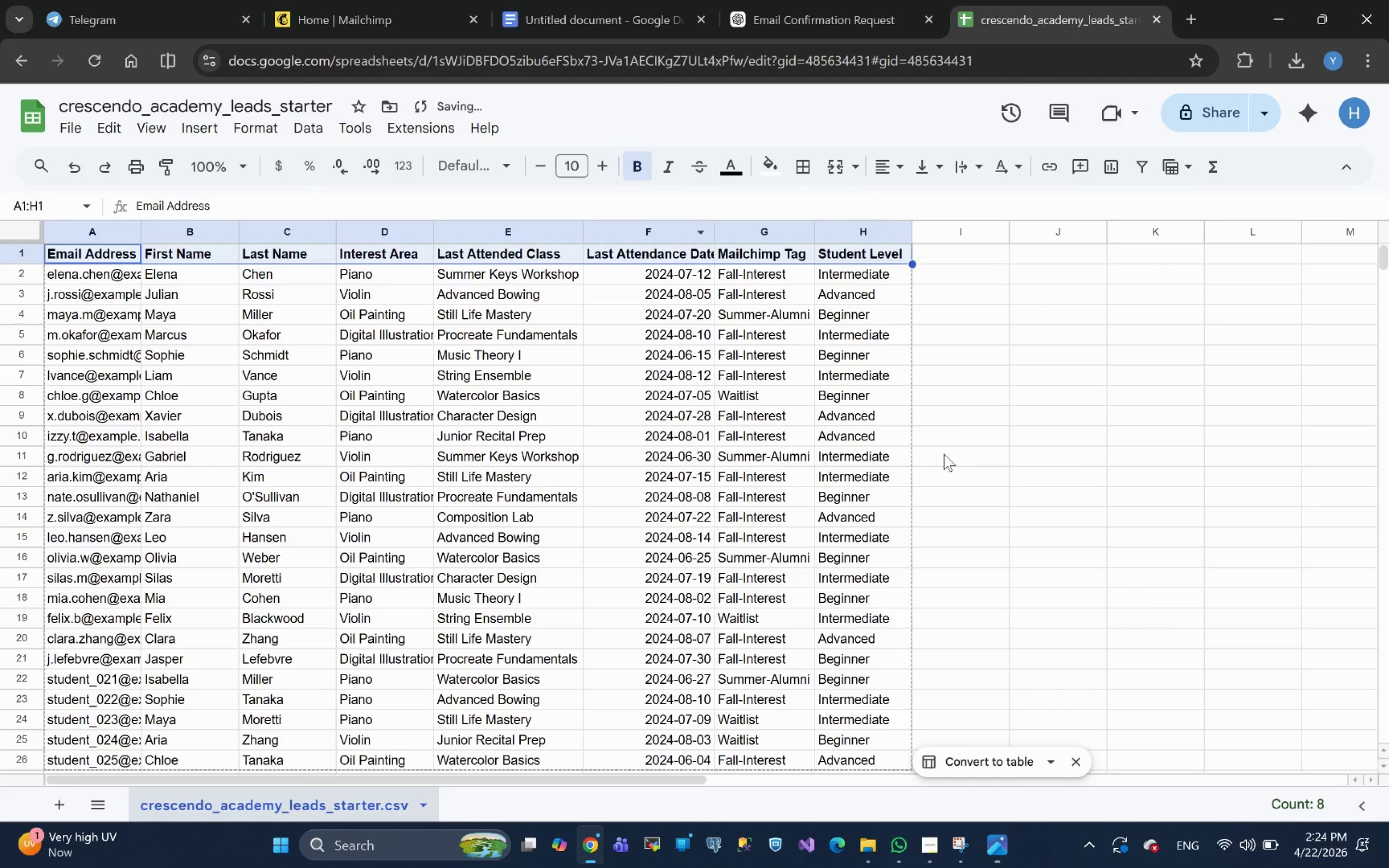 
left_click([955, 413])
 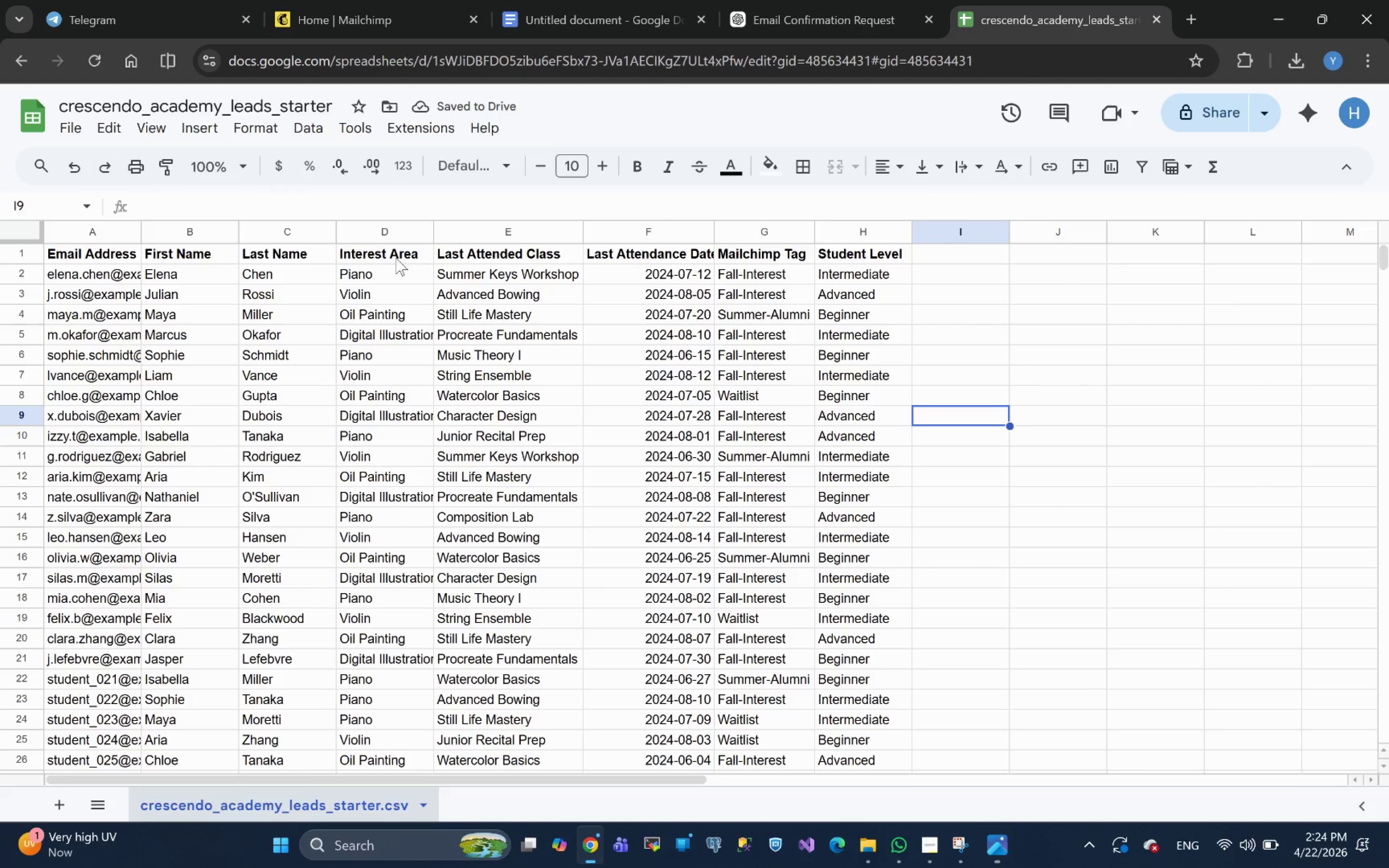 
wait(9.16)
 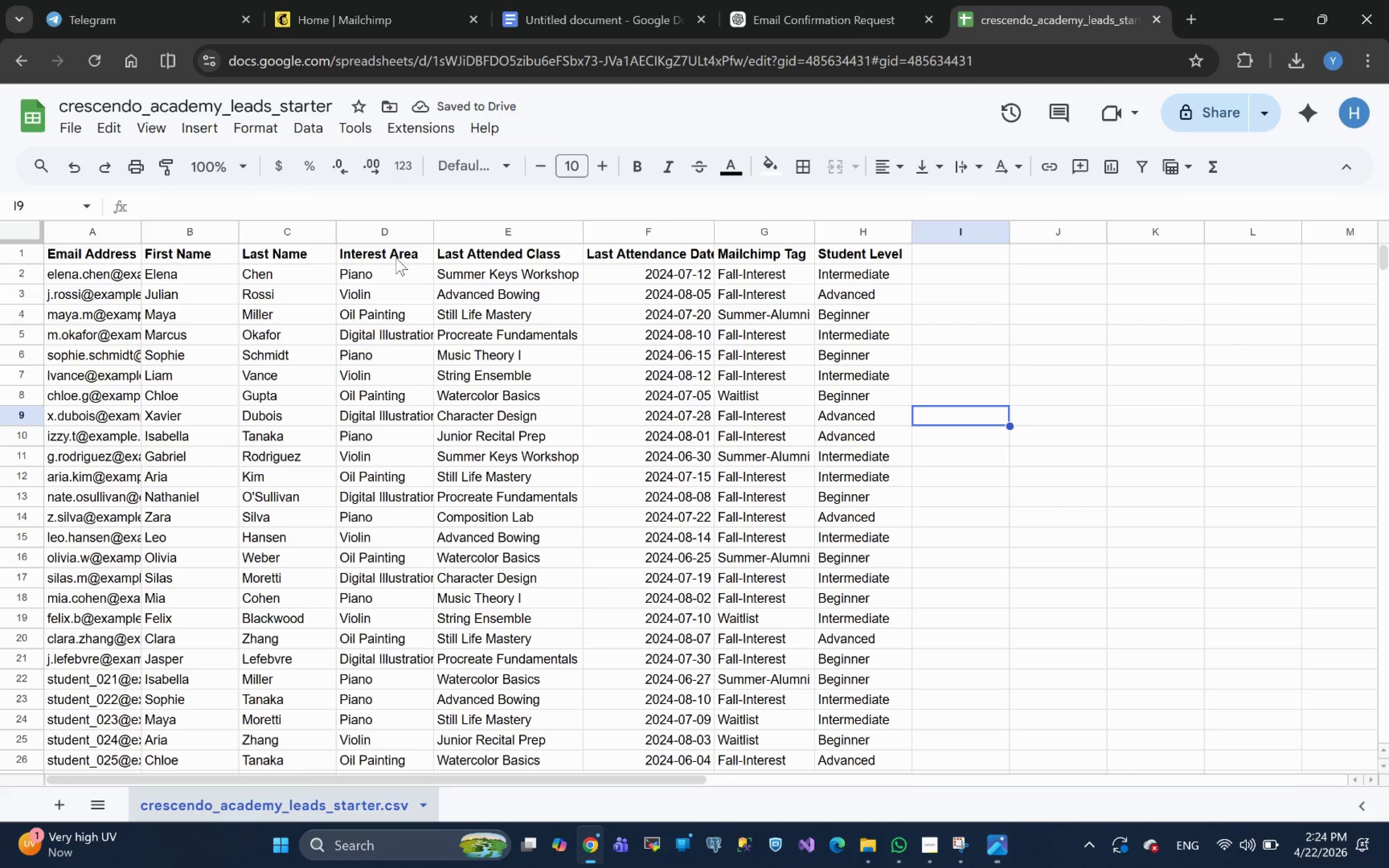 
double_click([717, 235])
 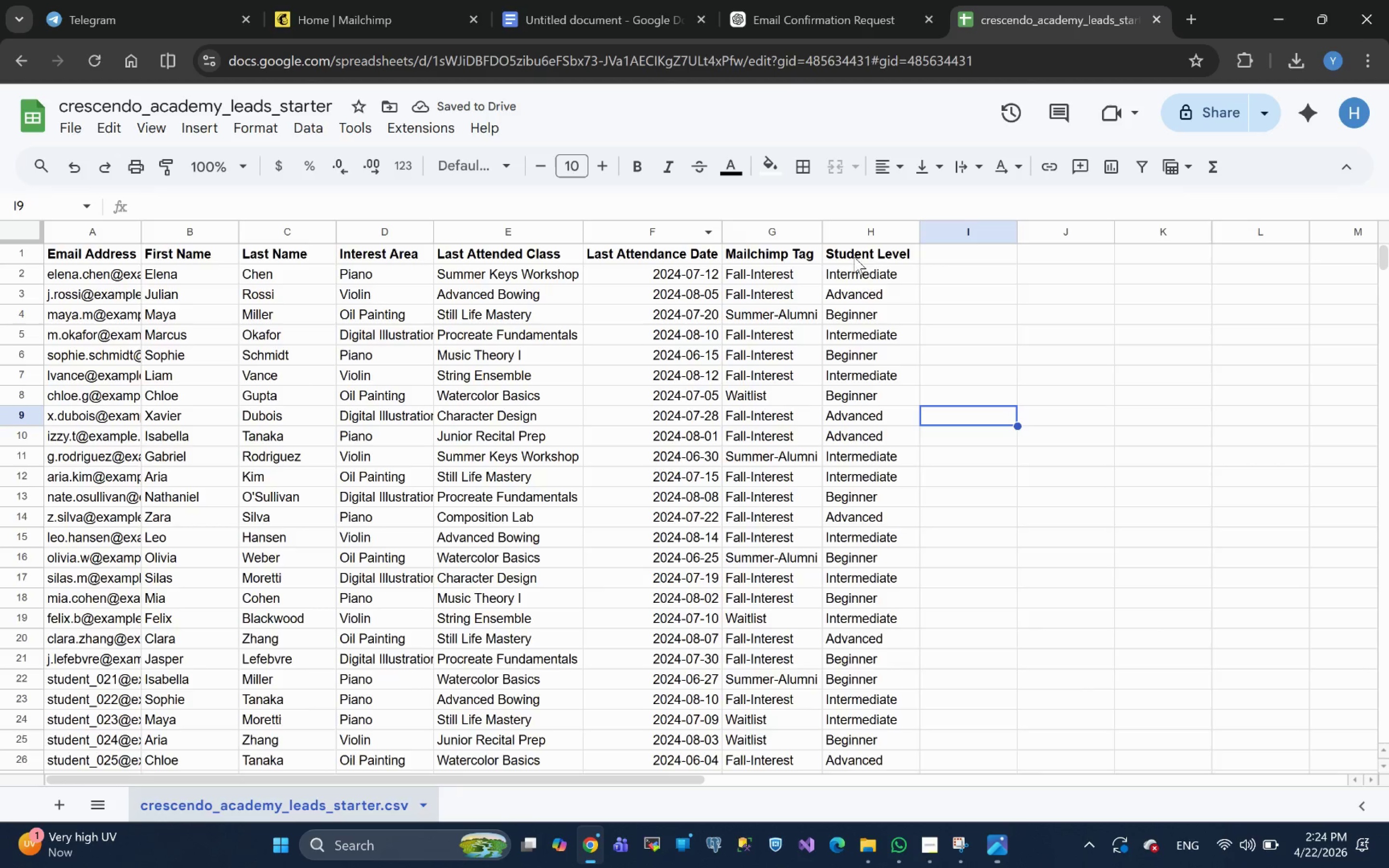 
wait(5.24)
 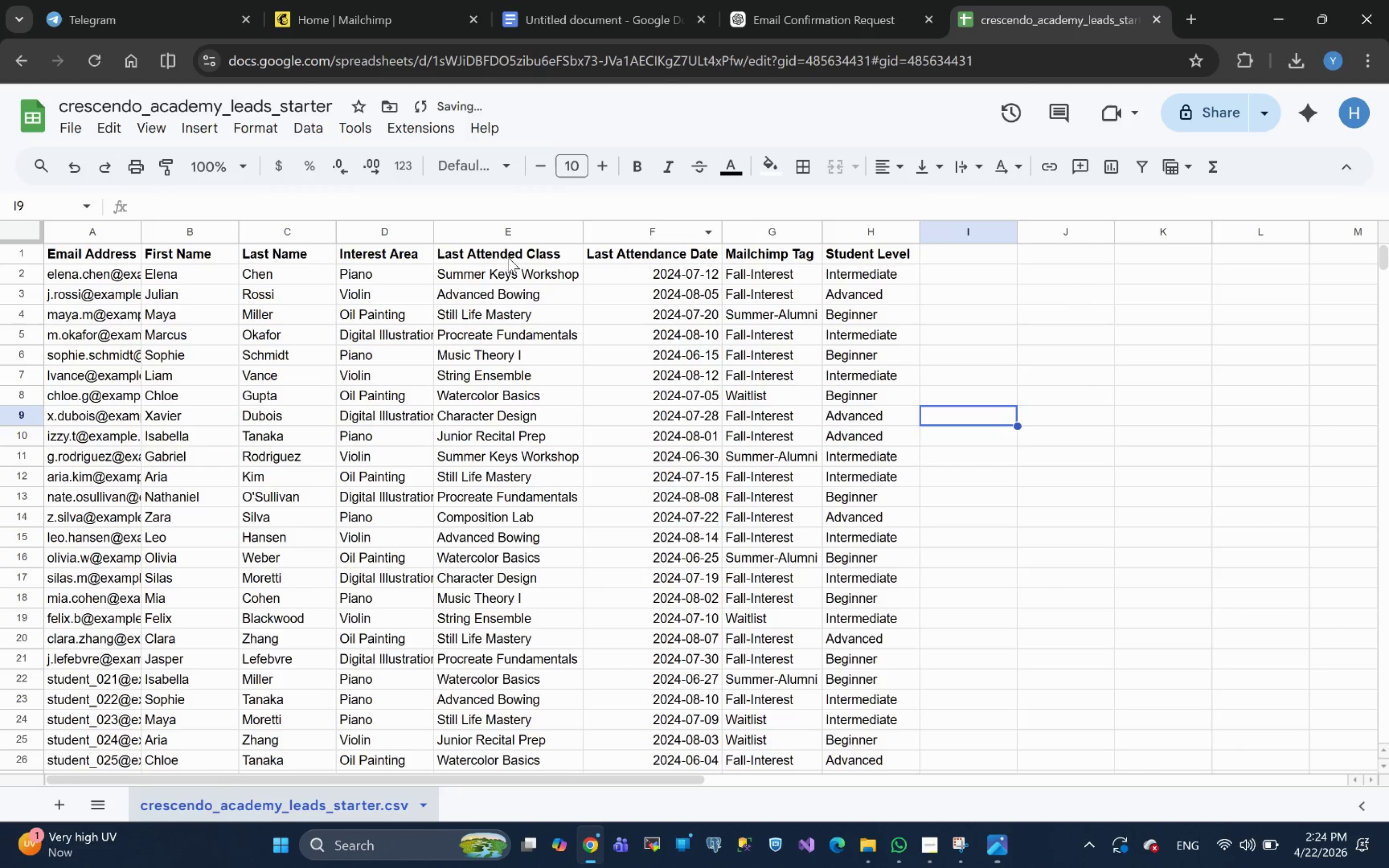 
scroll: coordinate [488, 461], scroll_direction: up, amount: 1.0
 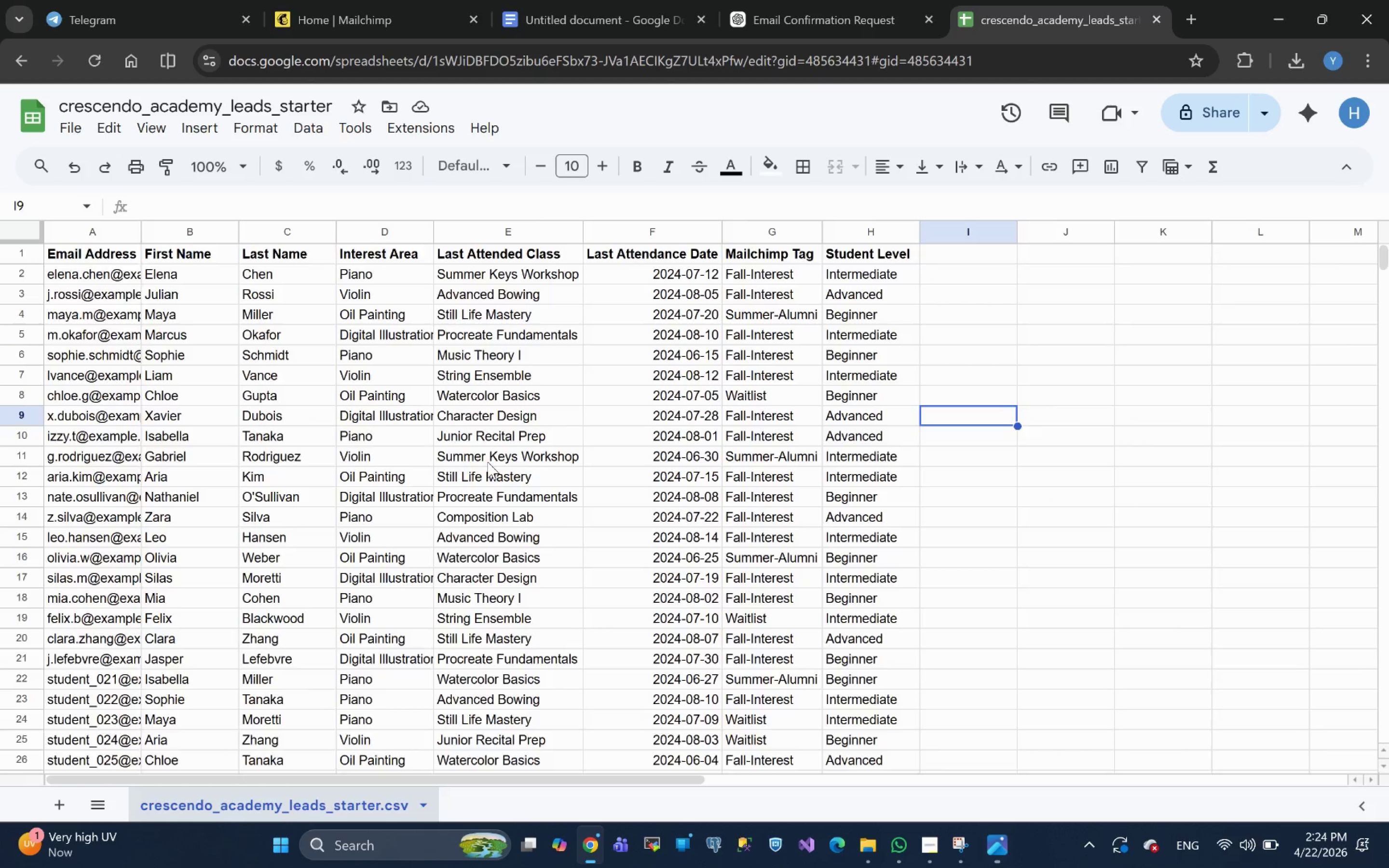 
scroll: coordinate [488, 462], scroll_direction: down, amount: 1.0
 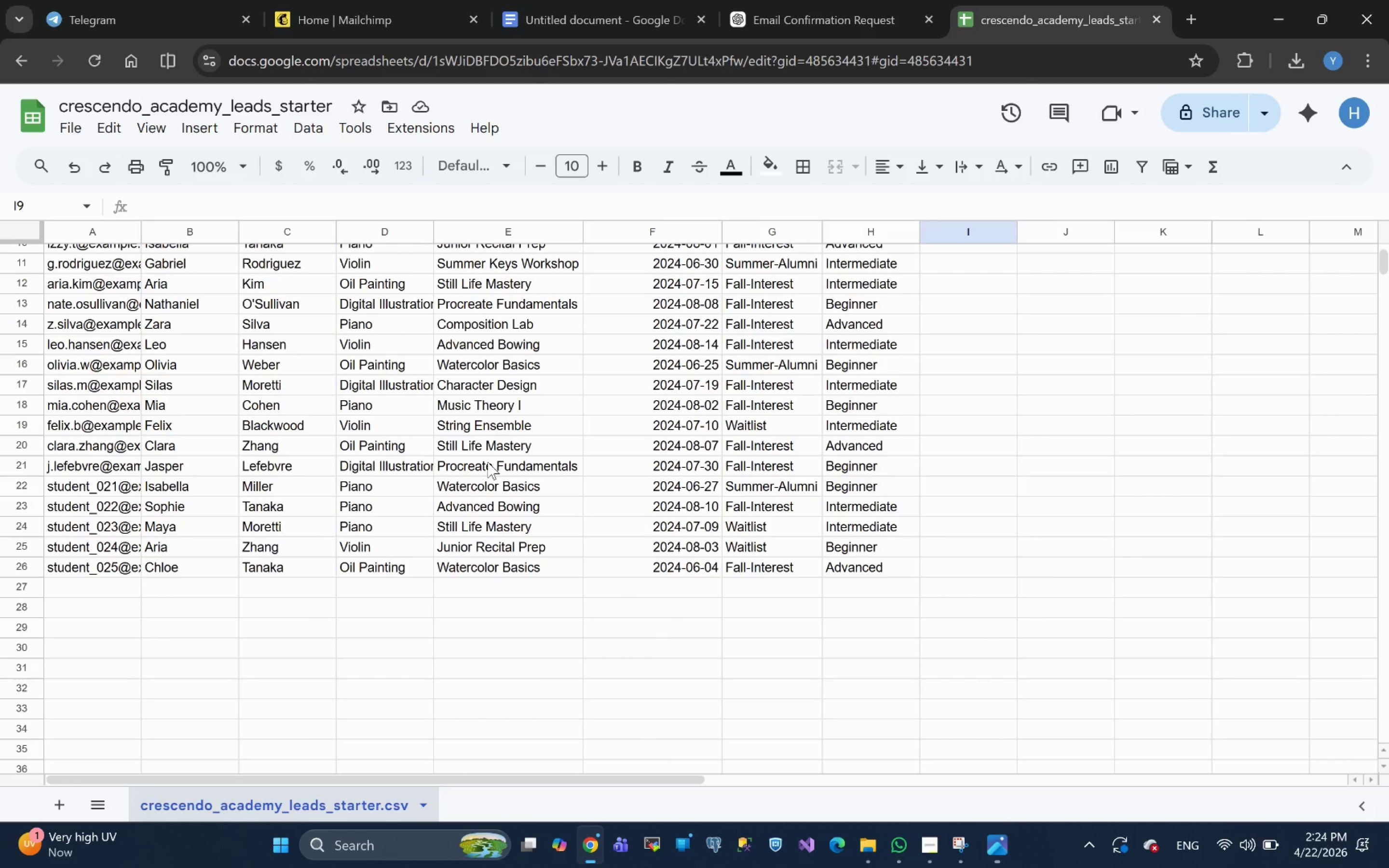 
scroll: coordinate [488, 462], scroll_direction: up, amount: 6.0
 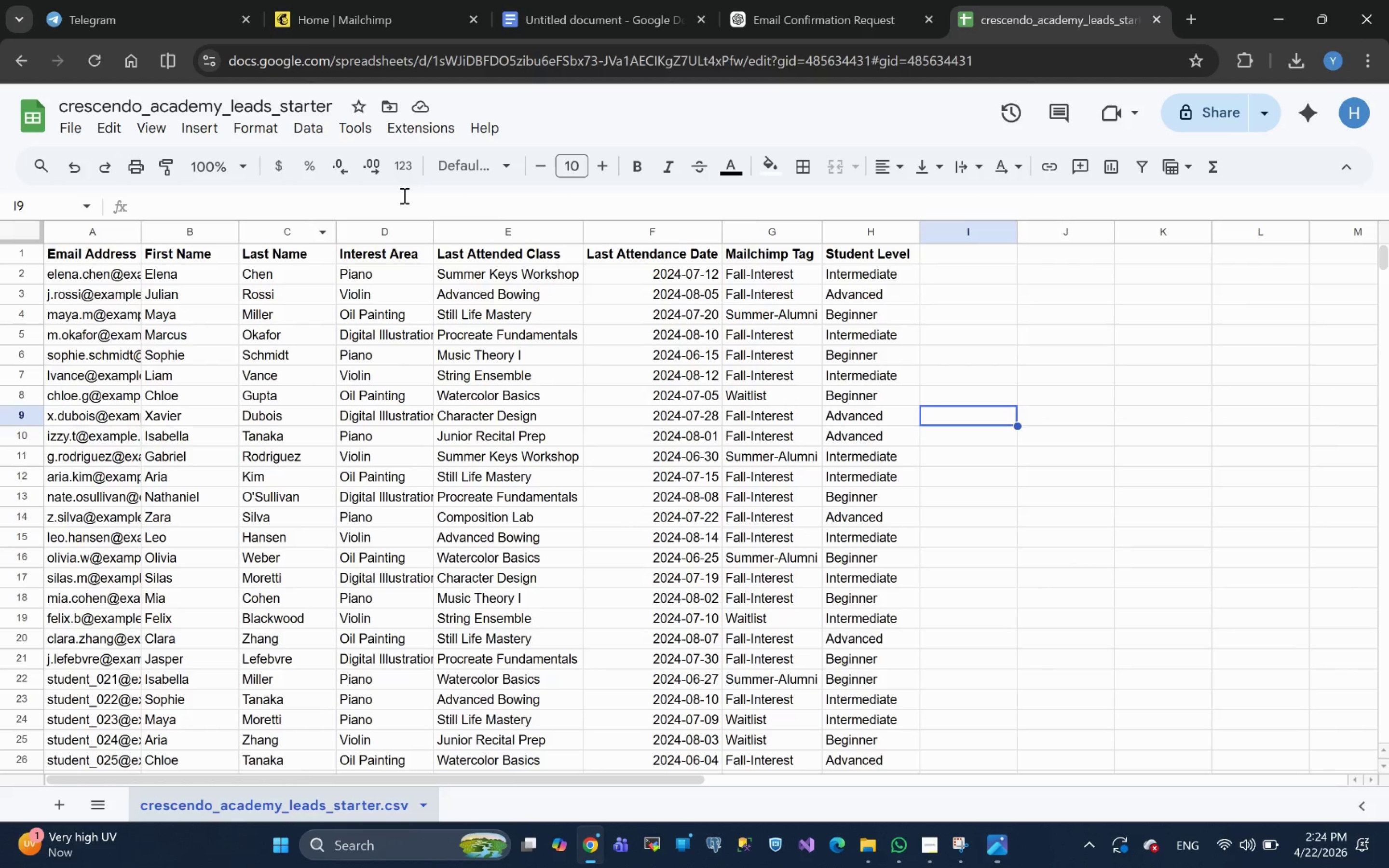 
left_click([329, 21])
 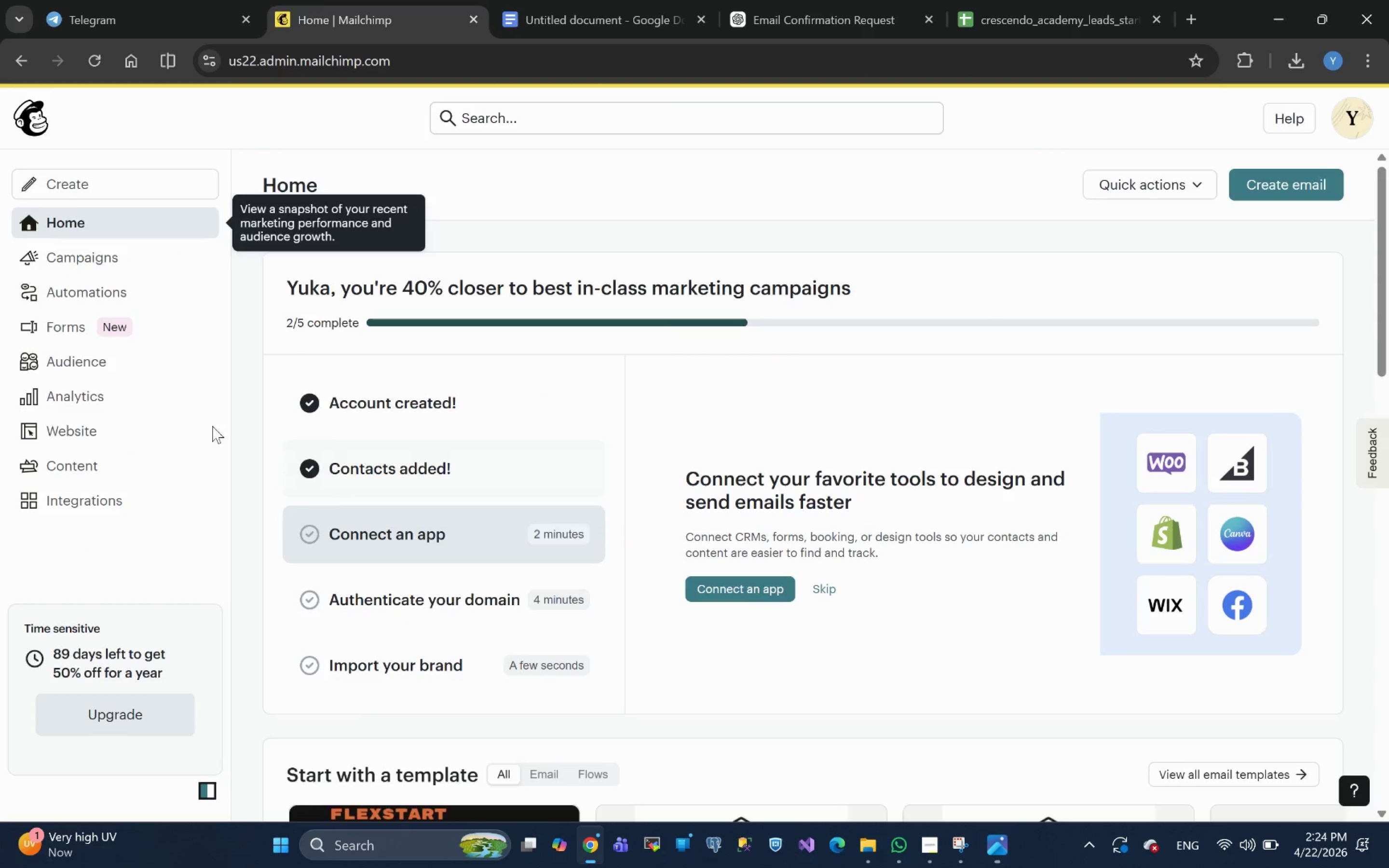 
scroll: coordinate [251, 368], scroll_direction: up, amount: 5.0
 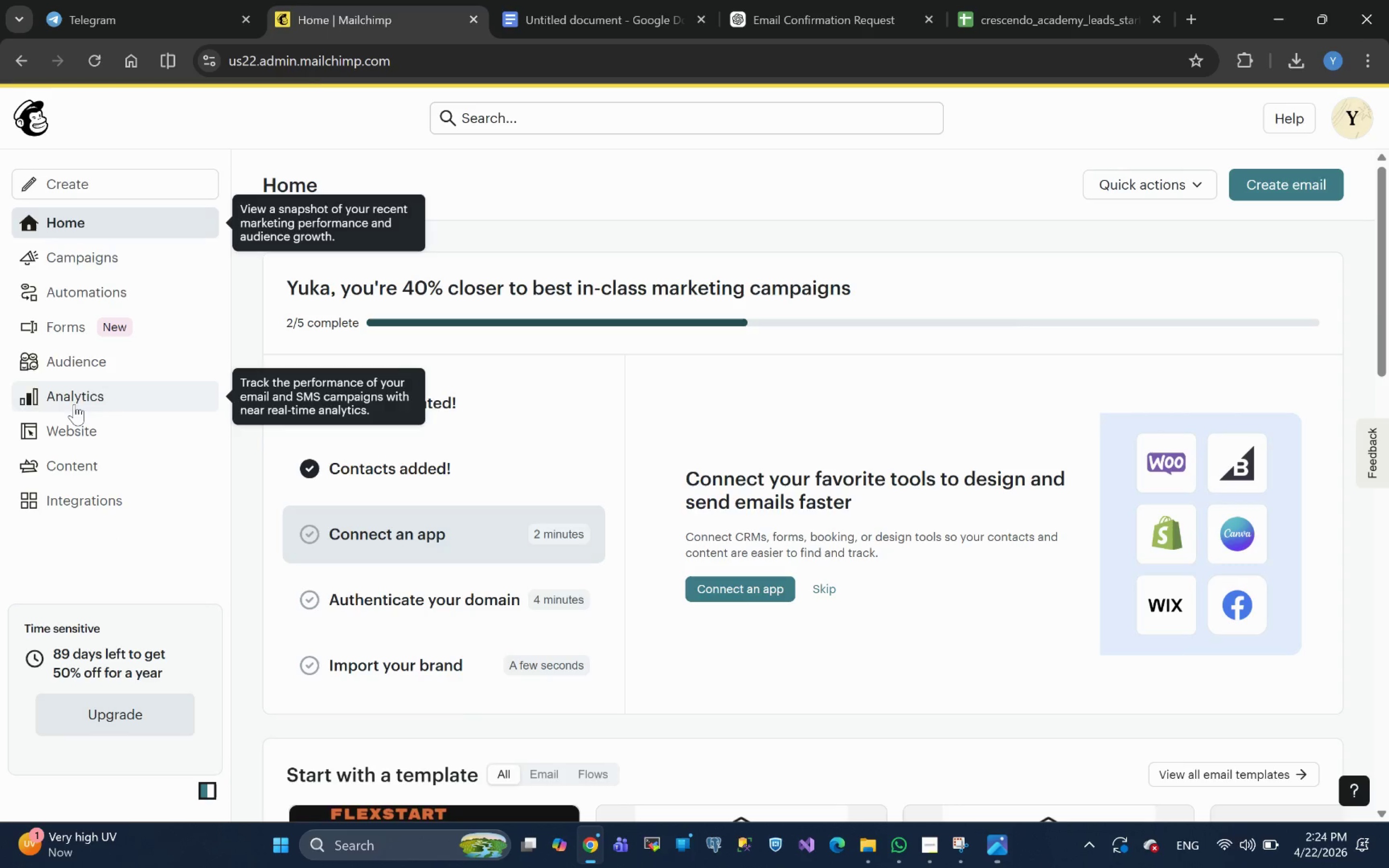 
left_click([72, 367])
 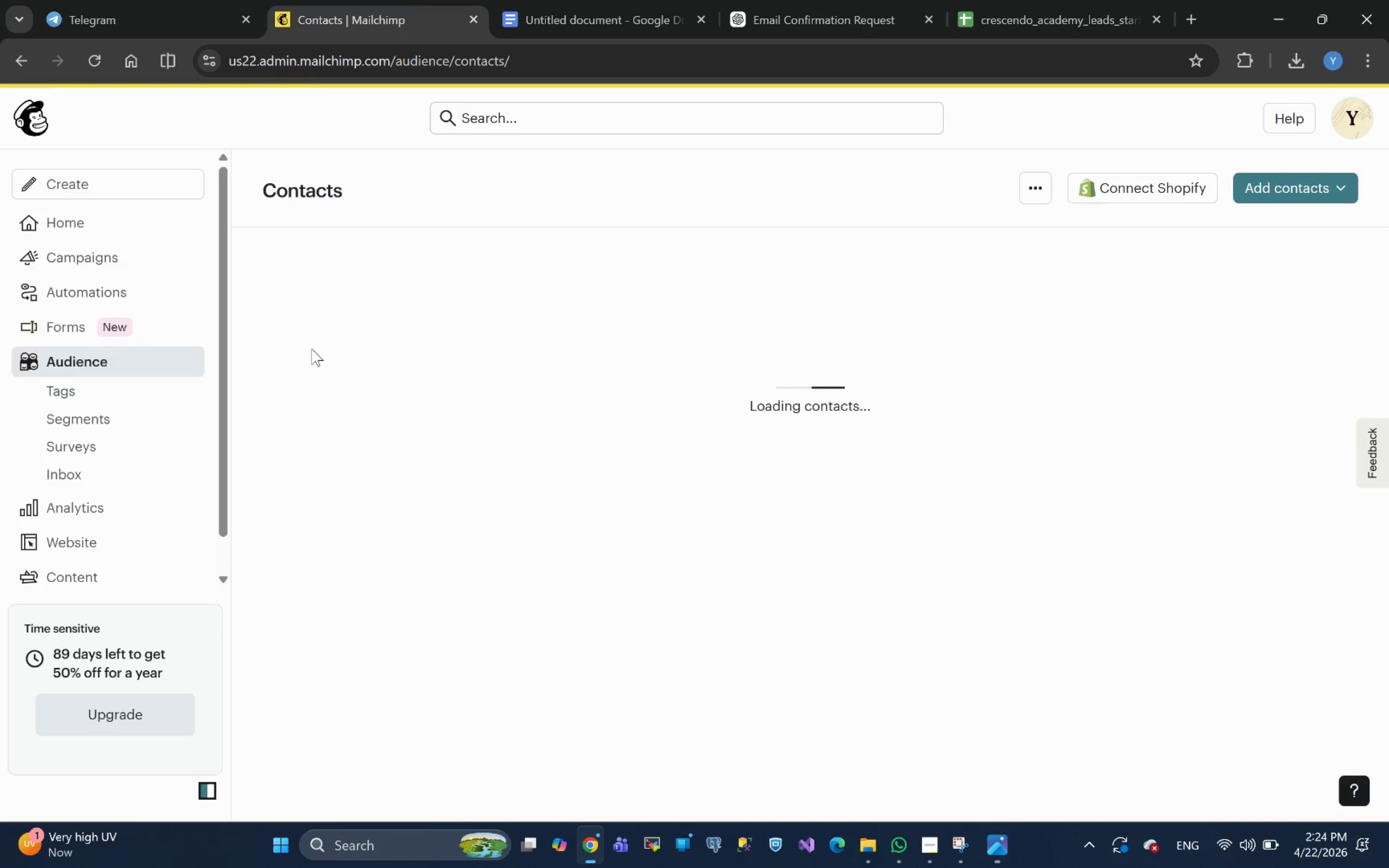 
wait(10.63)
 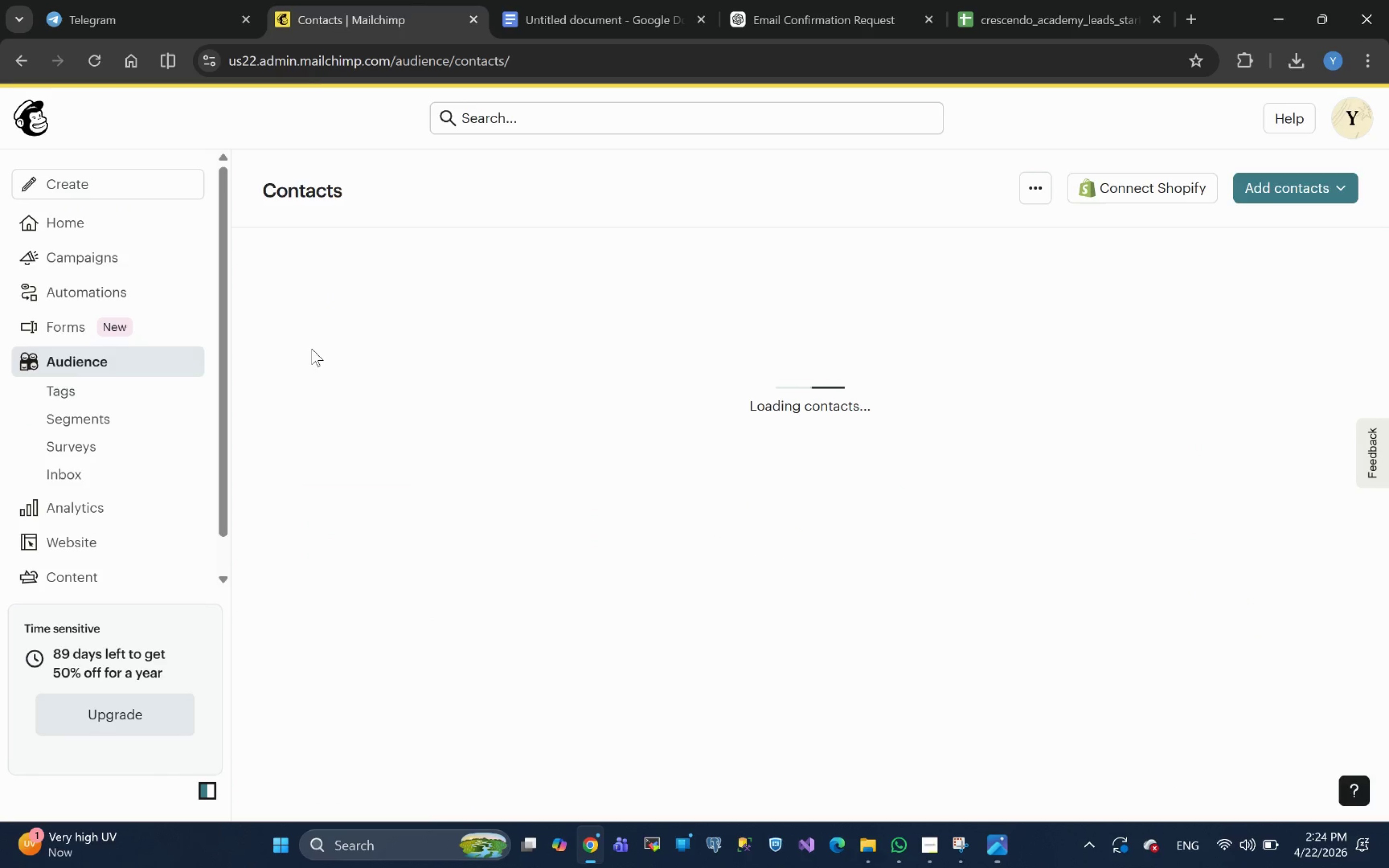 
scroll: coordinate [341, 421], scroll_direction: up, amount: 8.0
 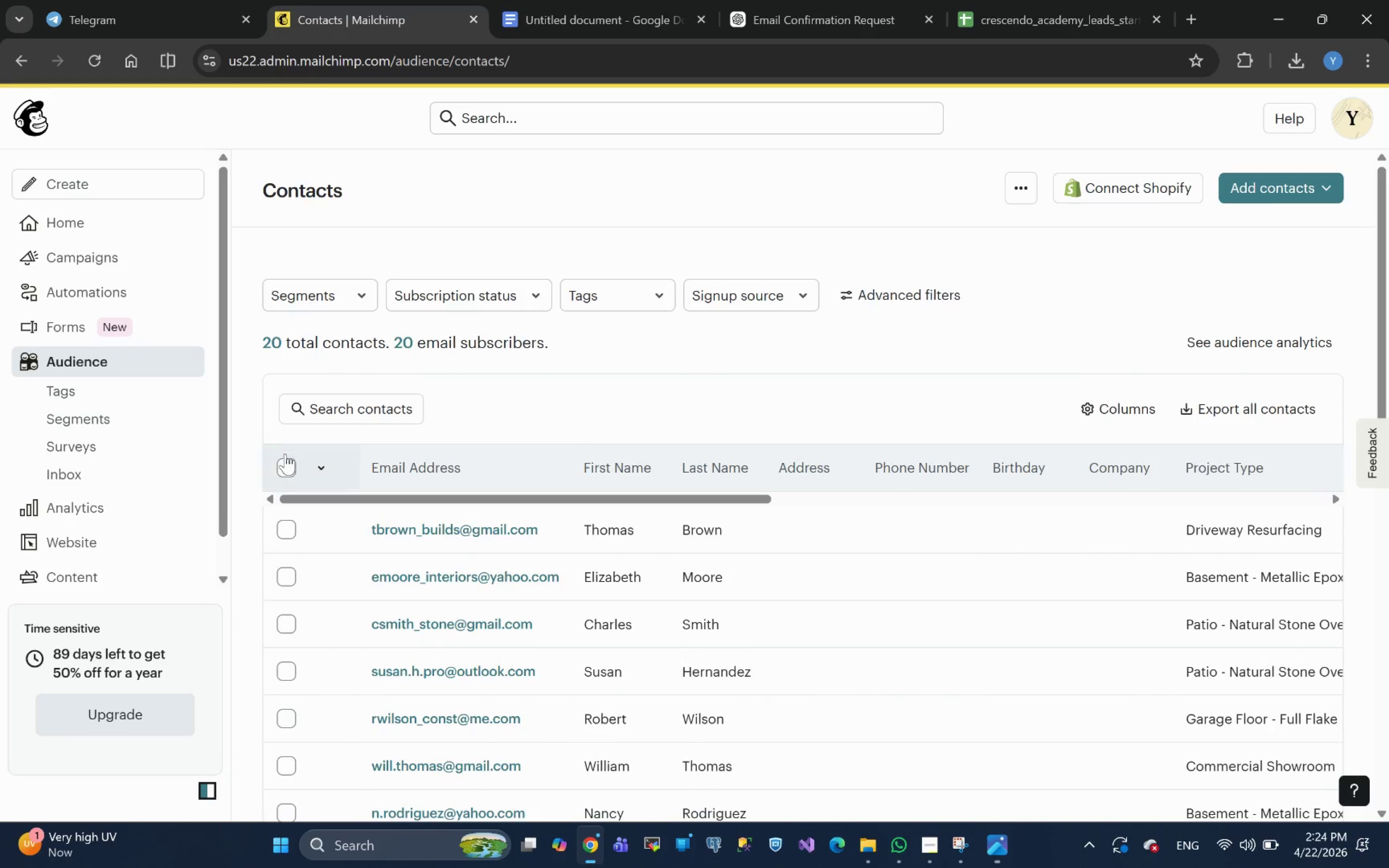 
left_click([287, 463])
 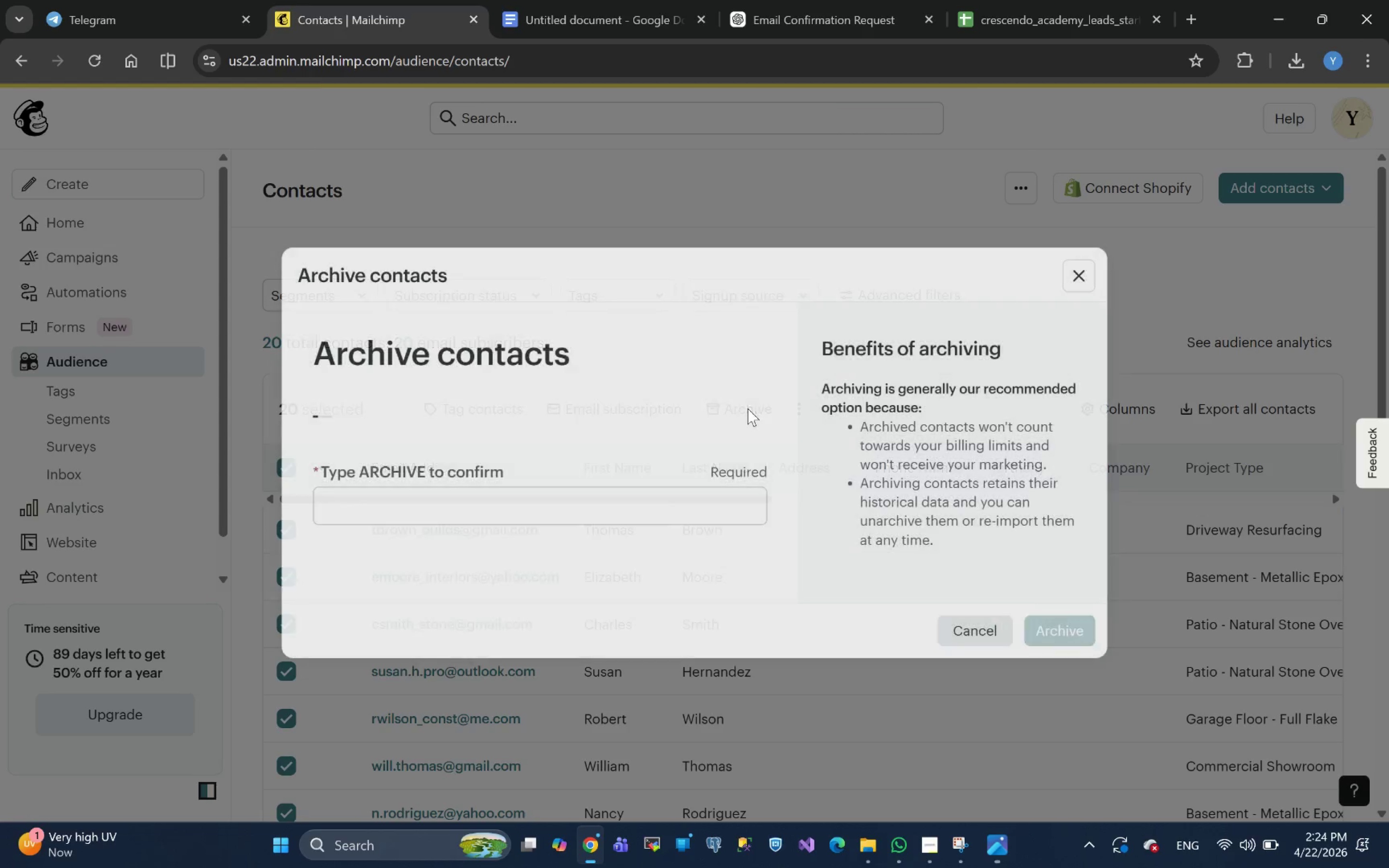 
left_click([405, 486])
 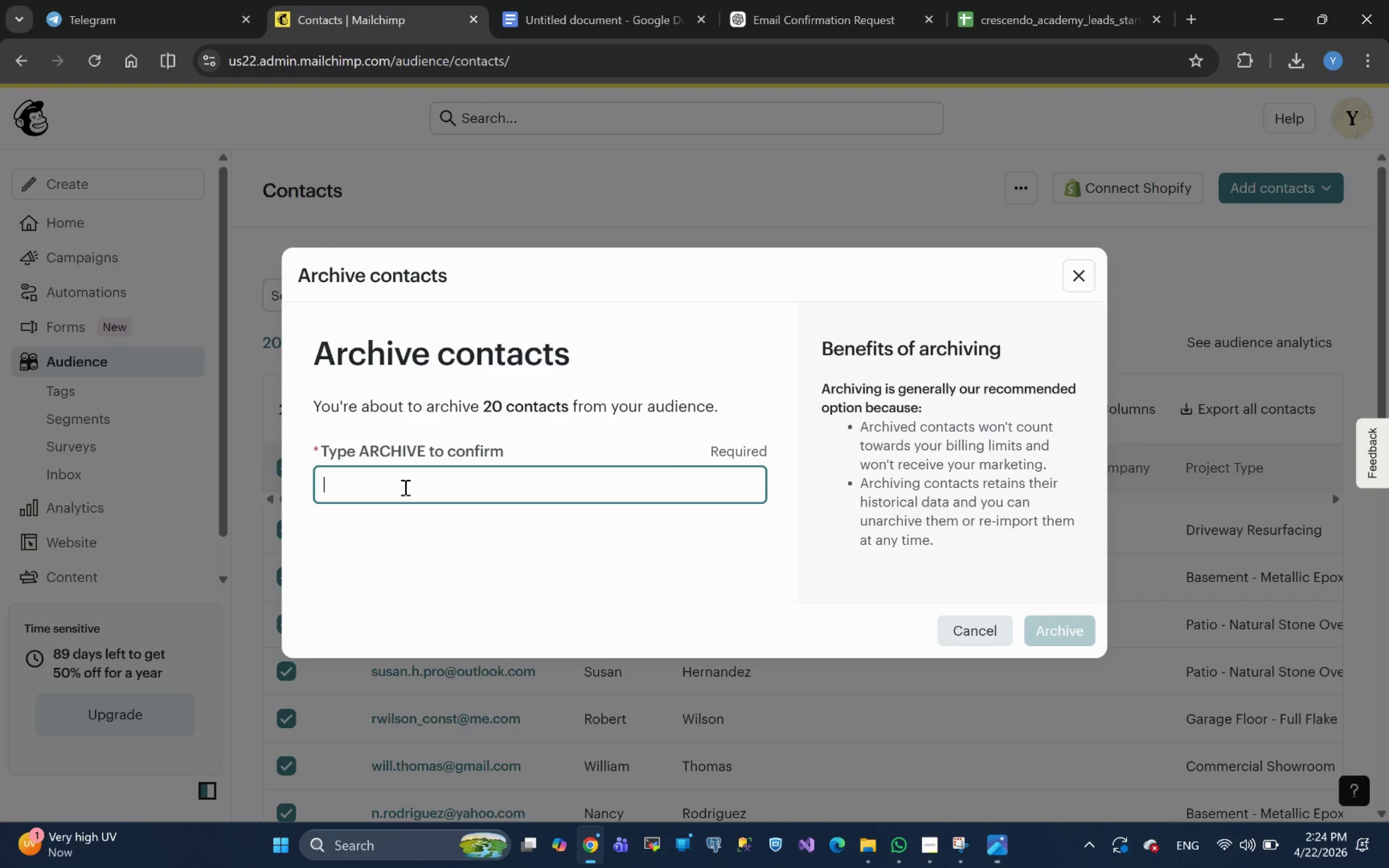 
type(ARCHIVE)
 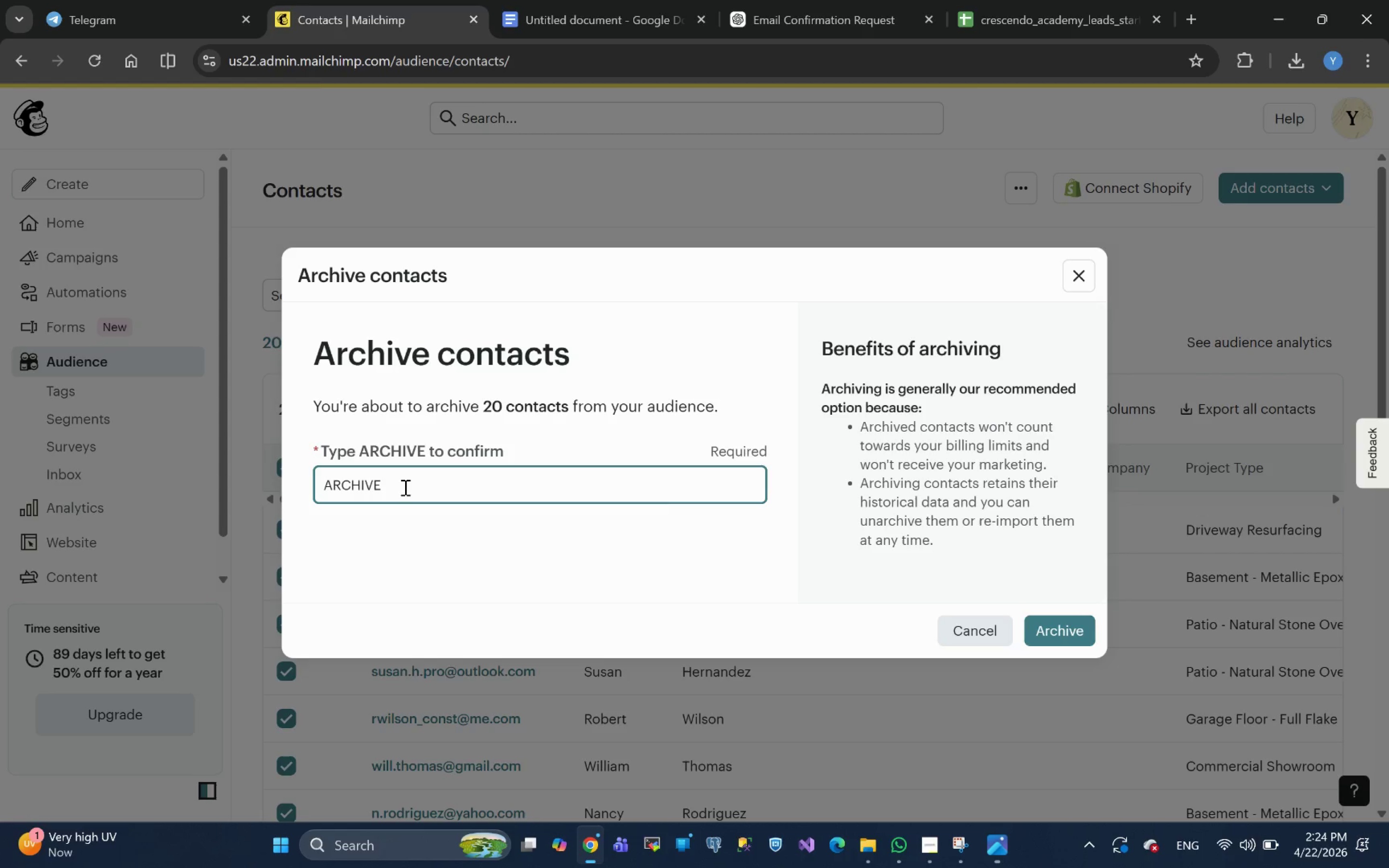 
key(Enter)
 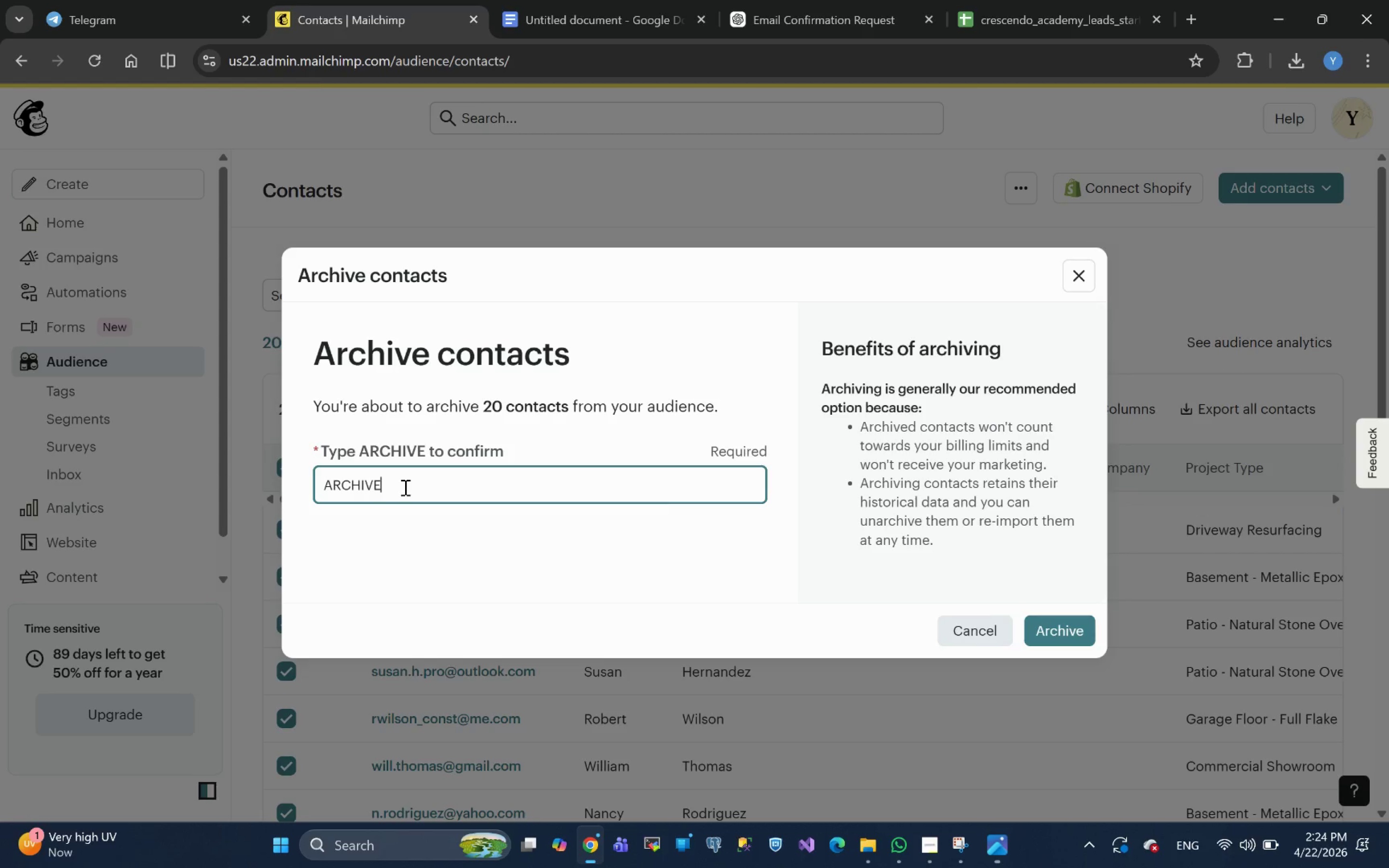 
key(Shift+ShiftRight)
 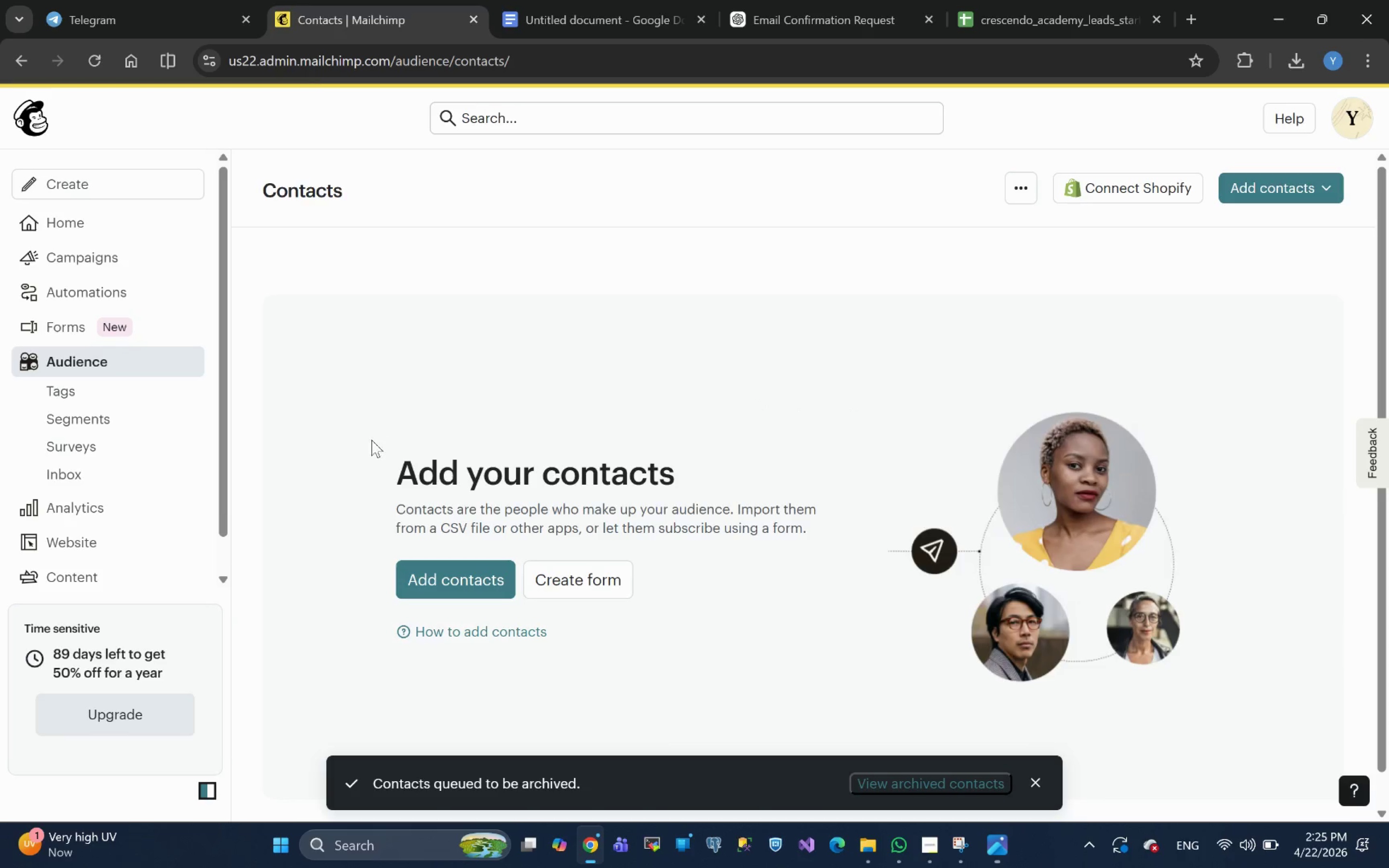 
wait(5.79)
 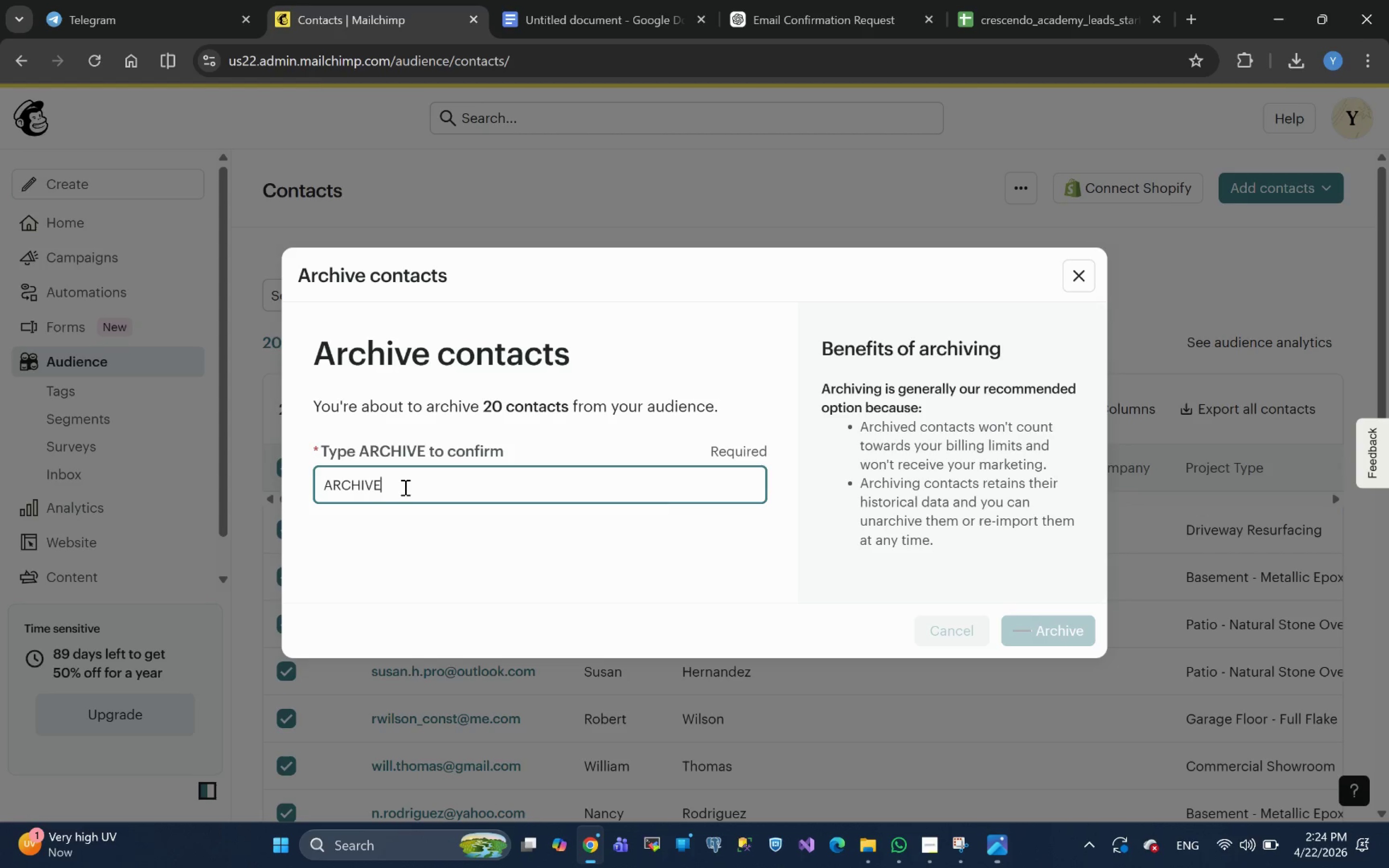 
scroll: coordinate [308, 515], scroll_direction: down, amount: 3.0
 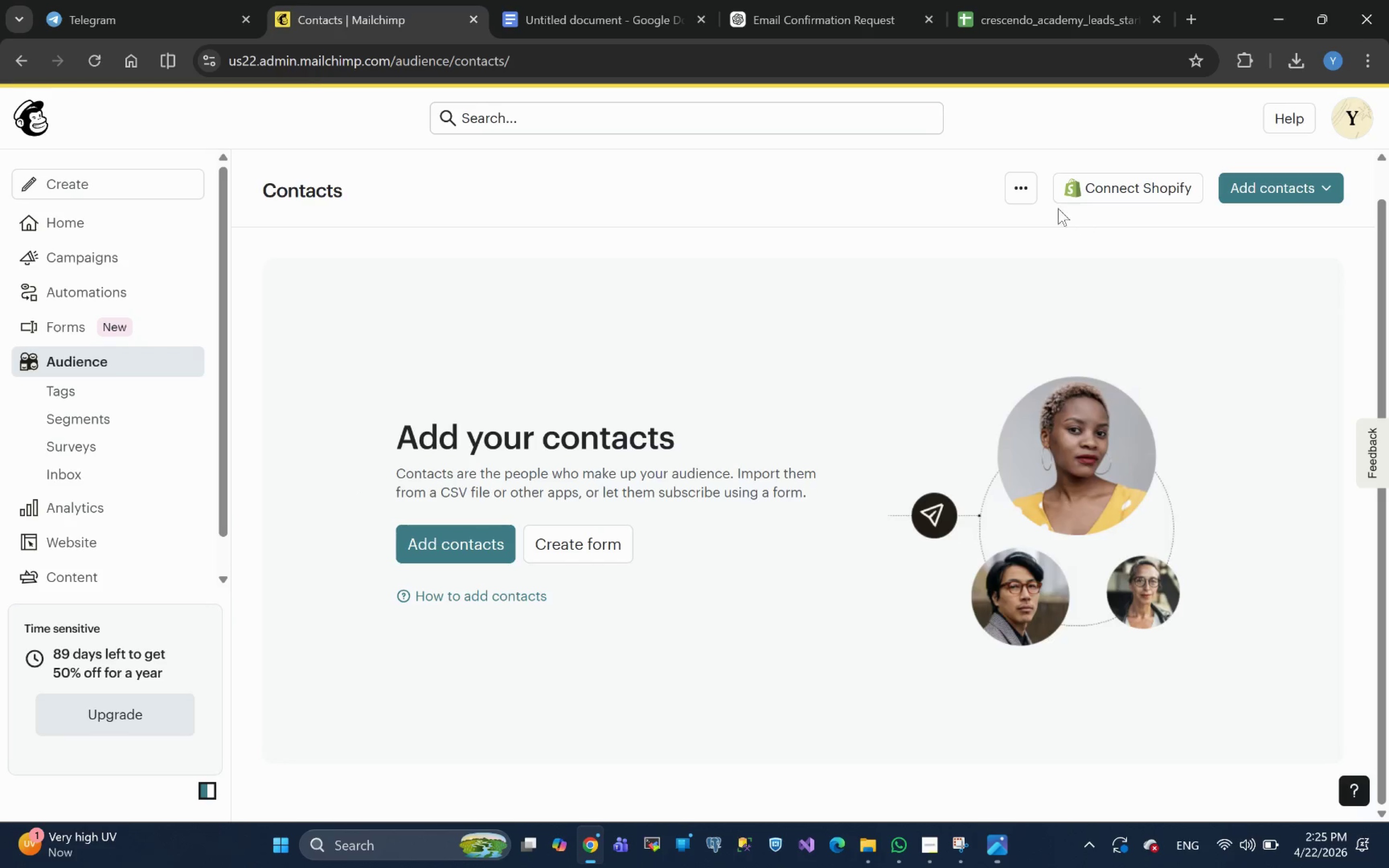 
left_click([1014, 192])
 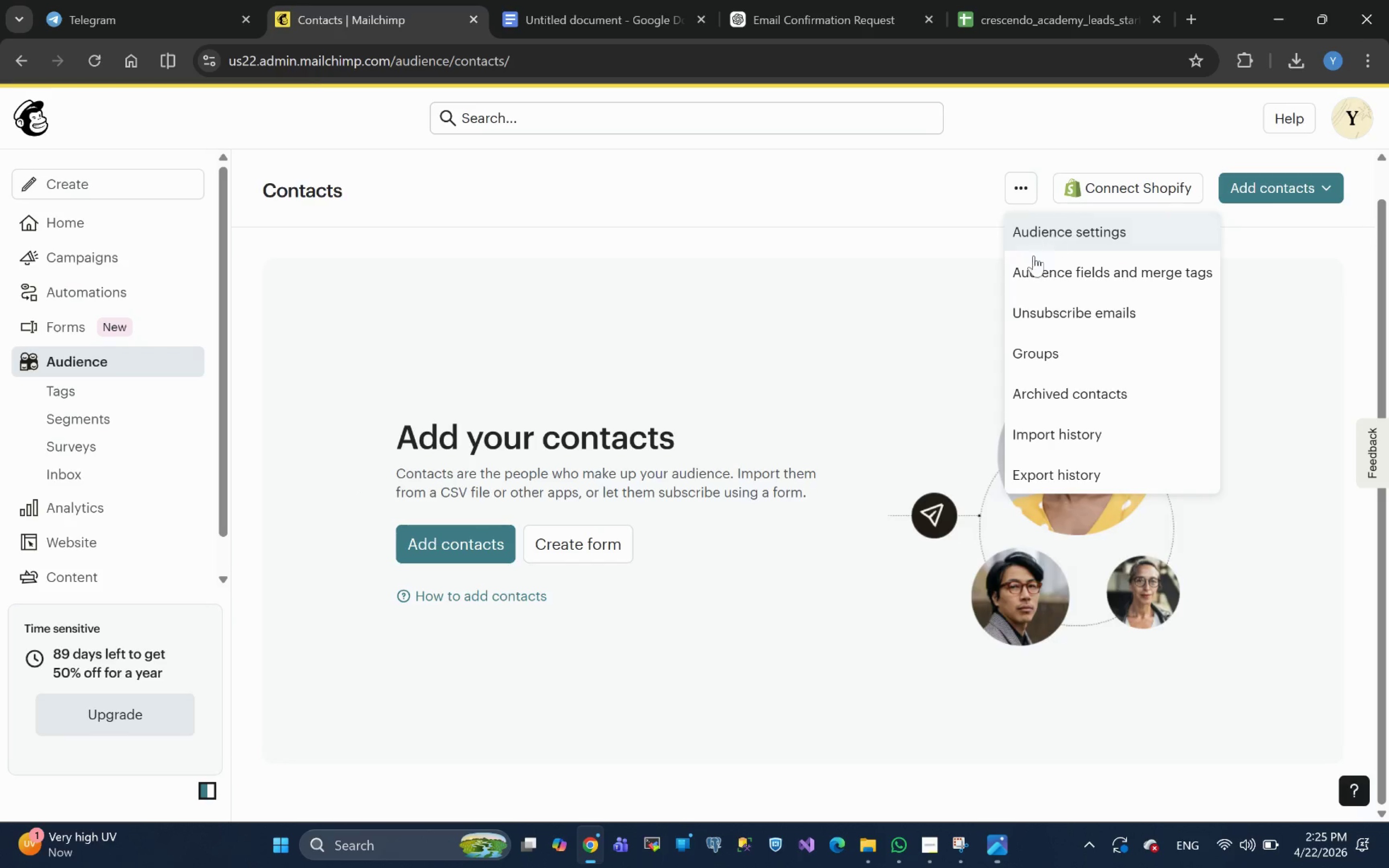 
left_click([1059, 272])
 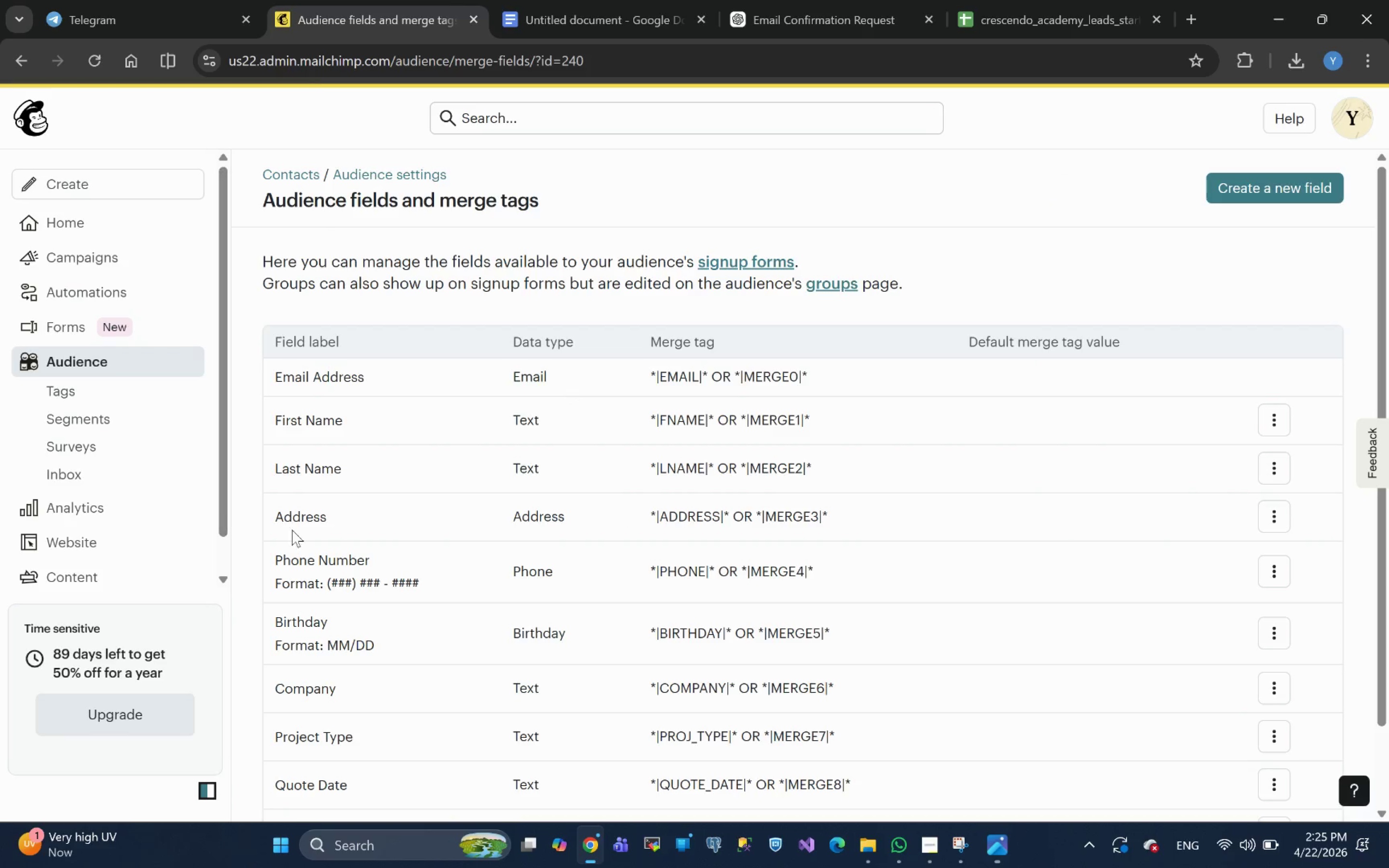 
scroll: coordinate [503, 517], scroll_direction: up, amount: 6.0
 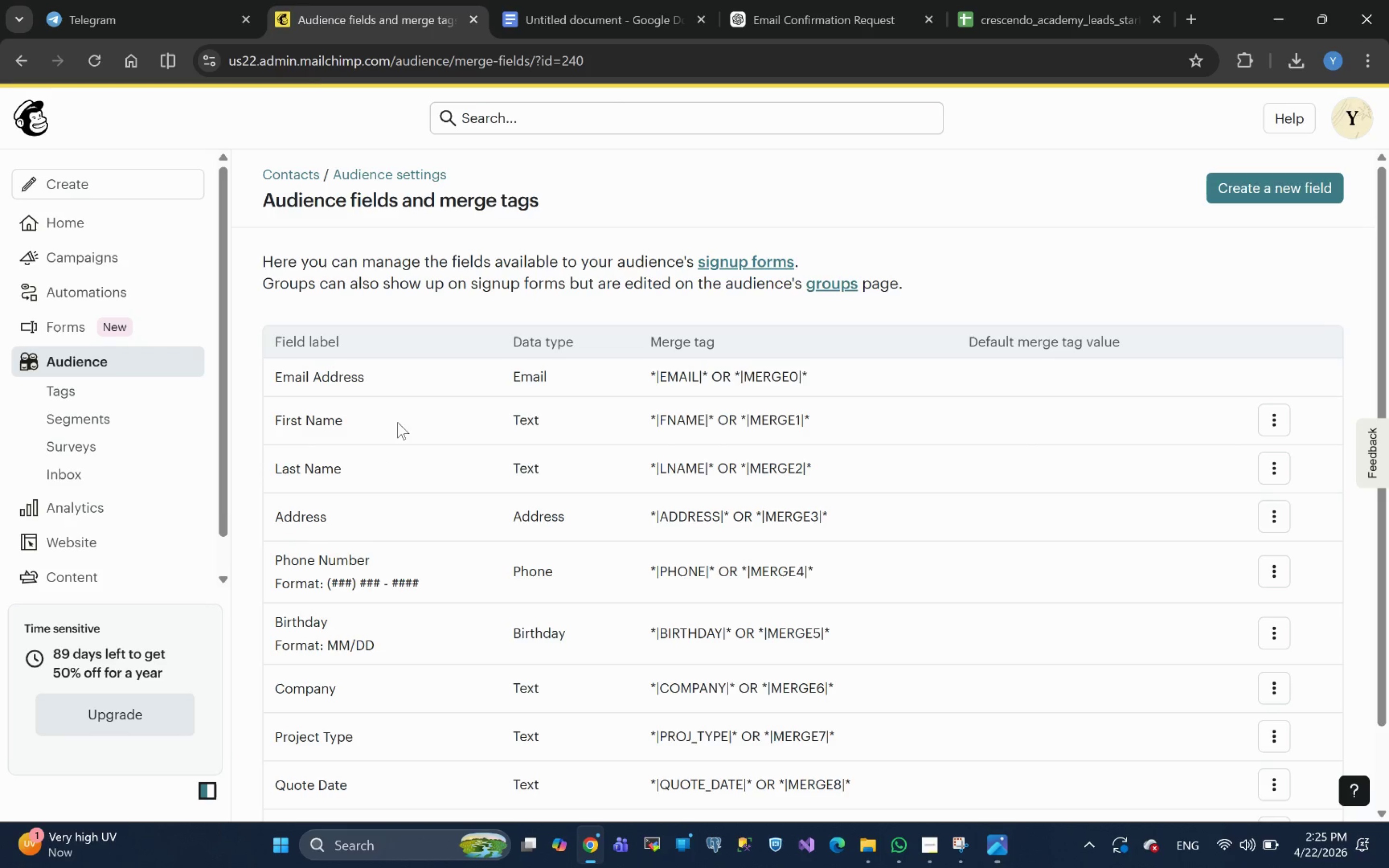 
wait(10.09)
 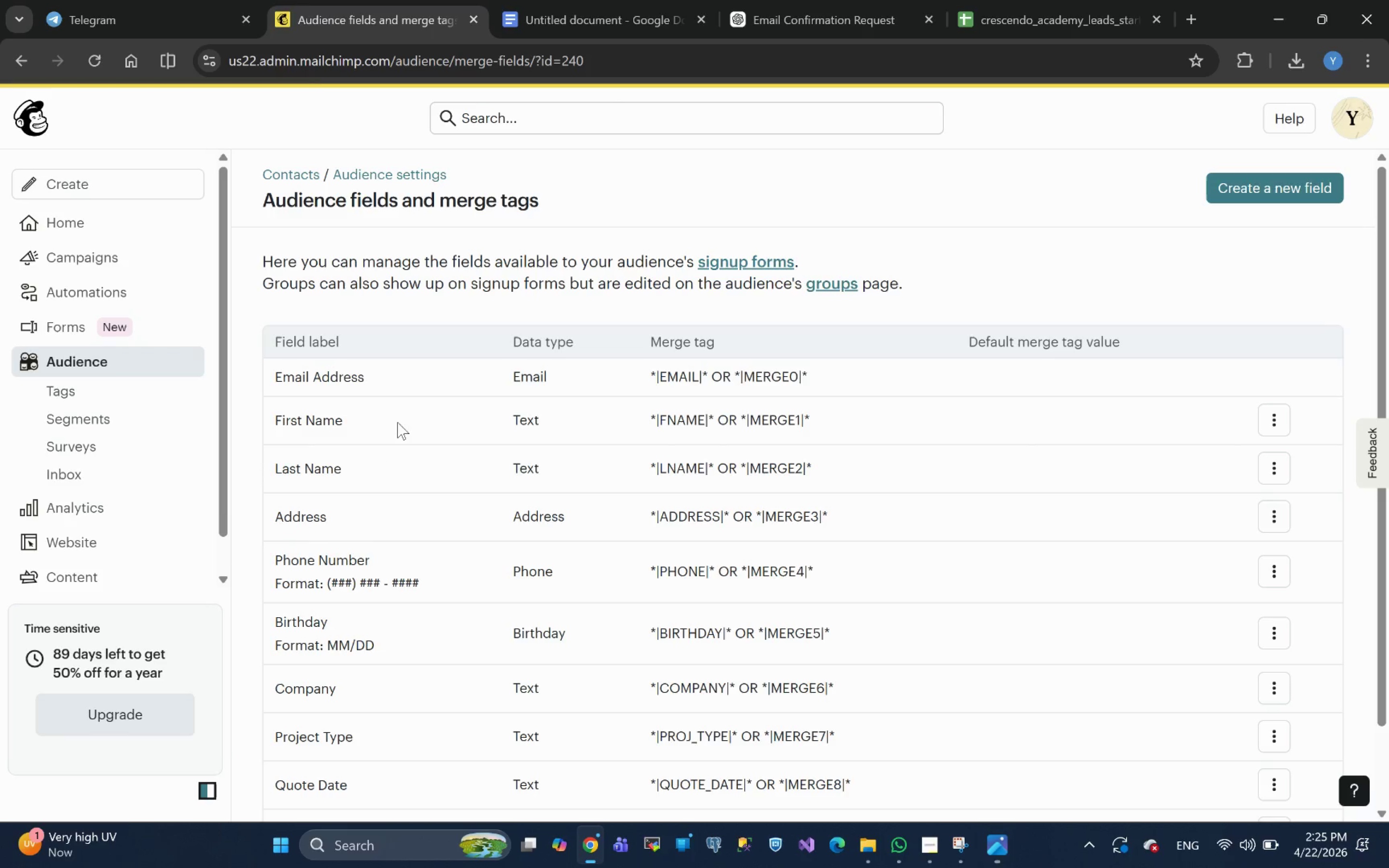 
scroll: coordinate [424, 573], scroll_direction: down, amount: 9.0
 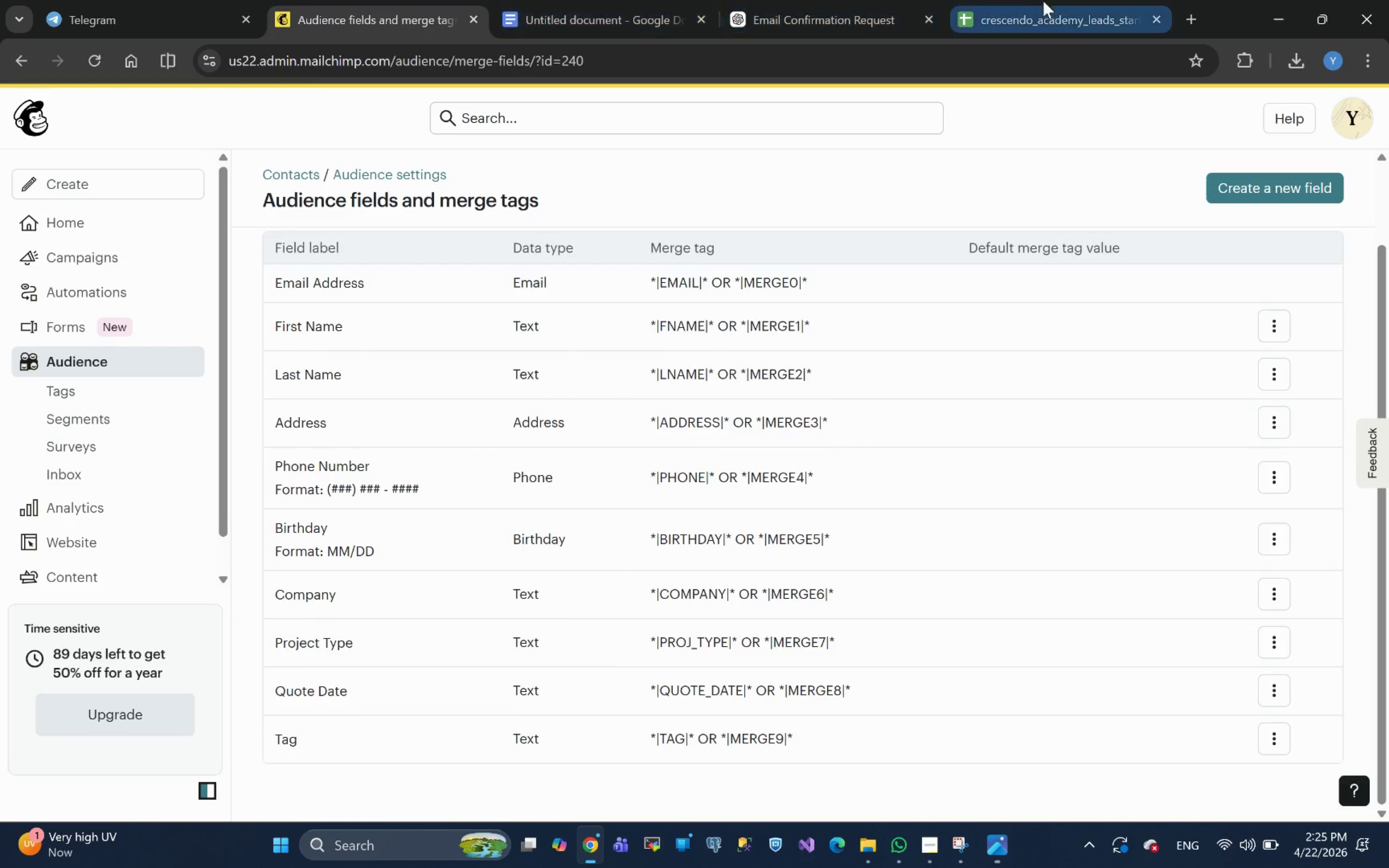 
left_click_drag(start_coordinate=[1035, 16], to_coordinate=[603, 43])
 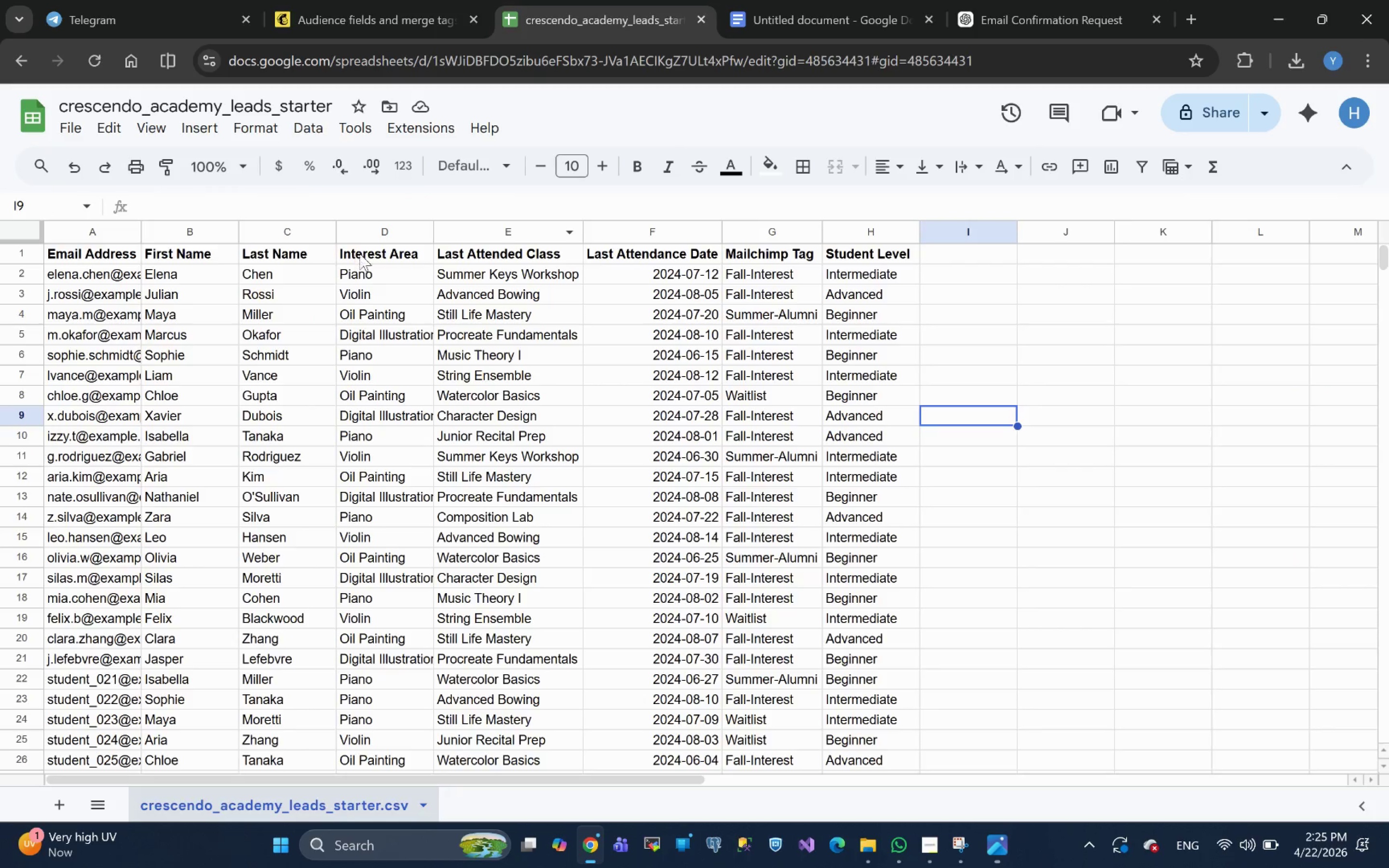 
left_click([380, 248])
 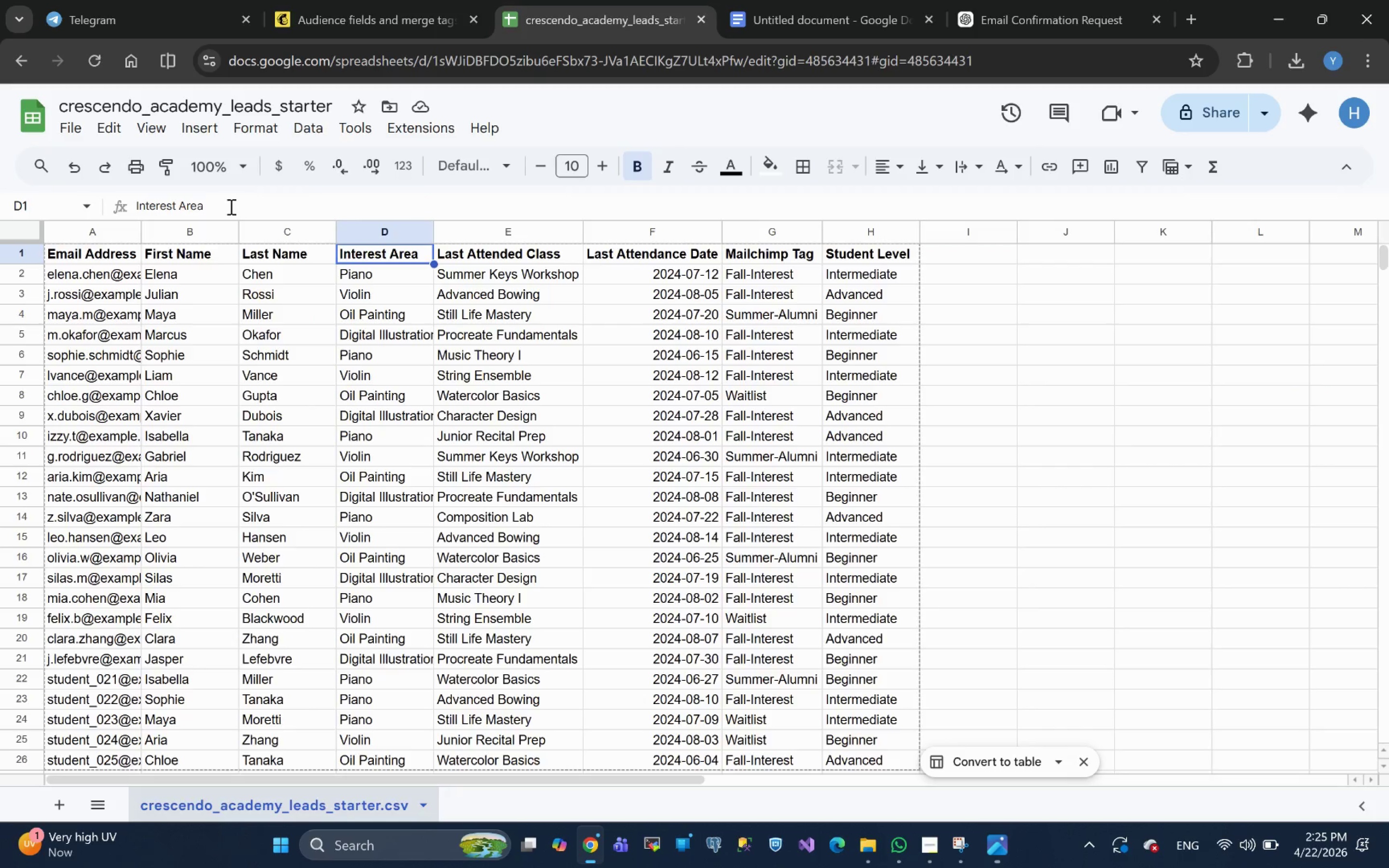 
left_click_drag(start_coordinate=[220, 202], to_coordinate=[0, 213])
 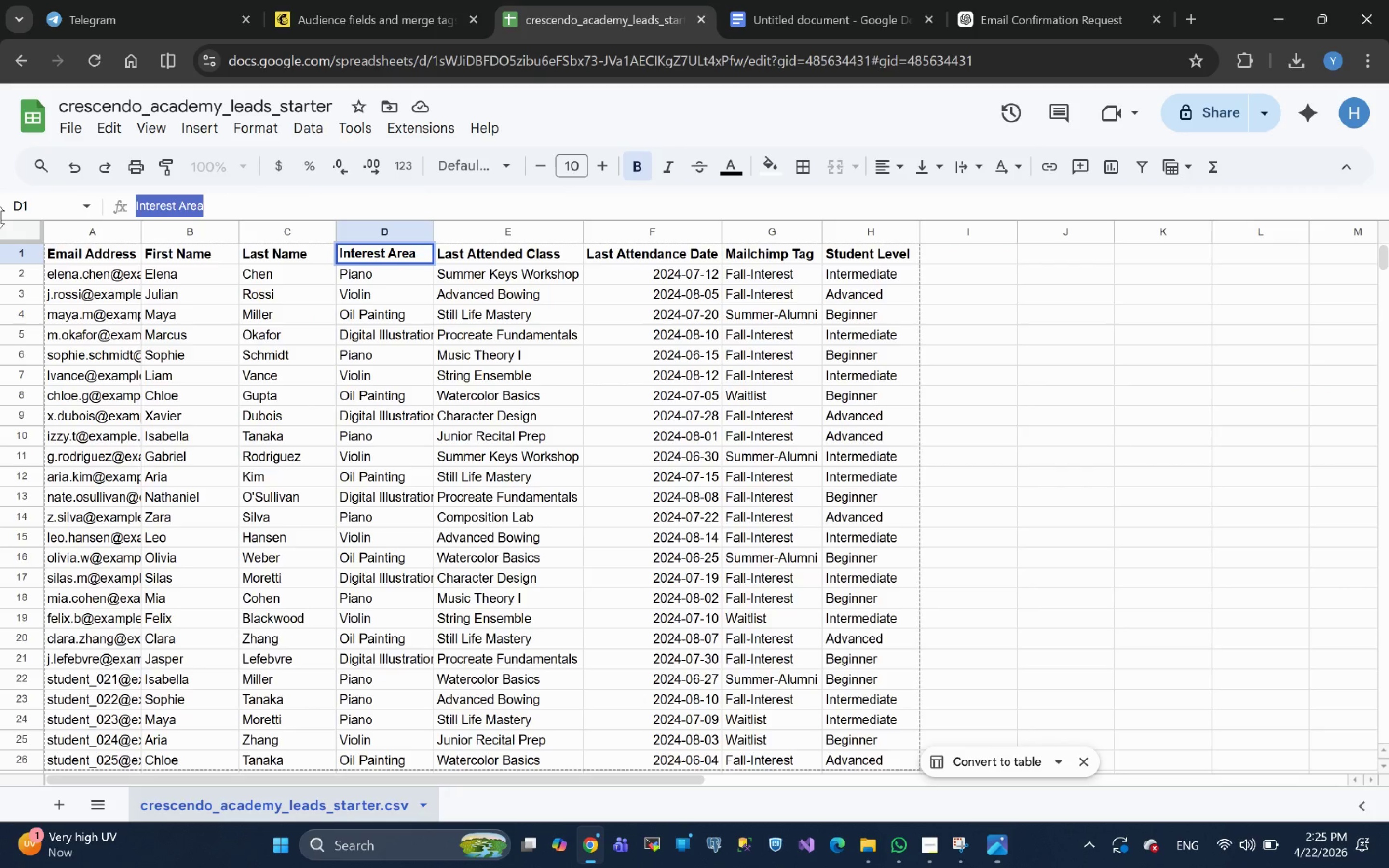 
key(Control+C)
 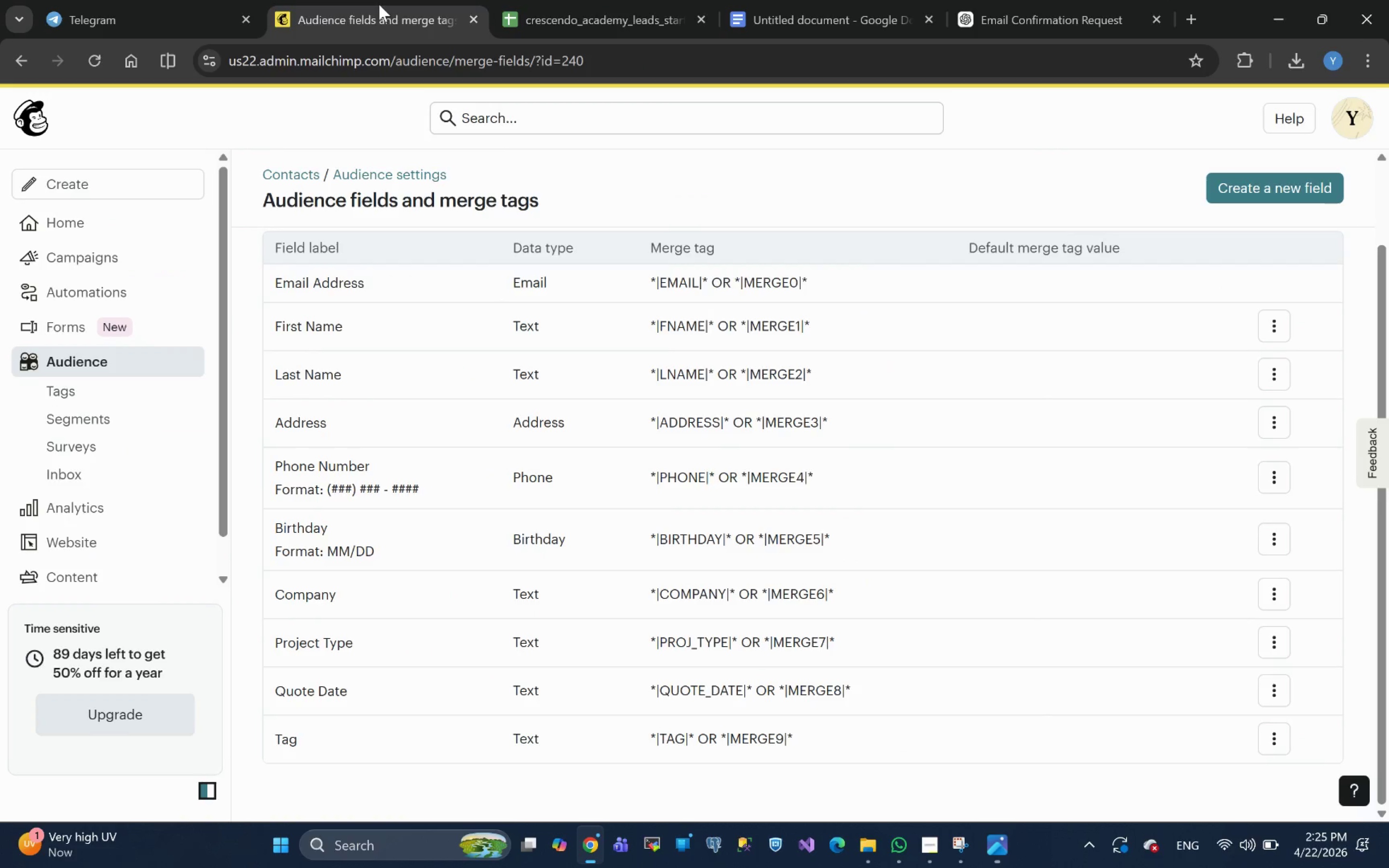 
scroll: coordinate [307, 407], scroll_direction: down, amount: 9.0
 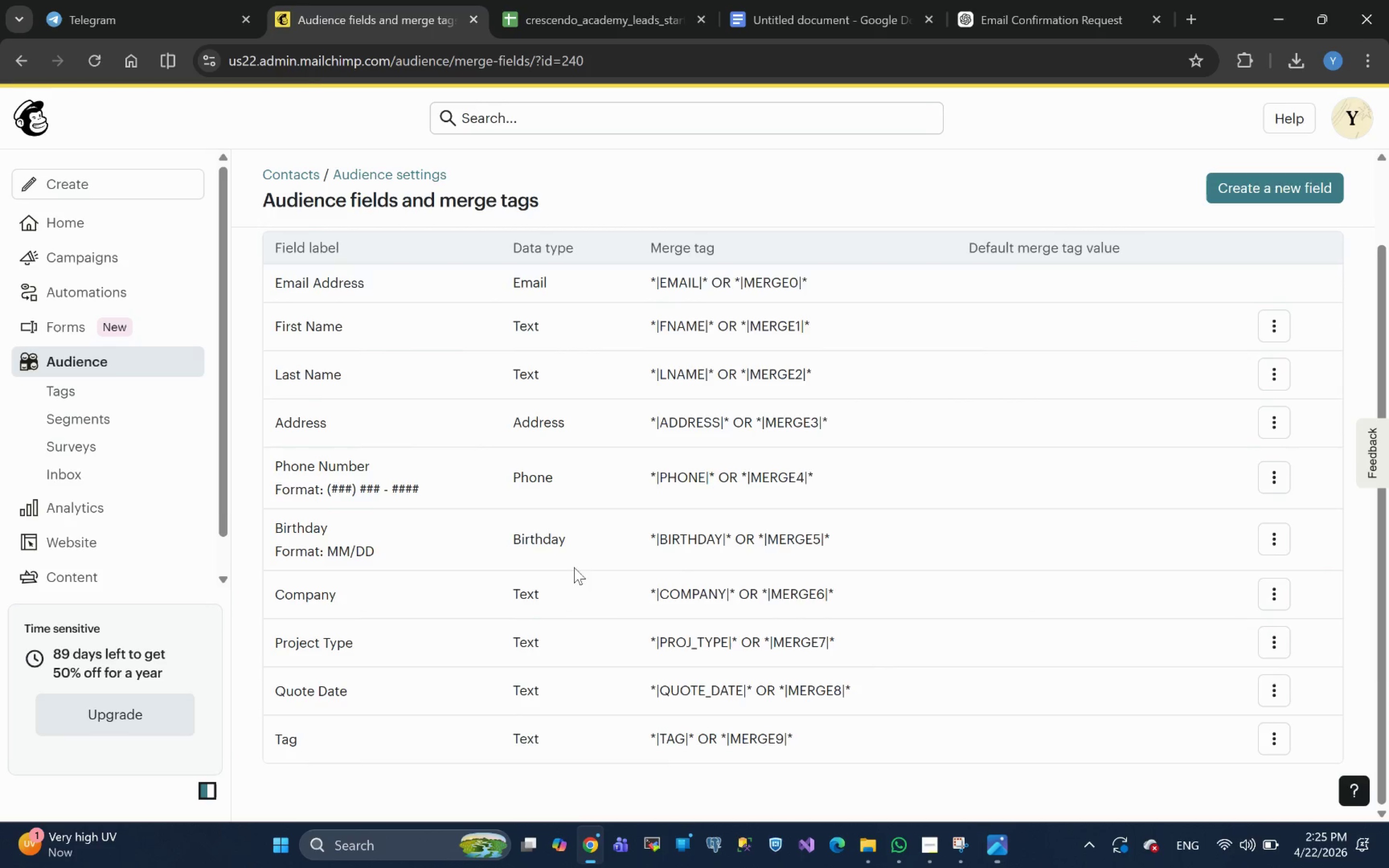 
scroll: coordinate [498, 603], scroll_direction: up, amount: 11.0
 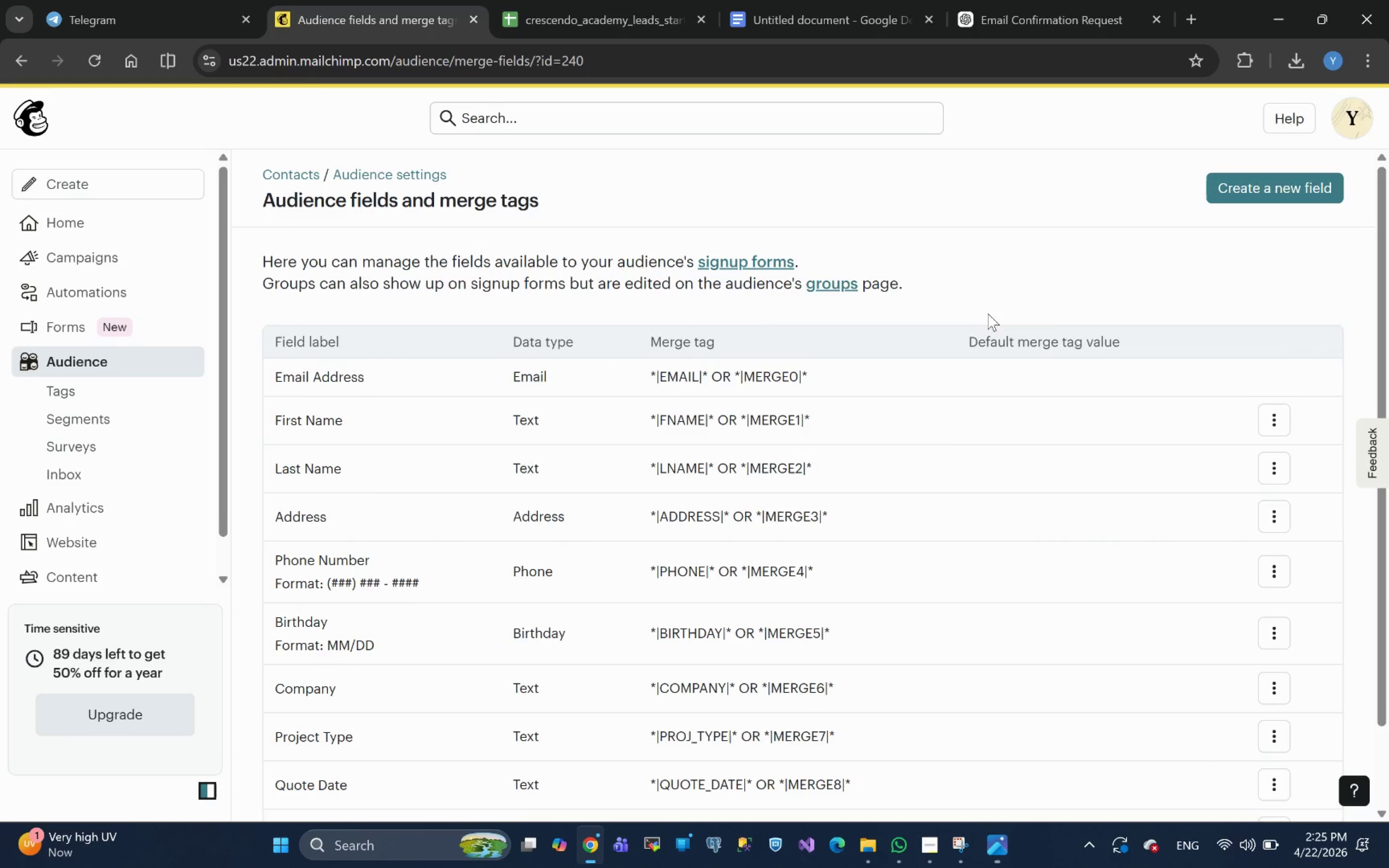 
left_click([1236, 192])
 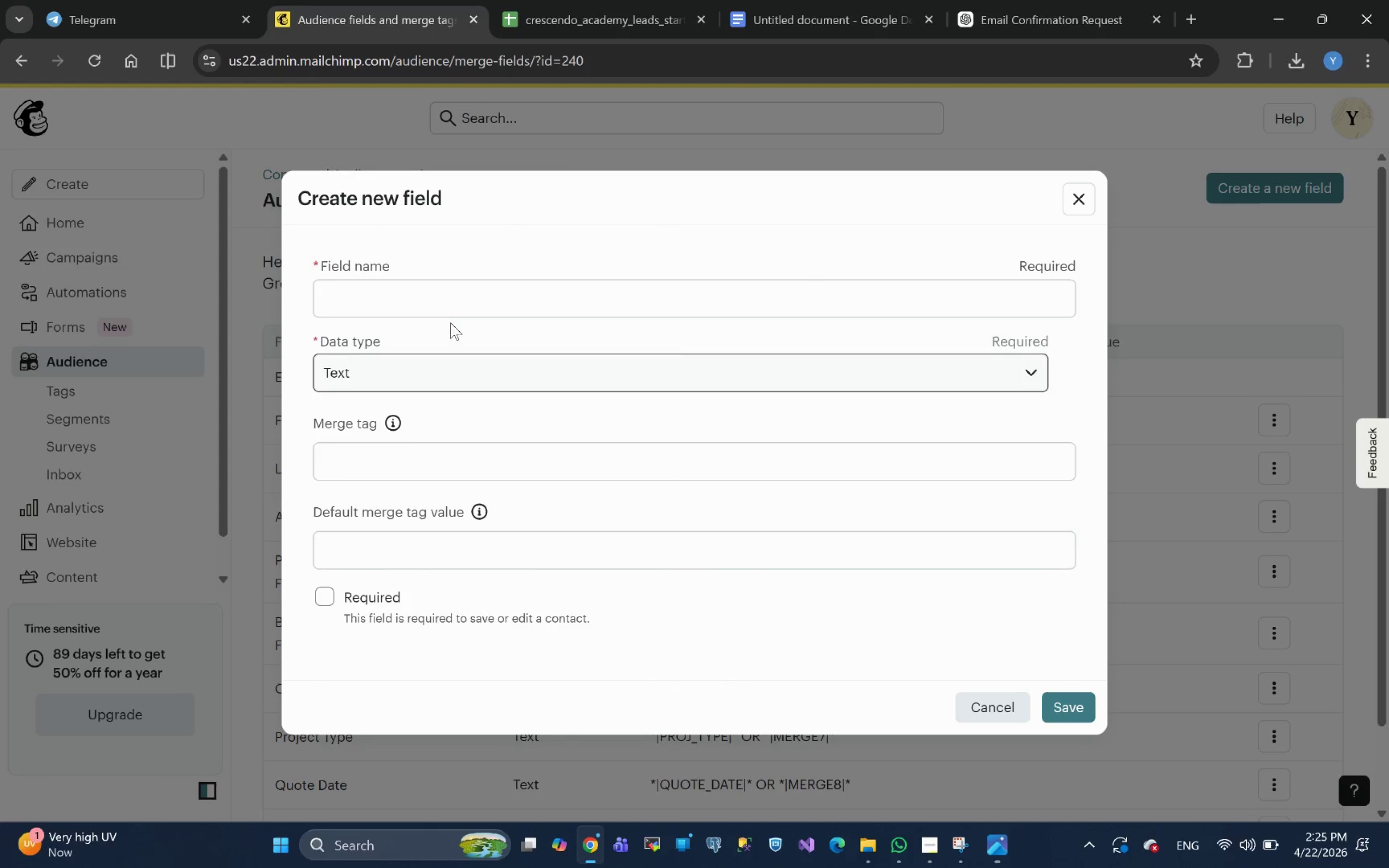 
left_click([446, 298])
 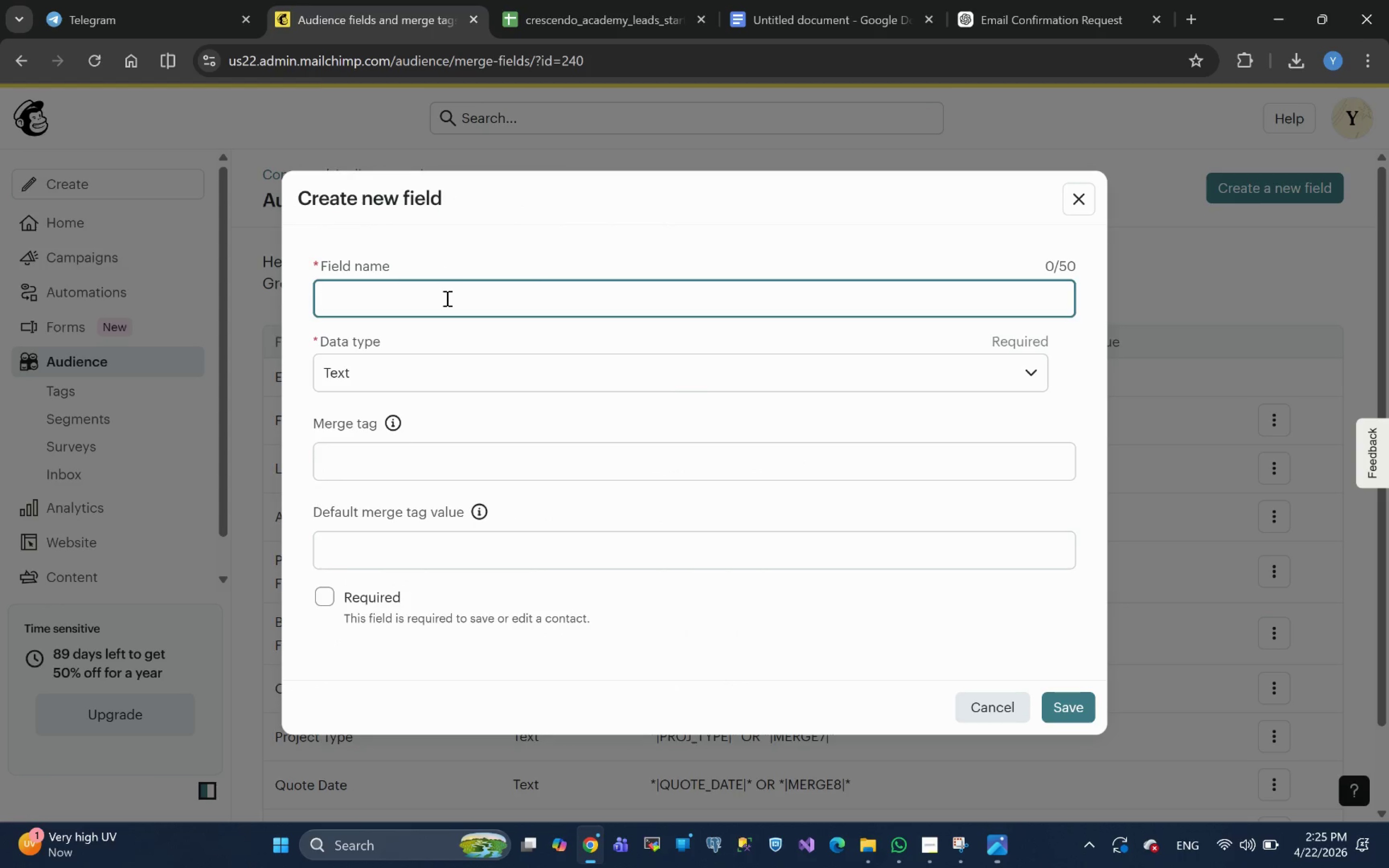 
key(Control+V)
 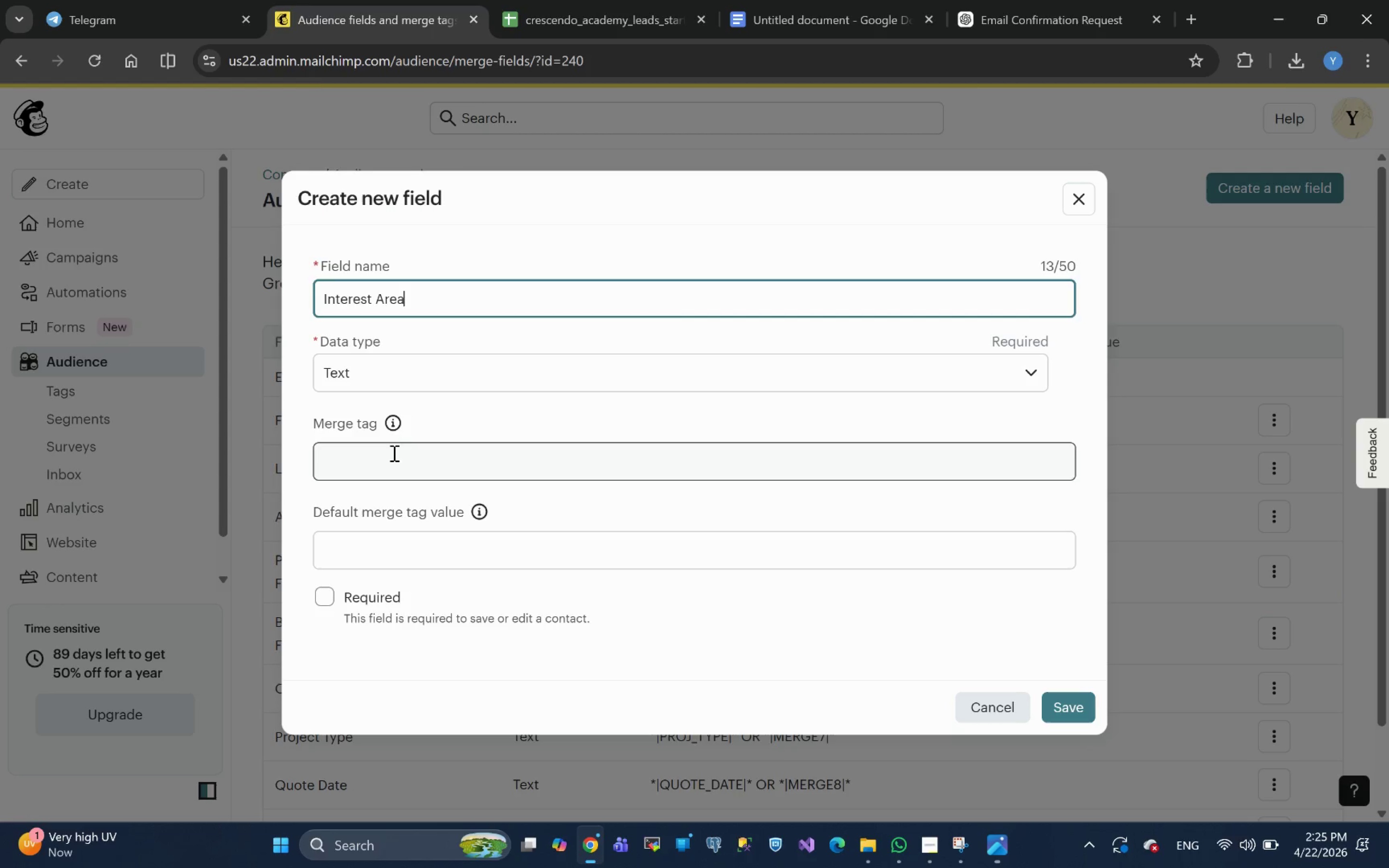 
left_click([388, 457])
 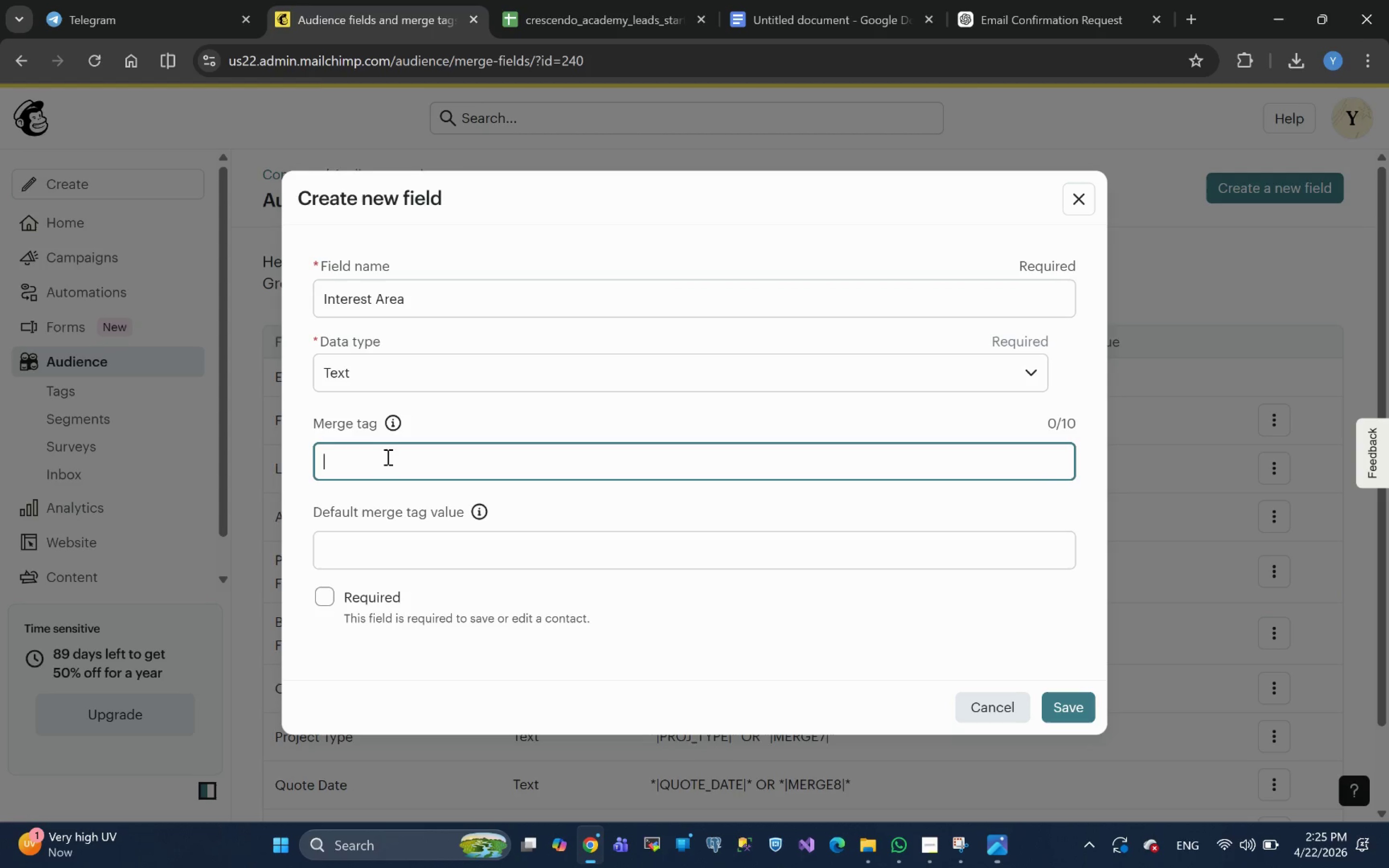 
type(INT_AREA)
 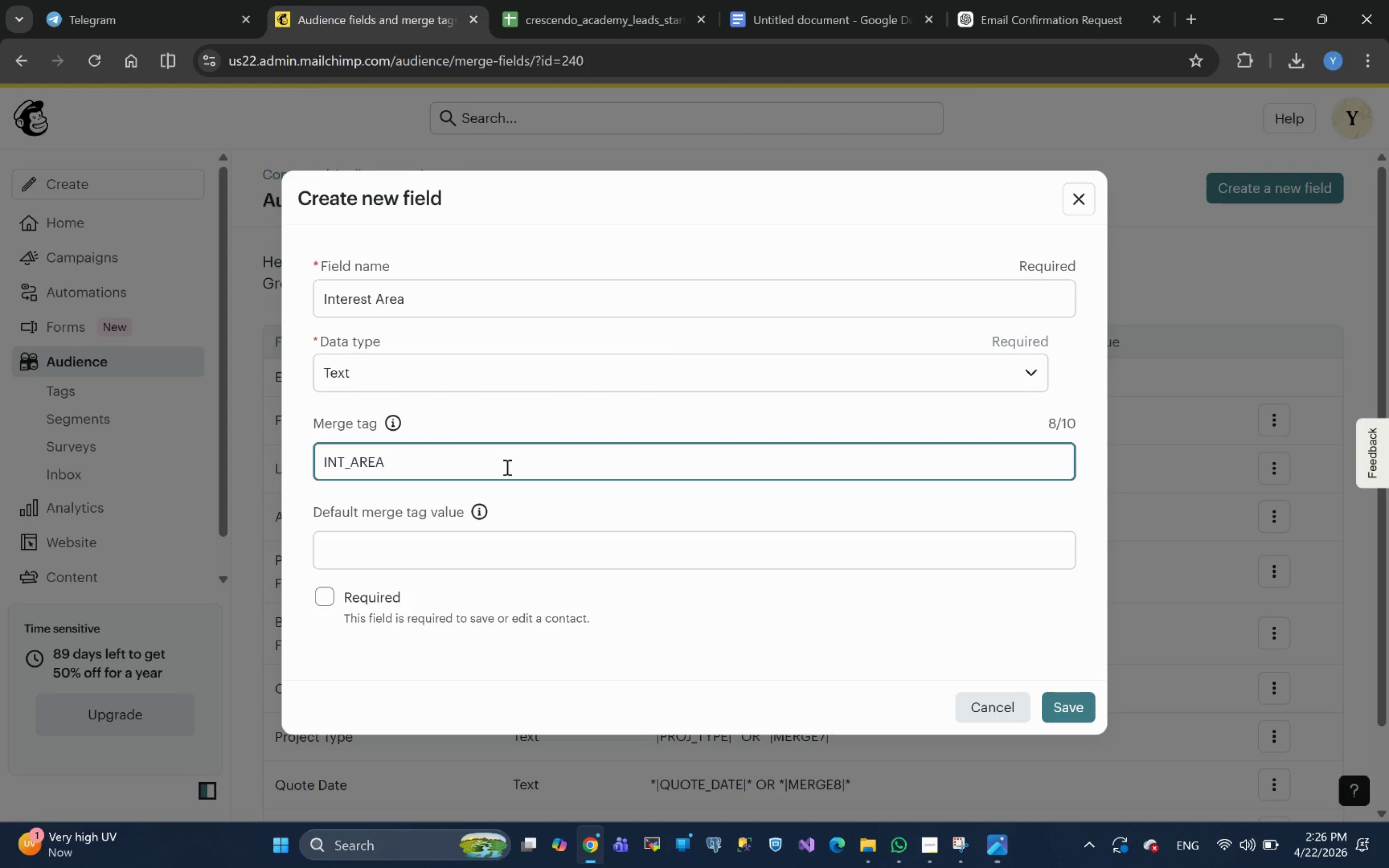 
wait(13.34)
 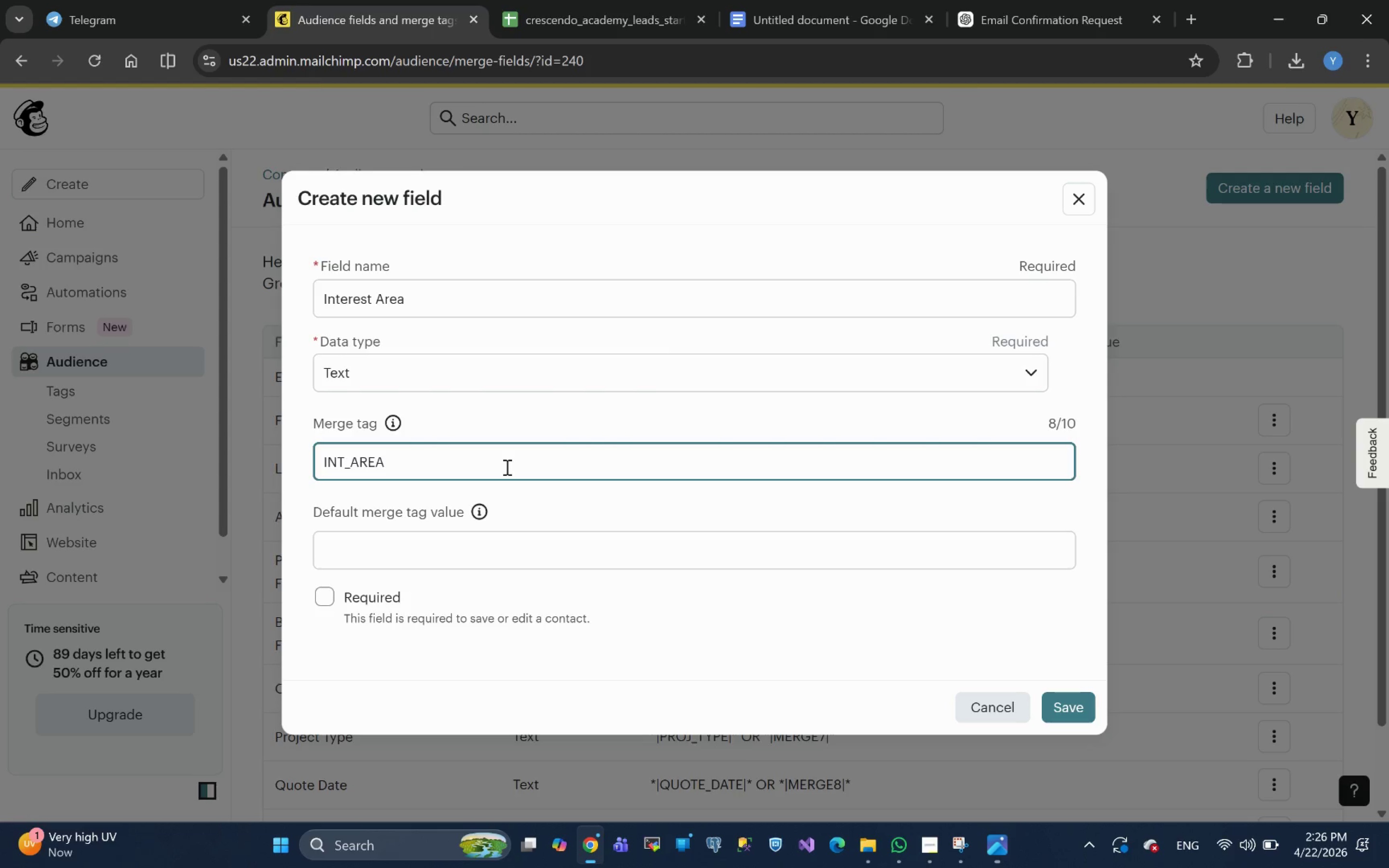 
left_click([1073, 712])
 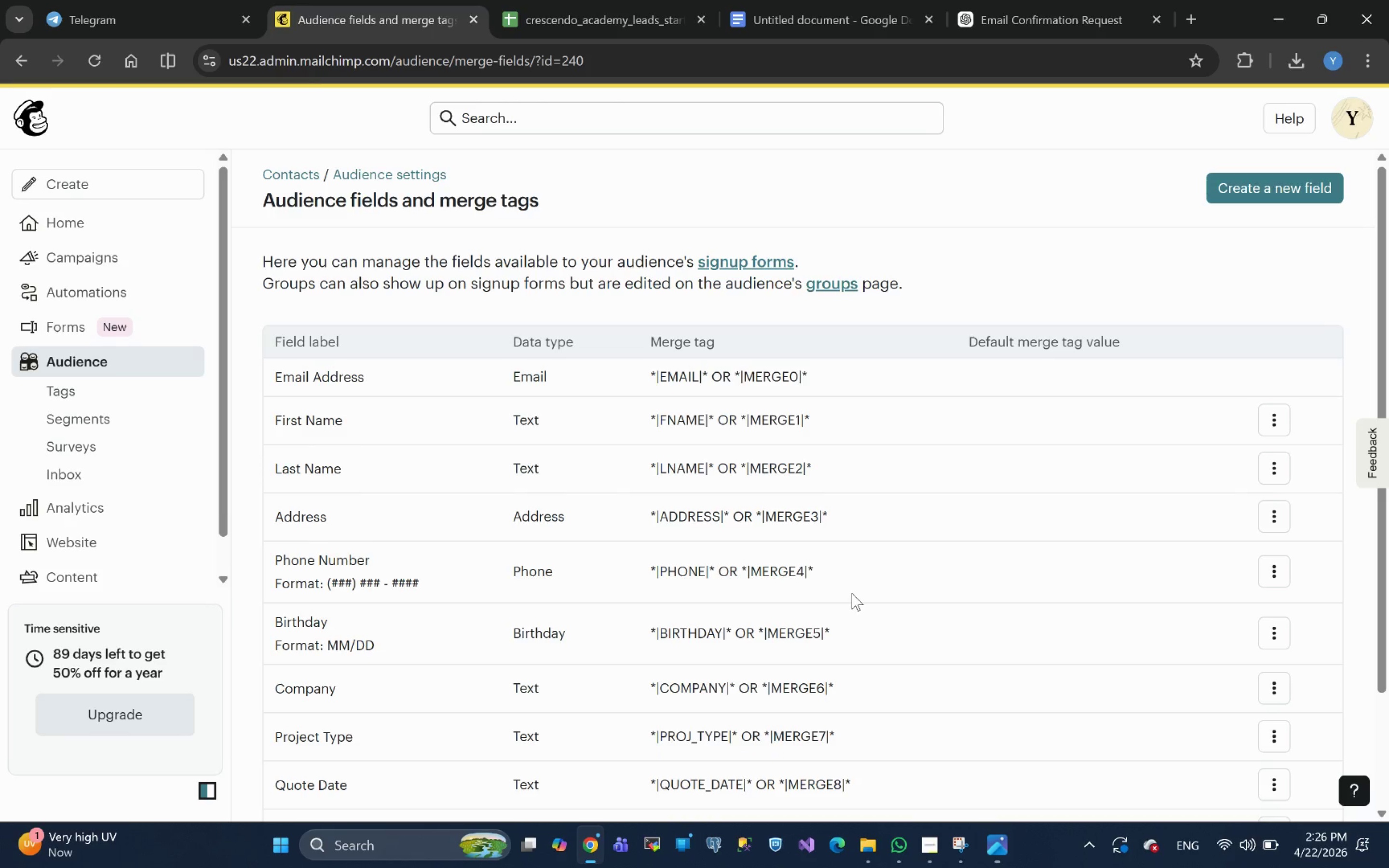 
wait(14.2)
 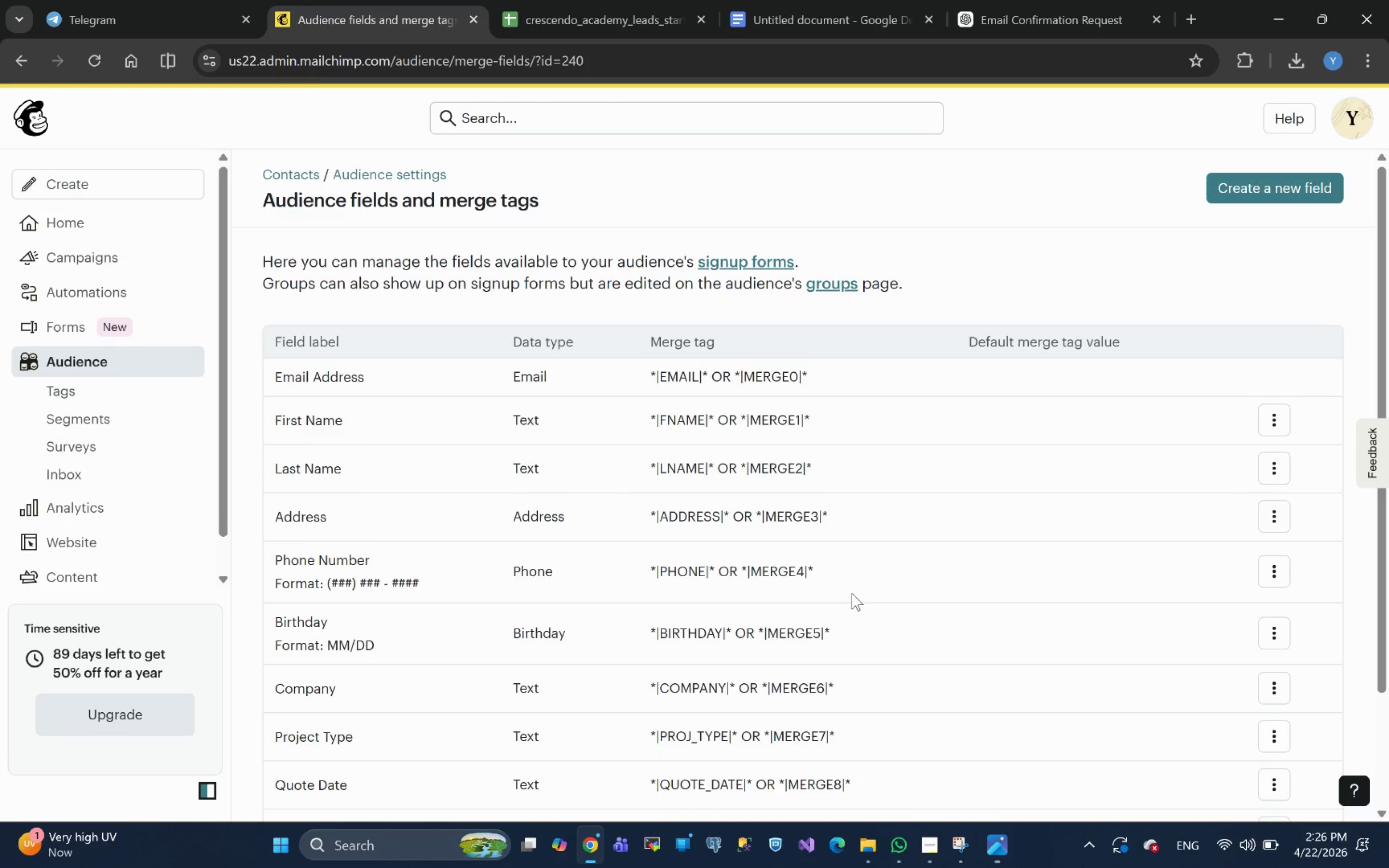 
left_click([594, 5])
 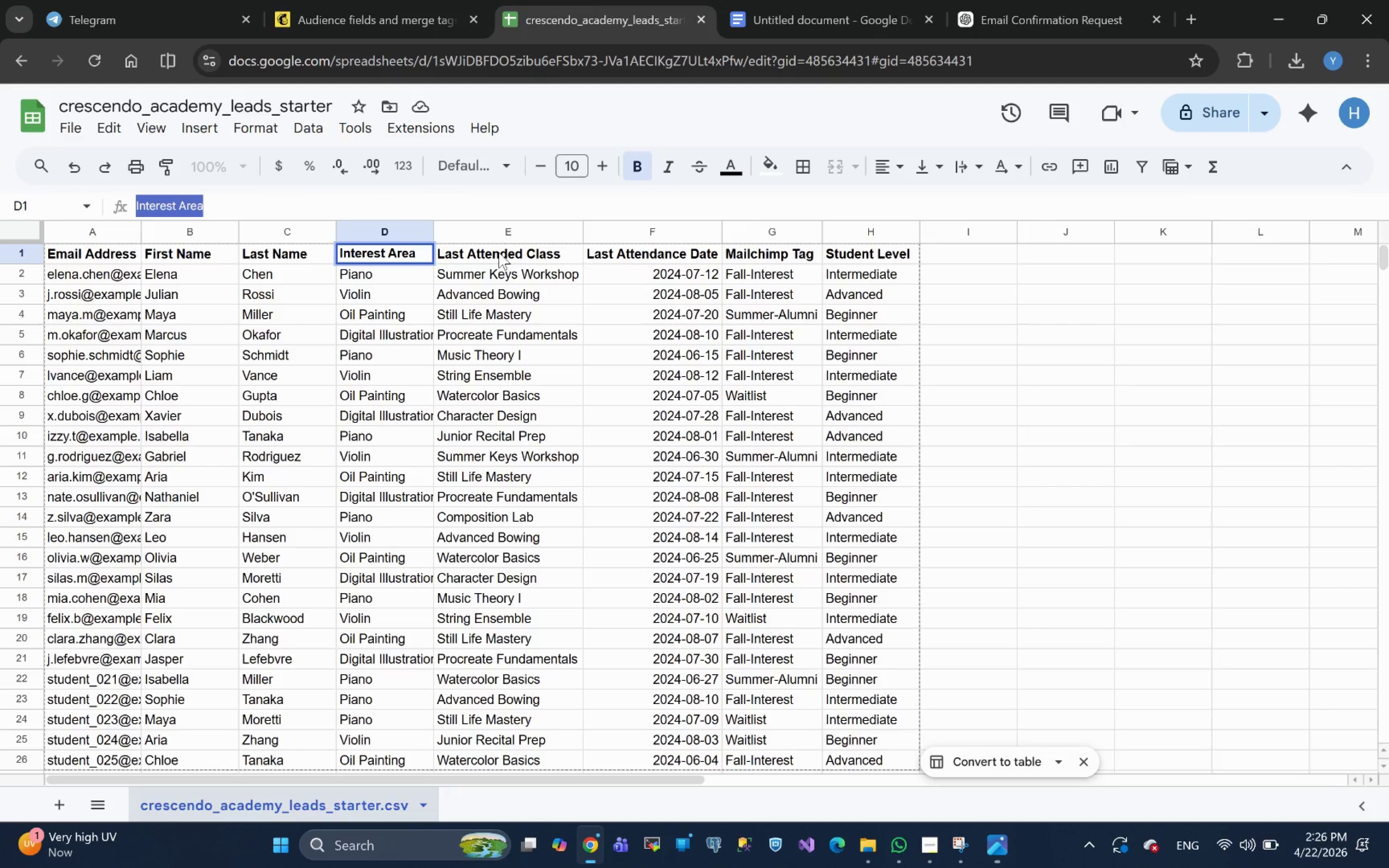 
left_click([499, 252])
 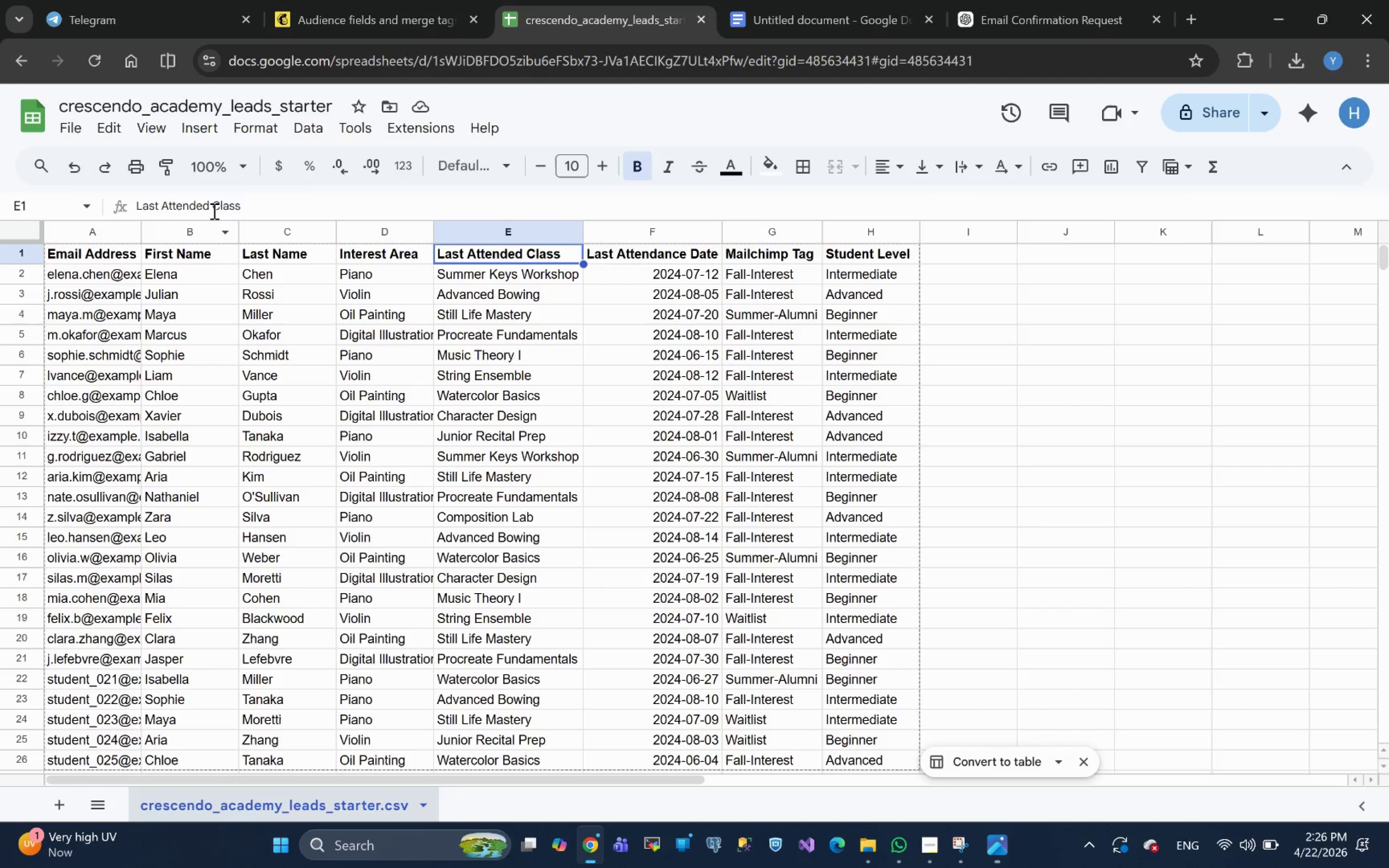 
double_click([290, 198])
 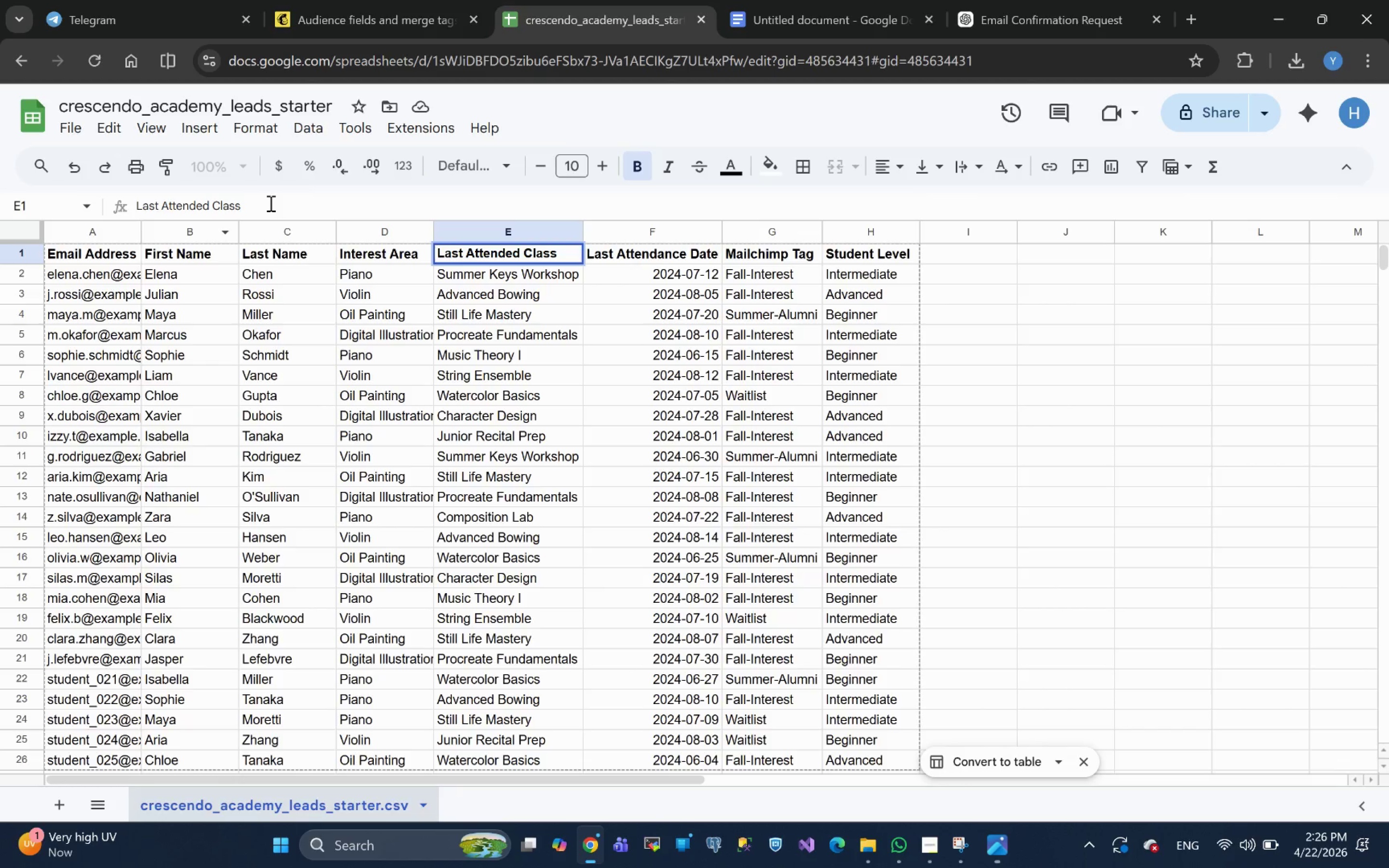 
left_click_drag(start_coordinate=[270, 203], to_coordinate=[106, 212])
 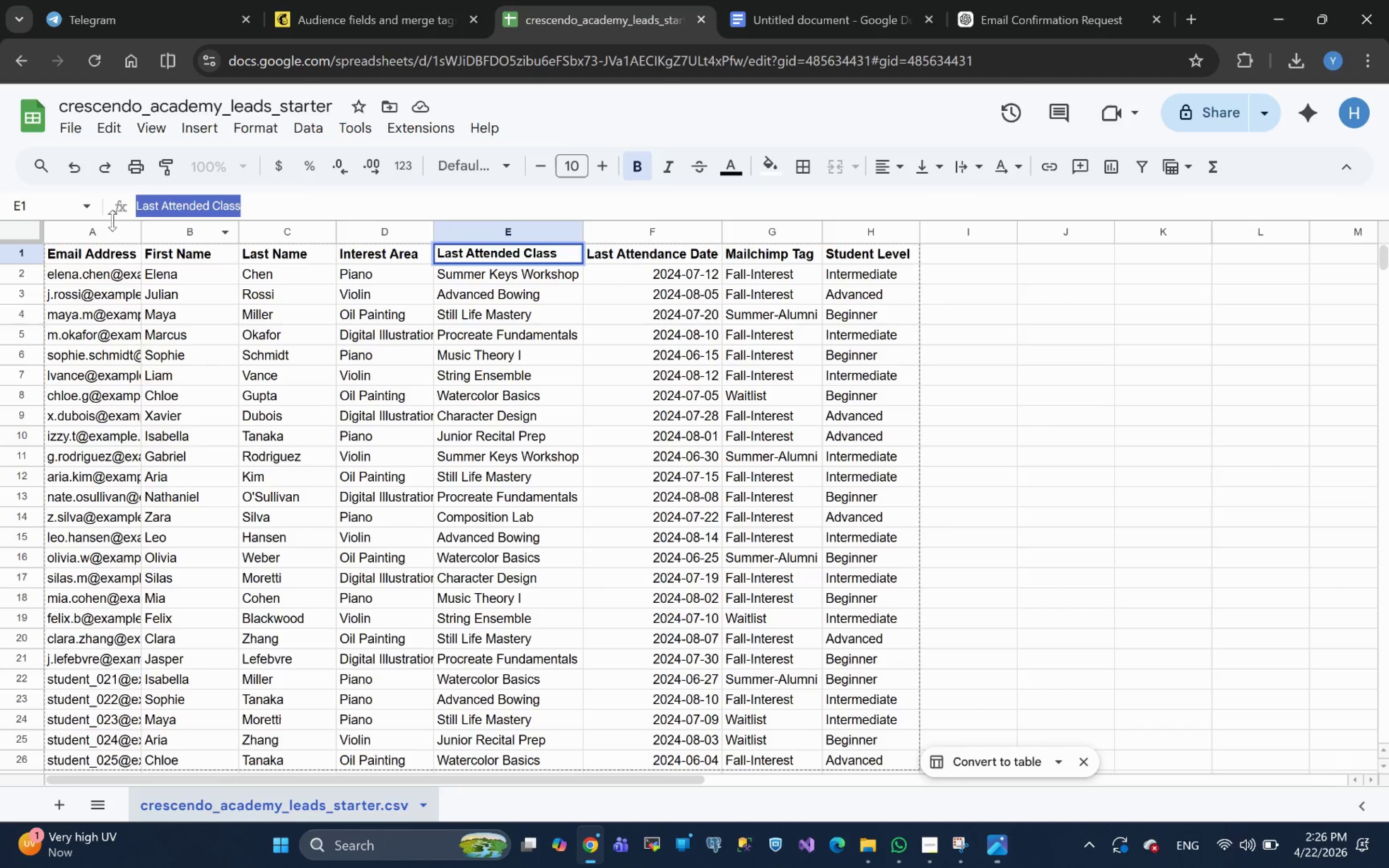 
key(Control+C)
 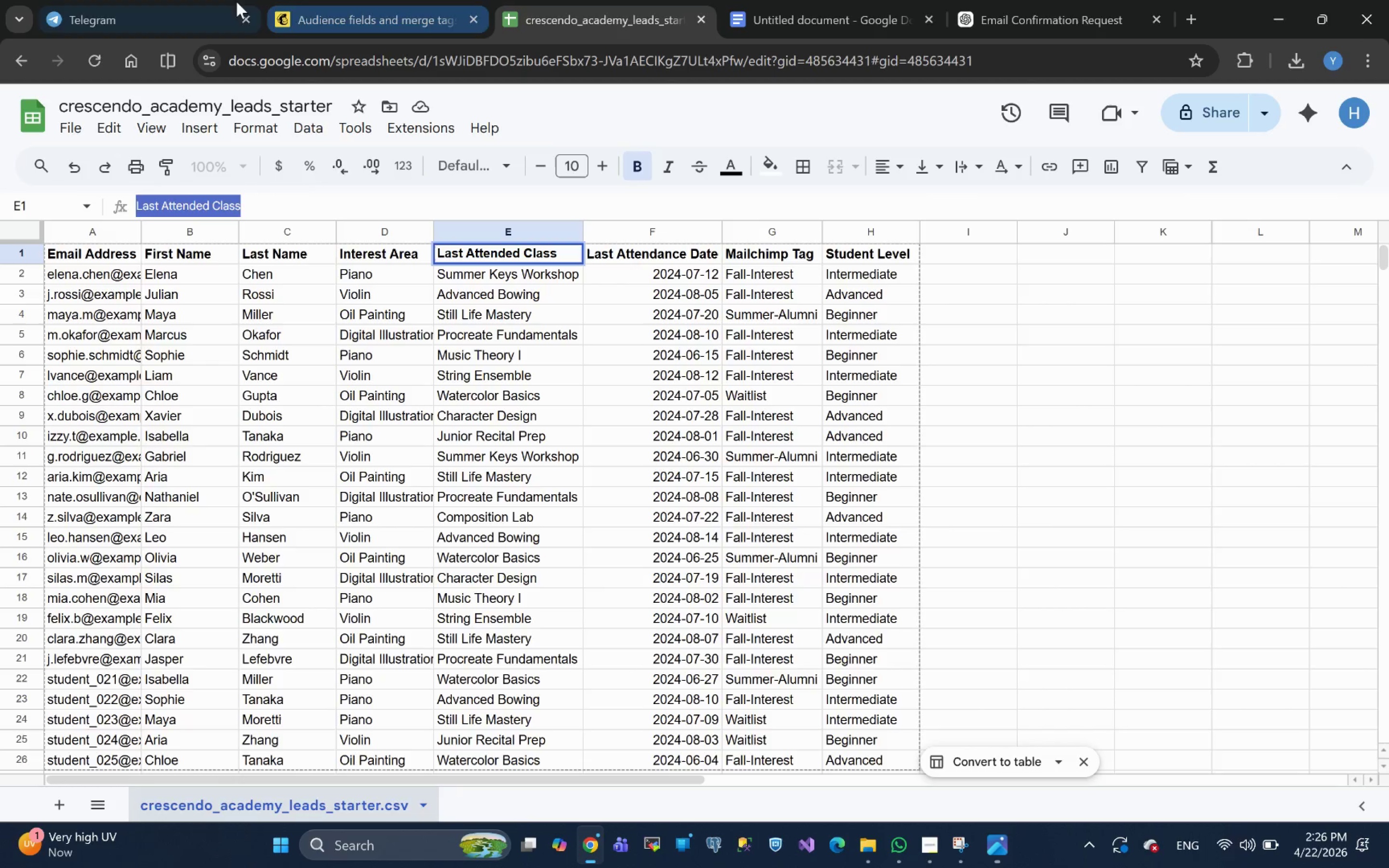 
left_click([355, 5])
 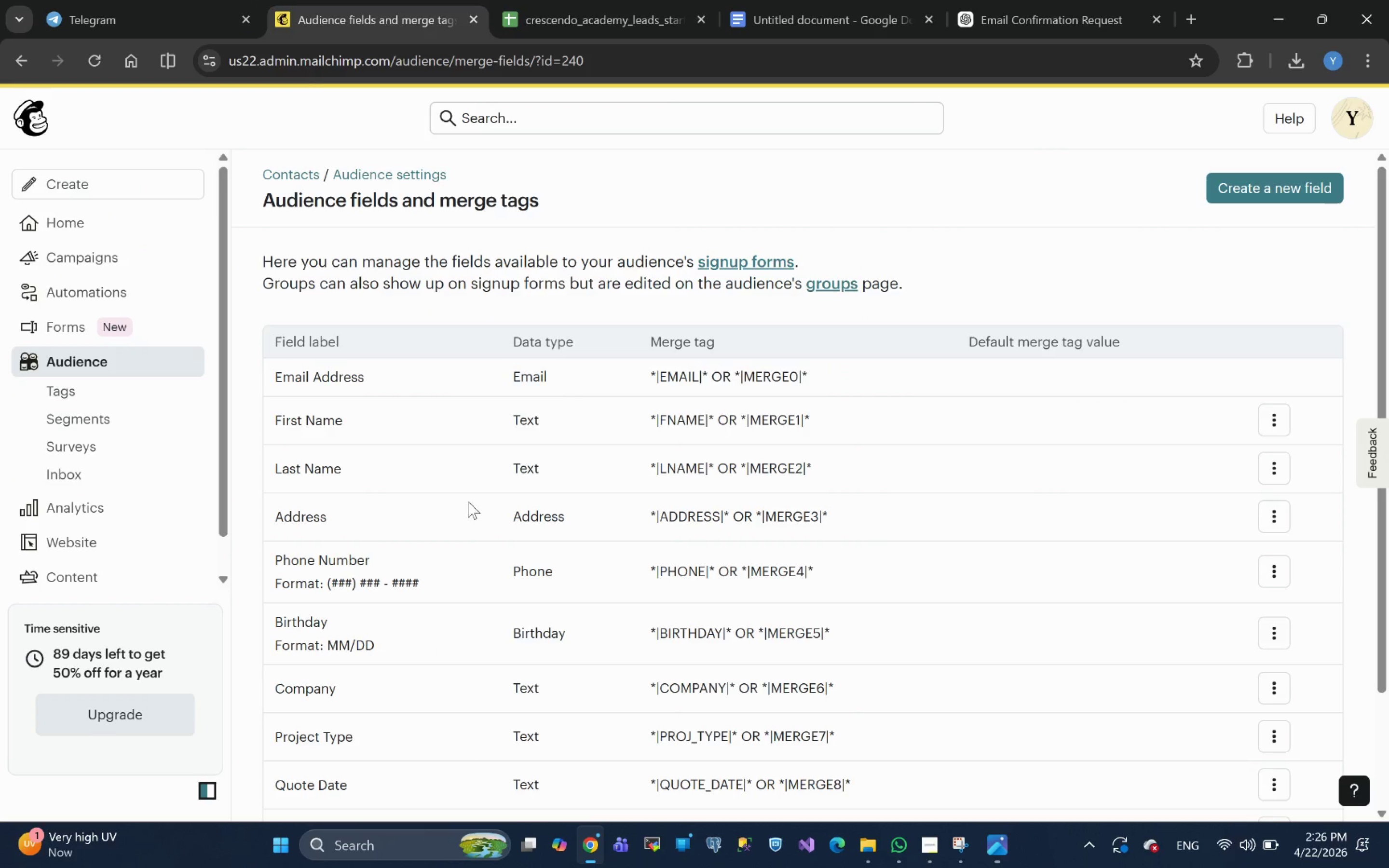 
scroll: coordinate [804, 367], scroll_direction: up, amount: 5.0
 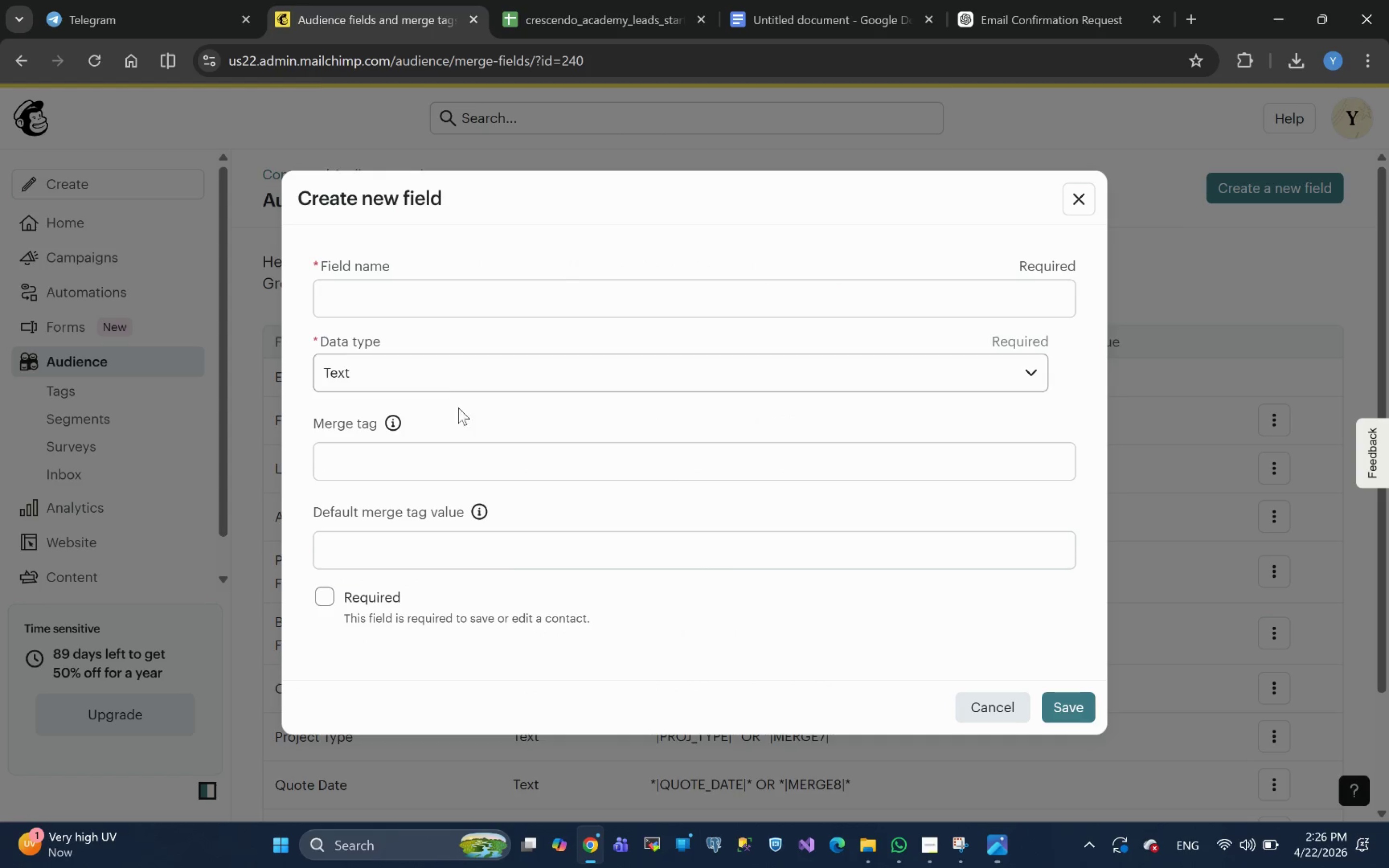 
left_click([407, 298])
 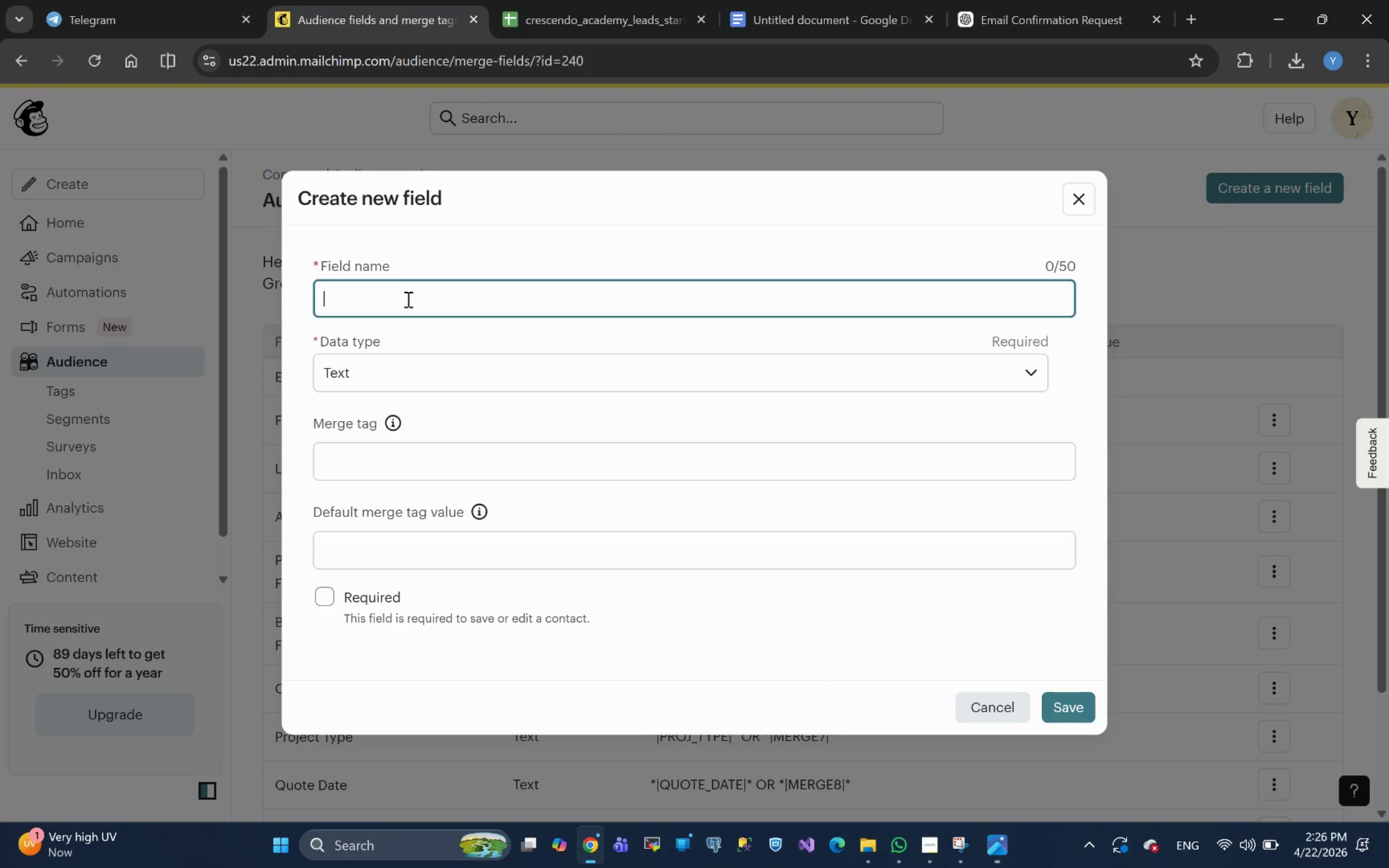 
key(Control+V)
 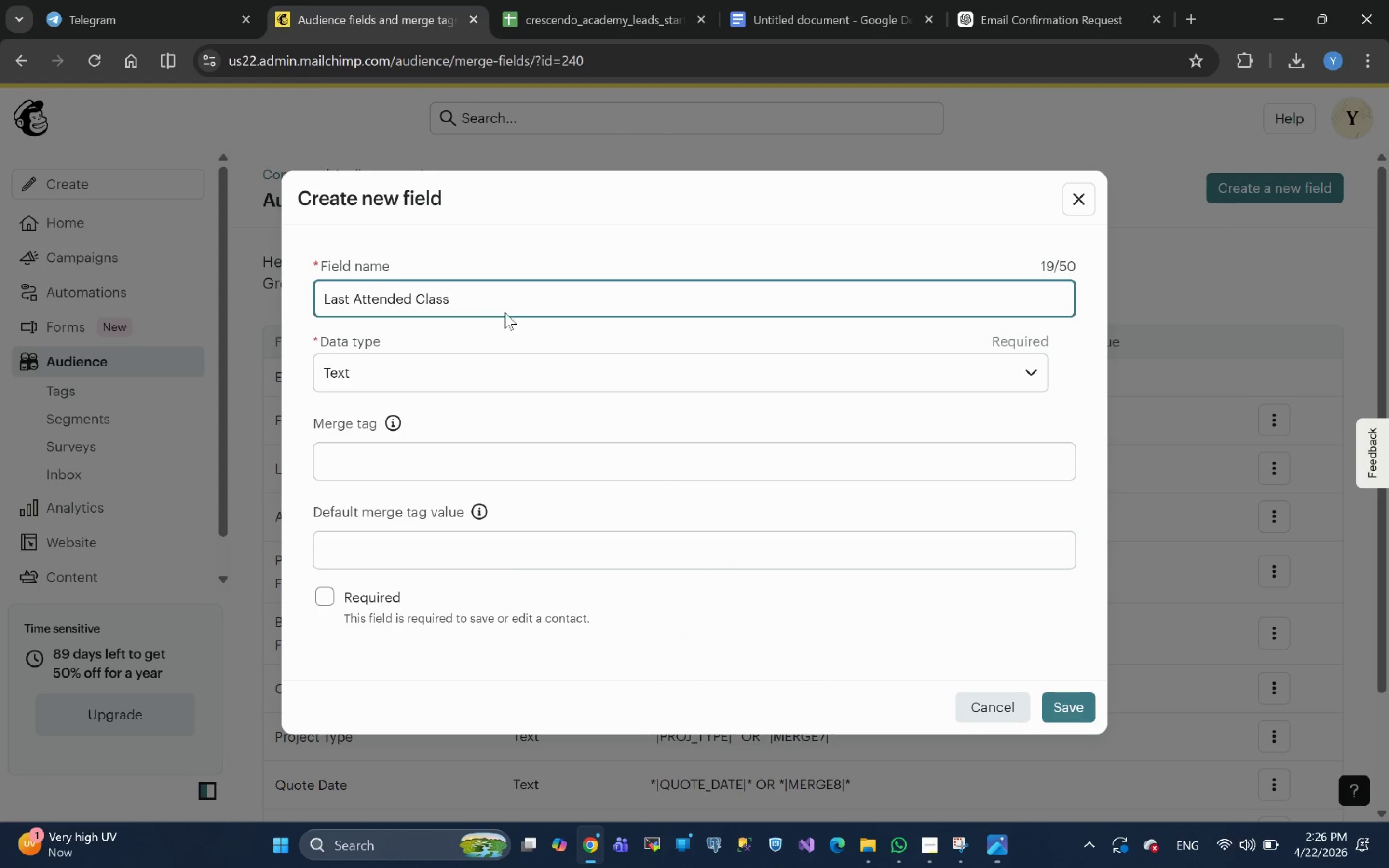 
left_click([370, 456])
 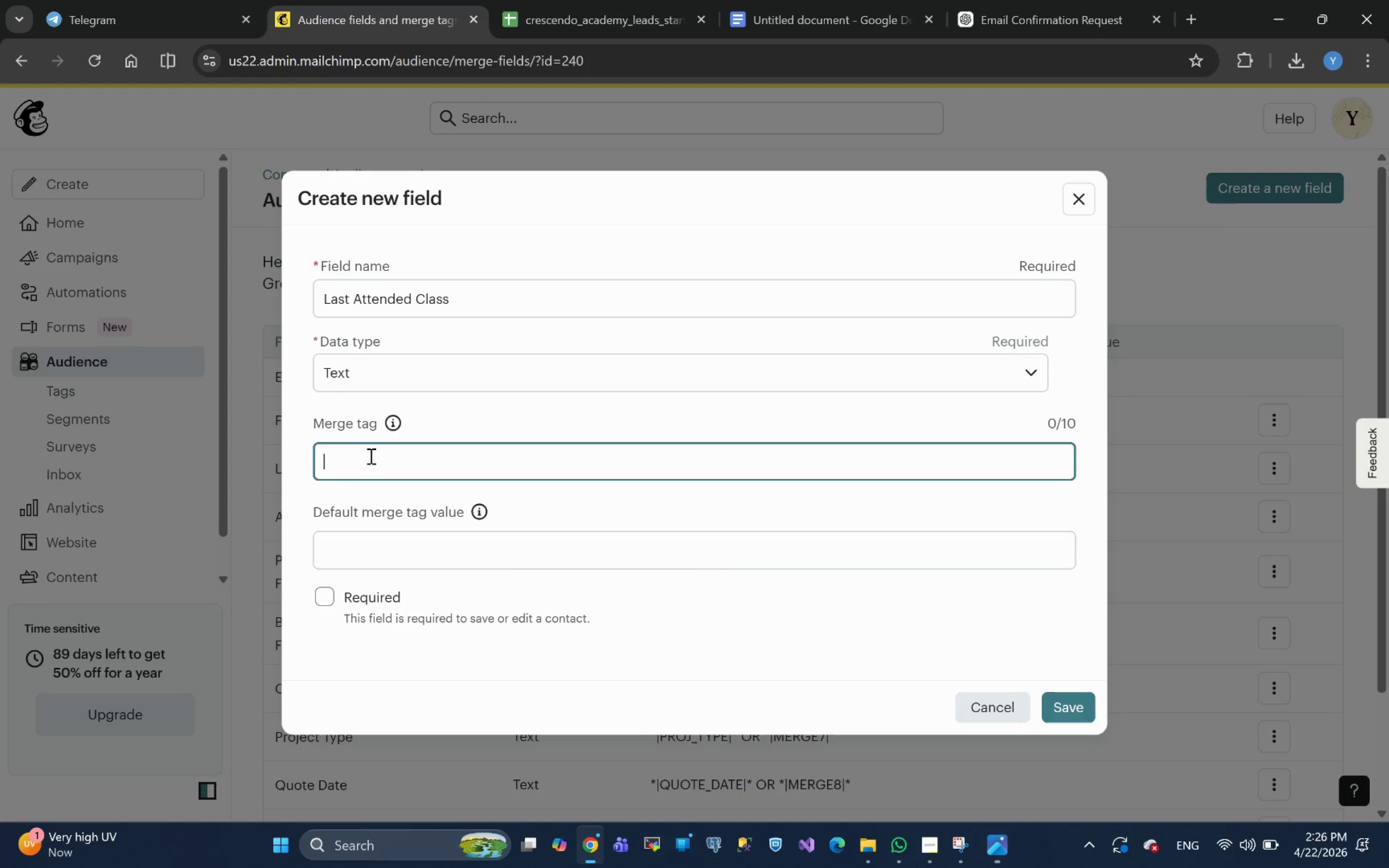 
type(LAST)
 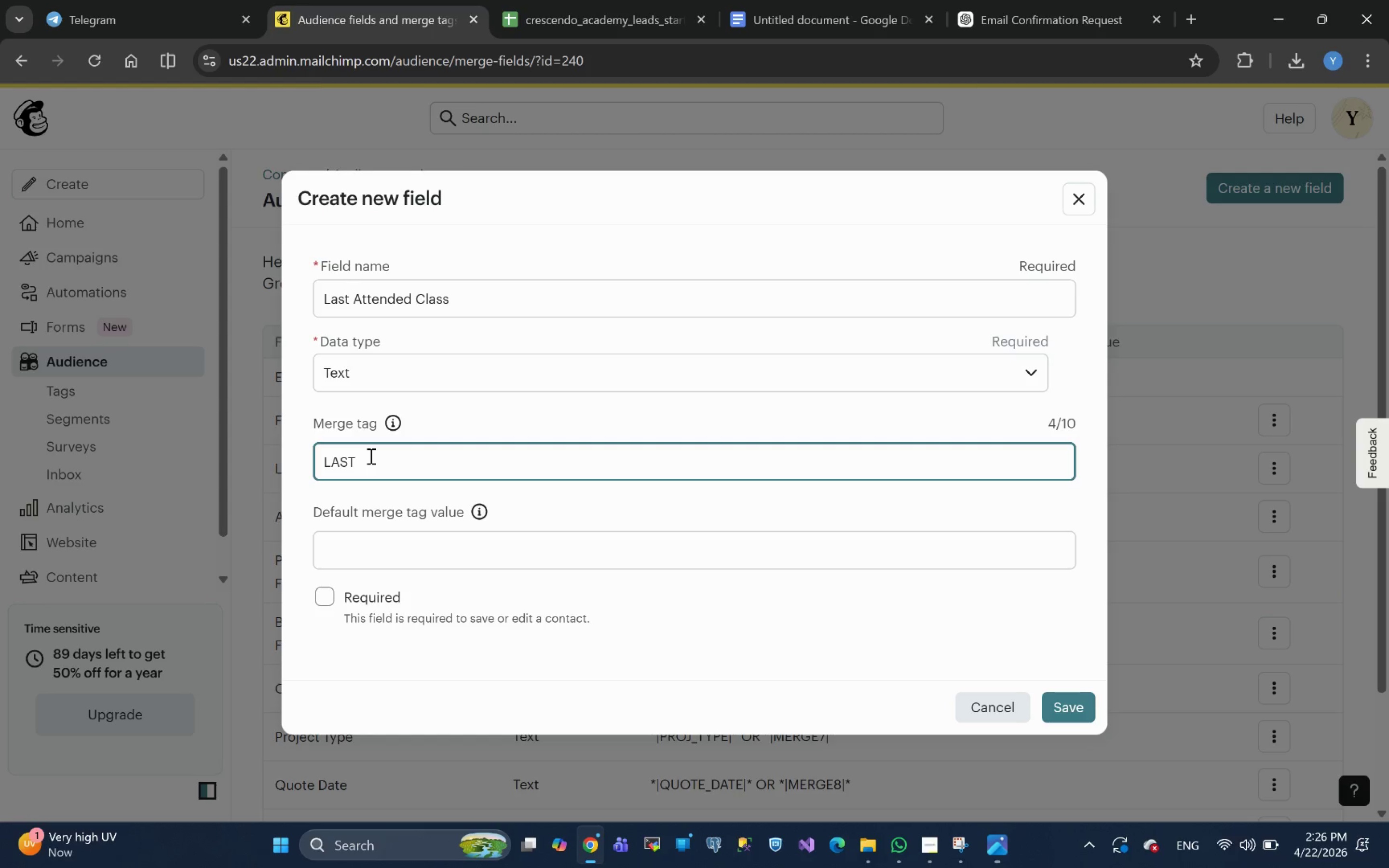 
hold_key(key=ControlLeft, duration=0.69)
 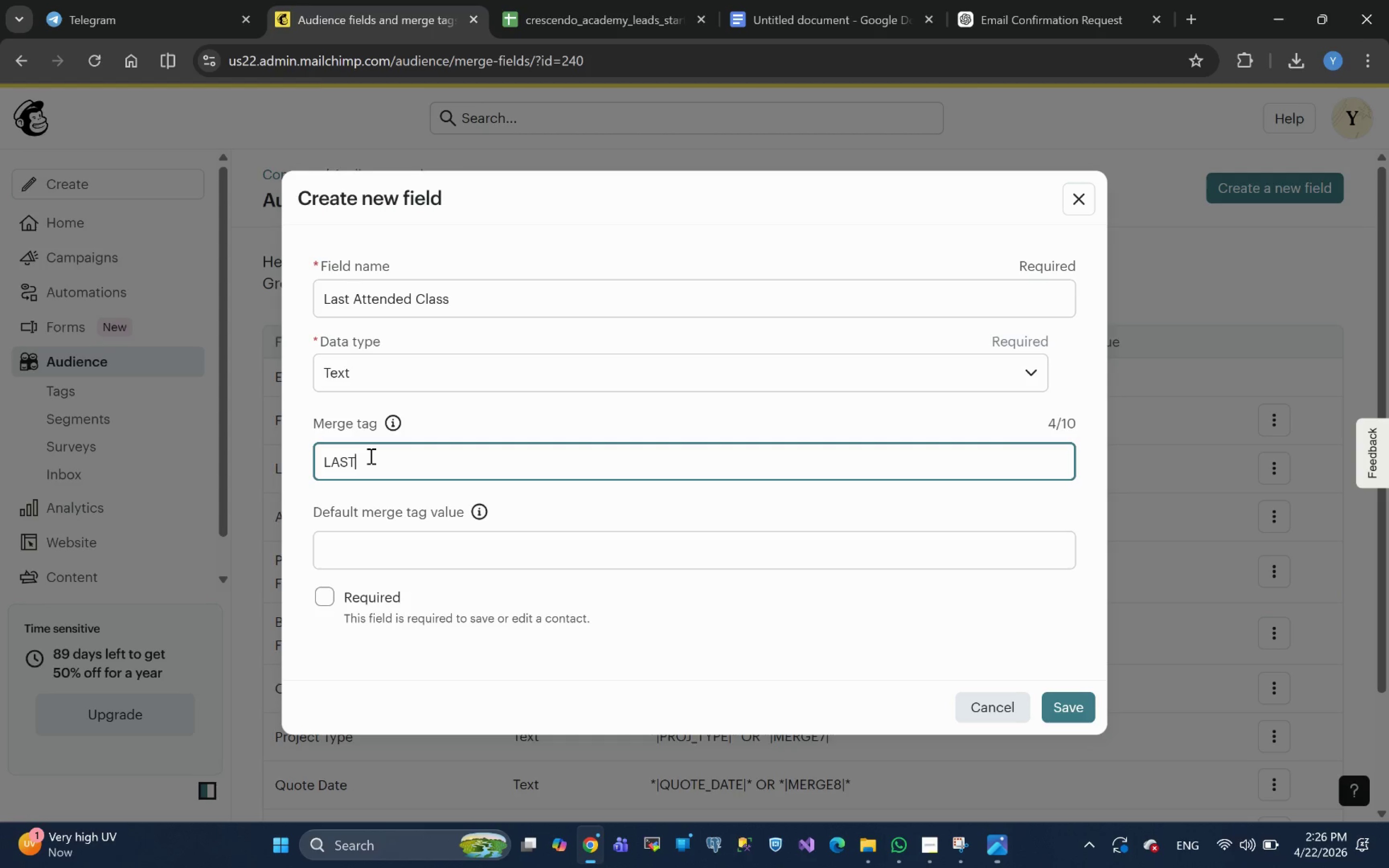 
type(_ATT)
 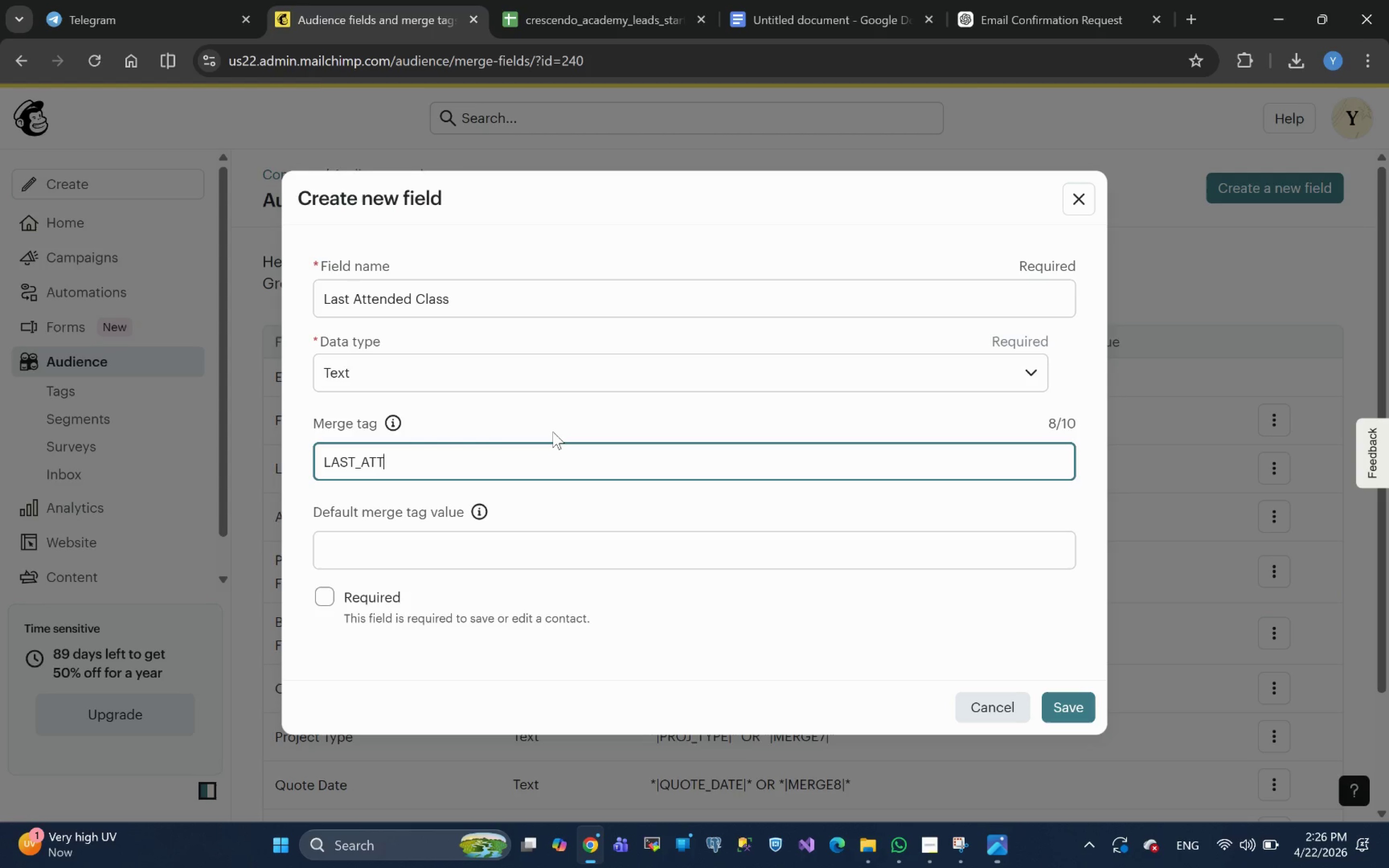 
type(ENDED)
 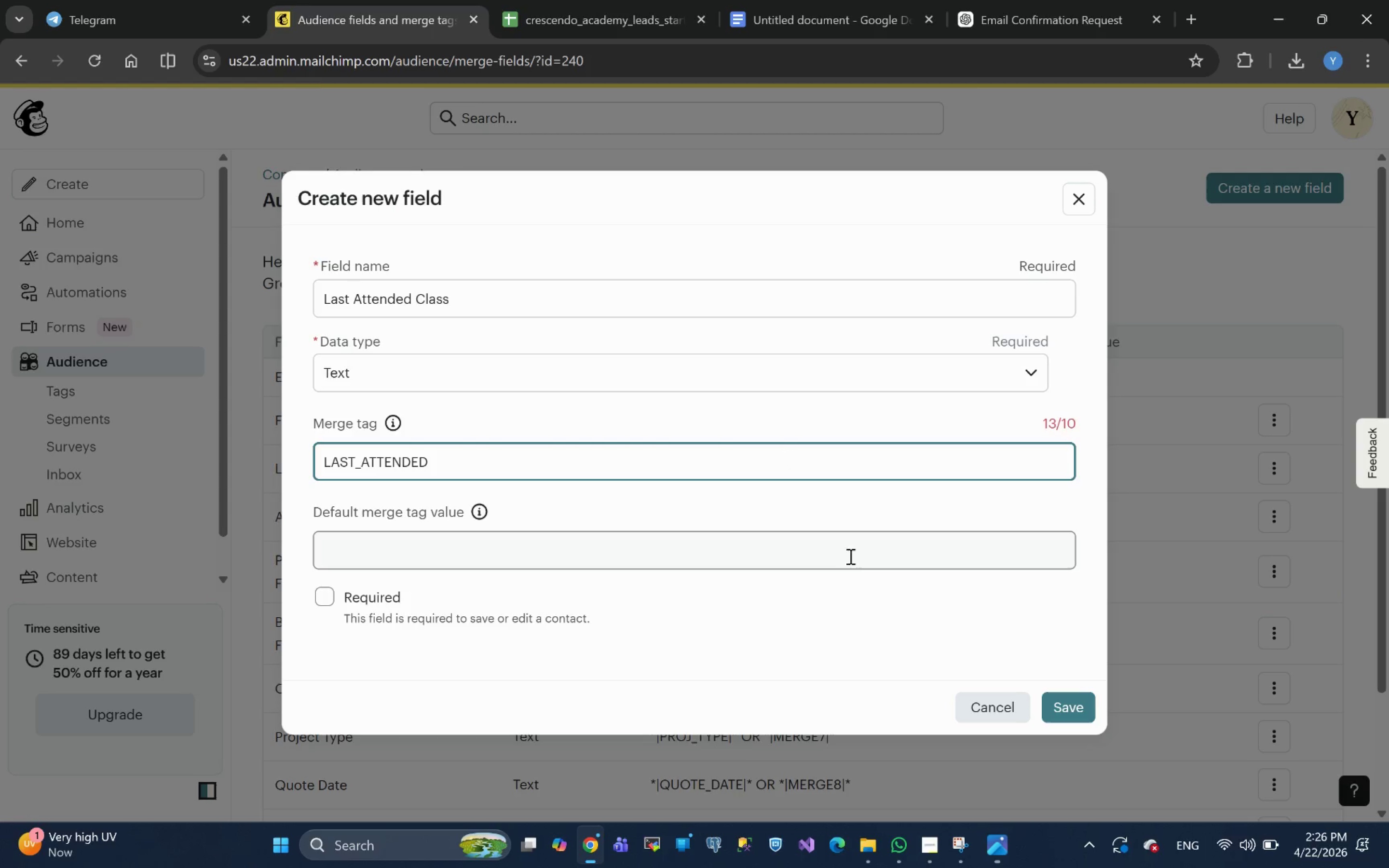 
left_click([1073, 713])
 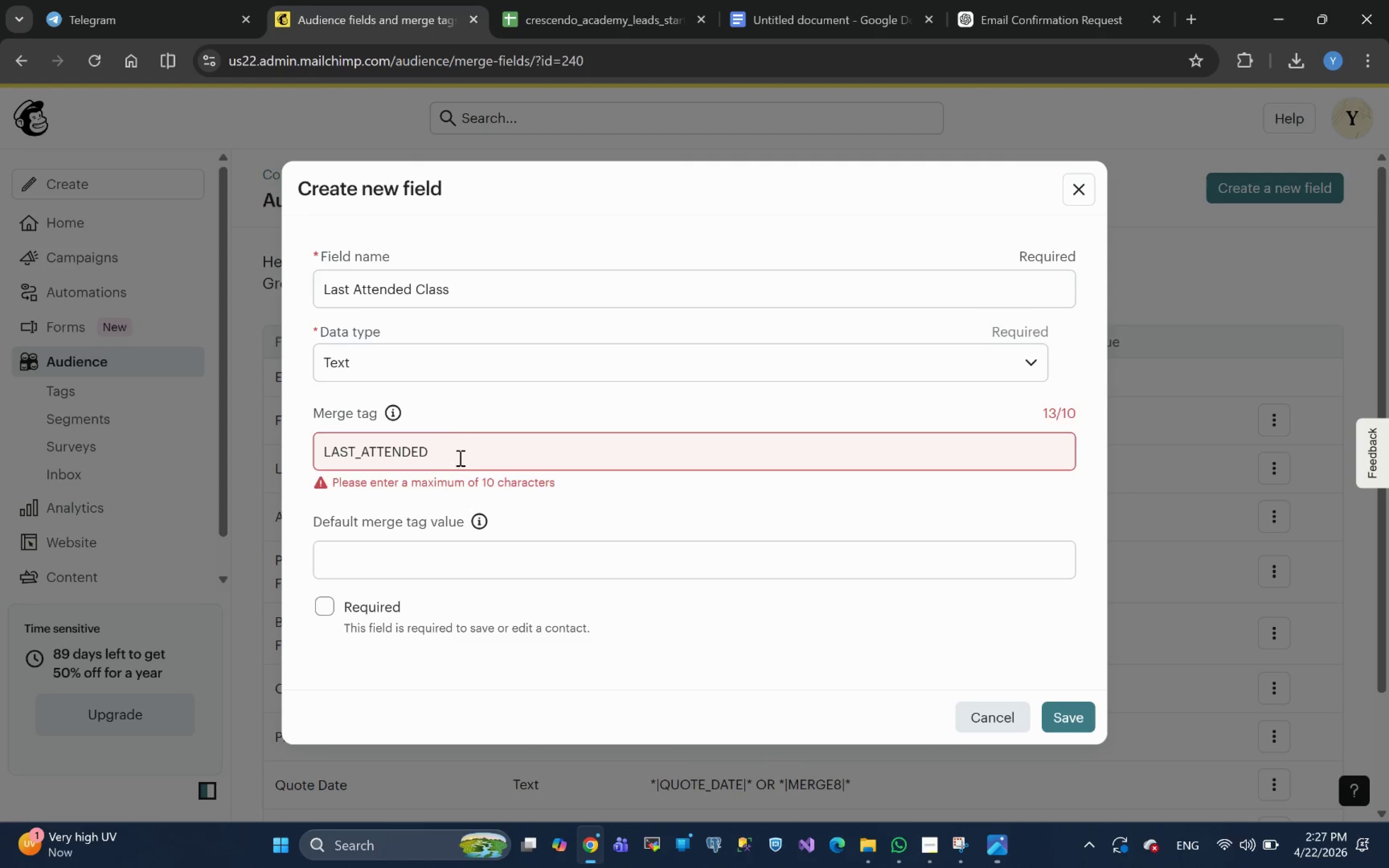 
left_click([453, 461])
 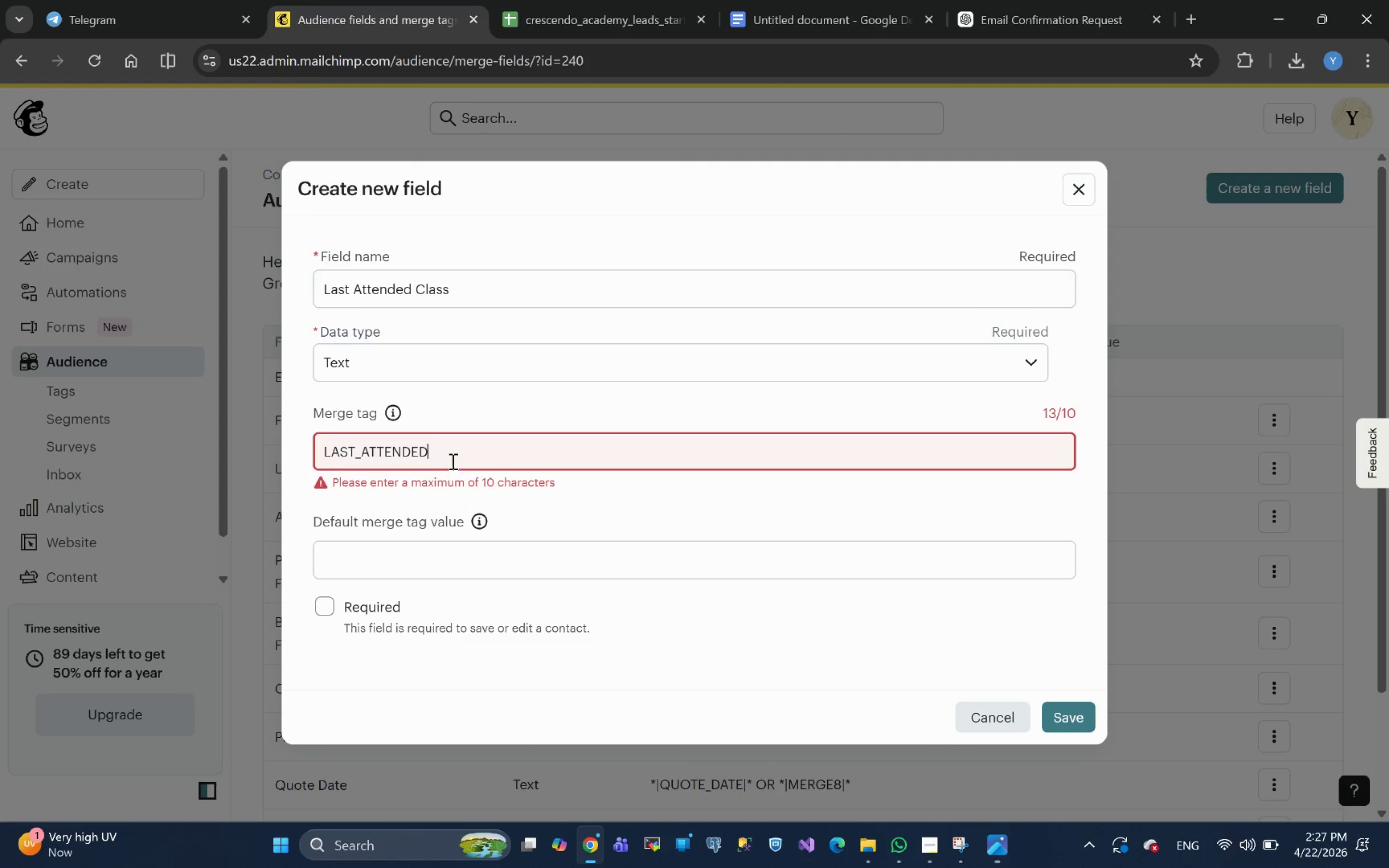 
key(Backspace)
 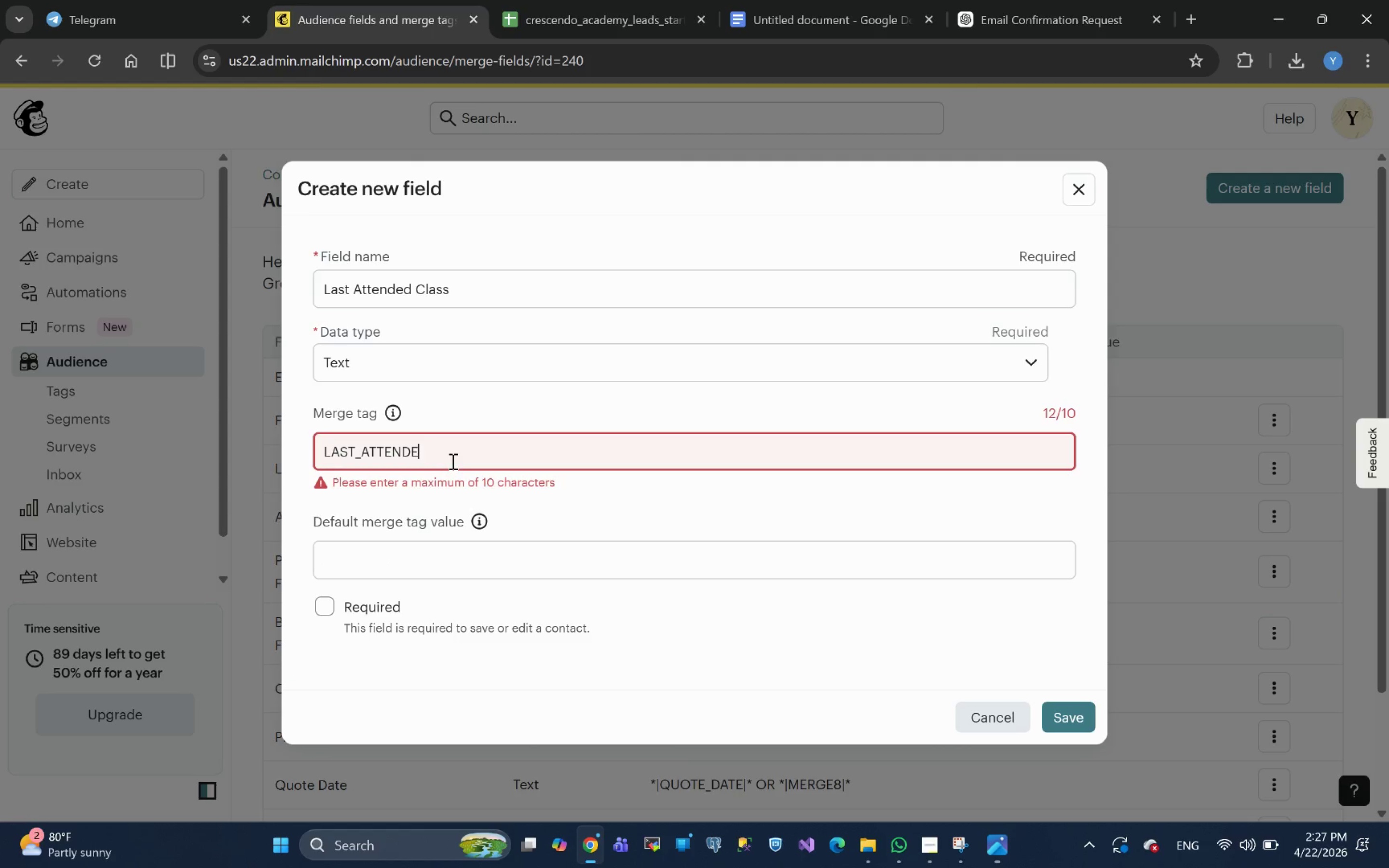 
key(Backspace)
 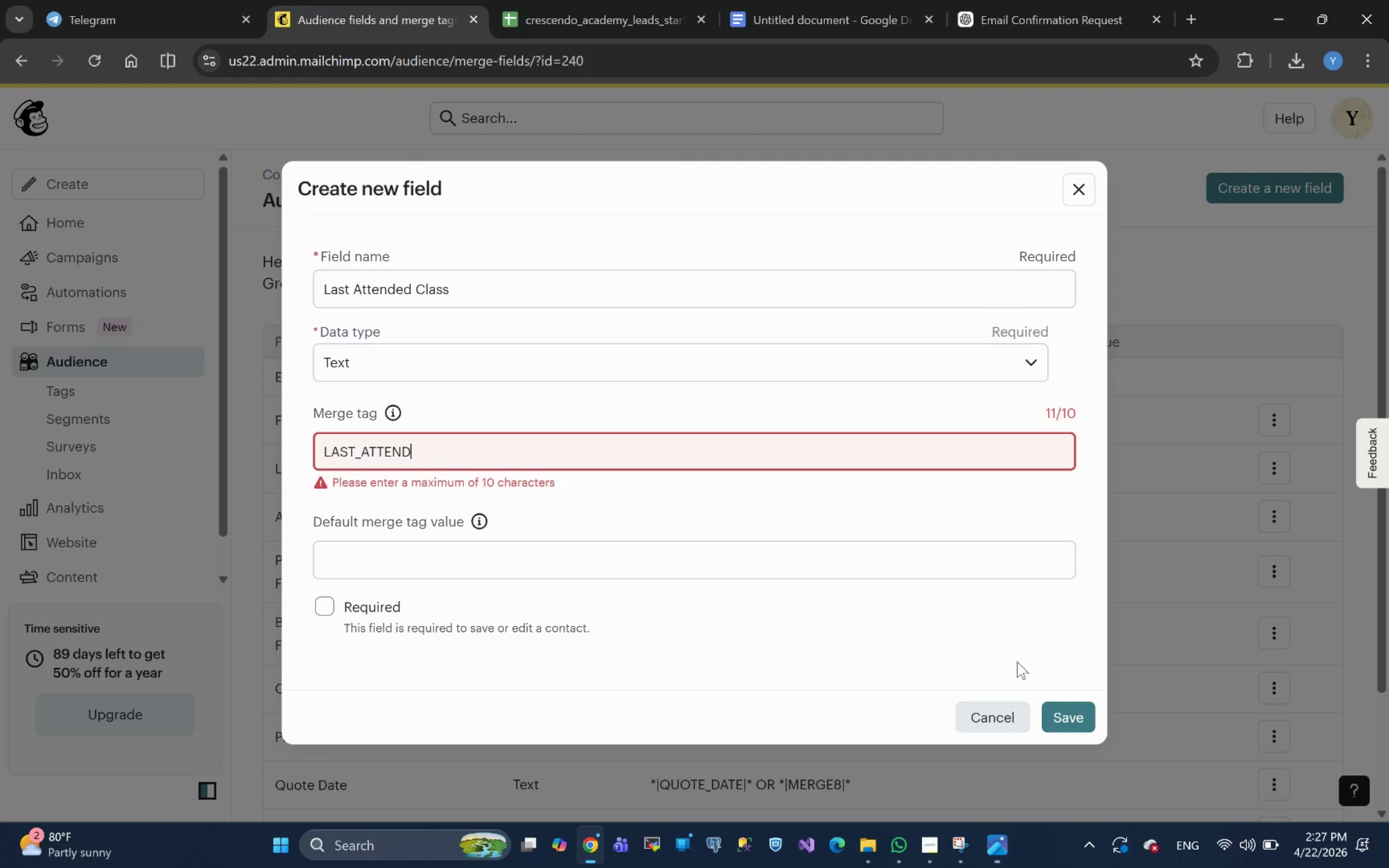 
left_click([1073, 719])
 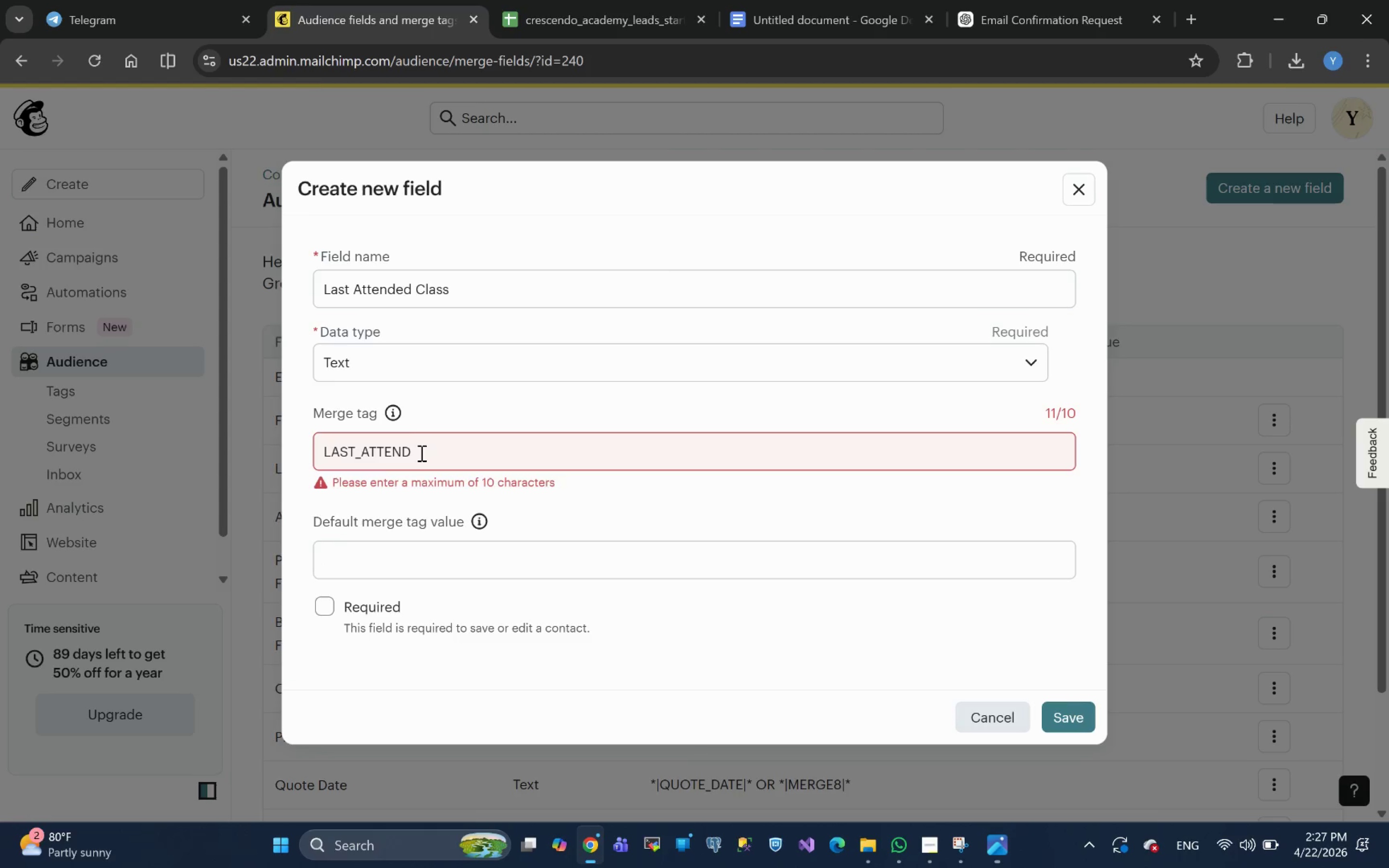 
wait(10.09)
 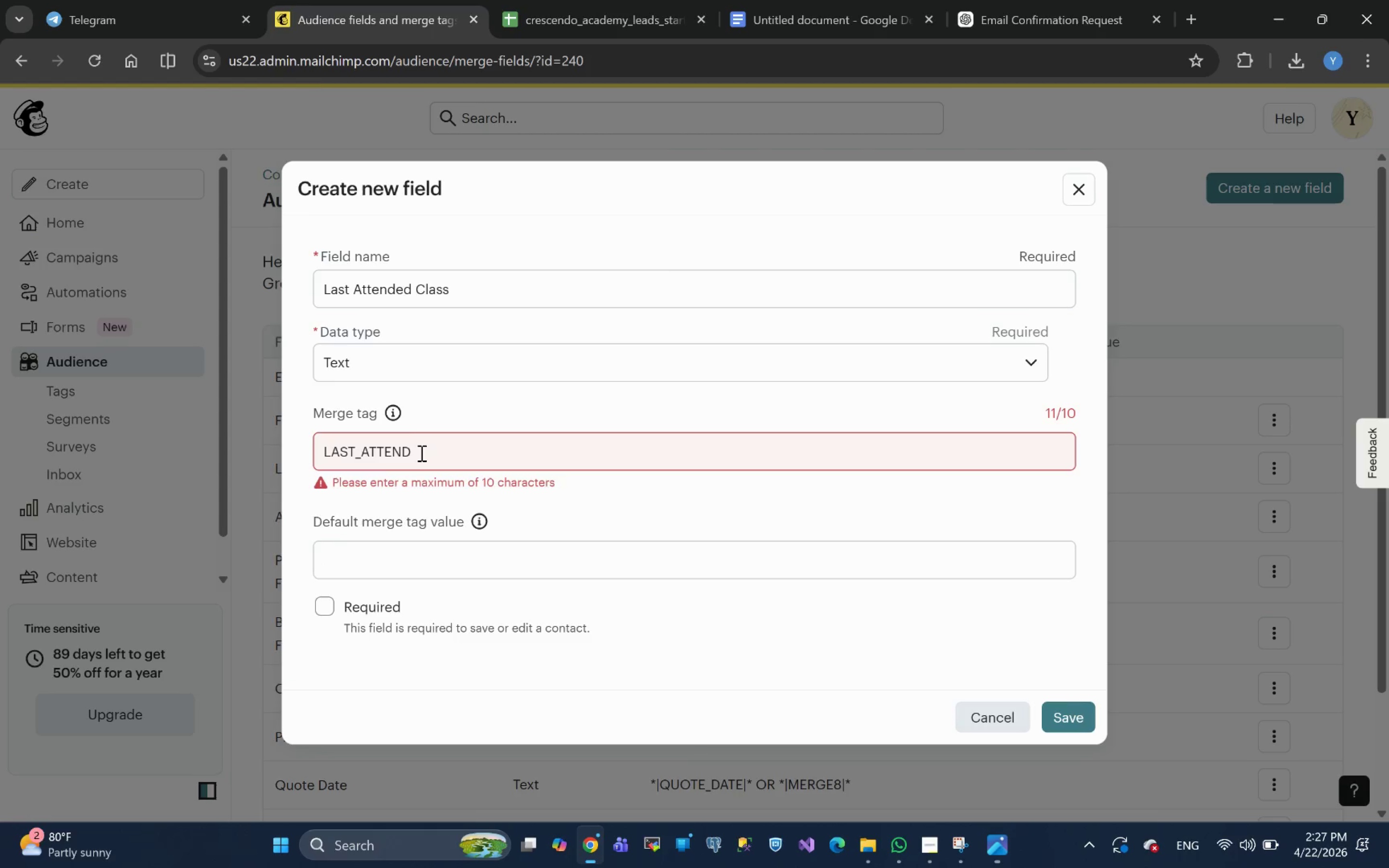 
left_click([357, 452])
 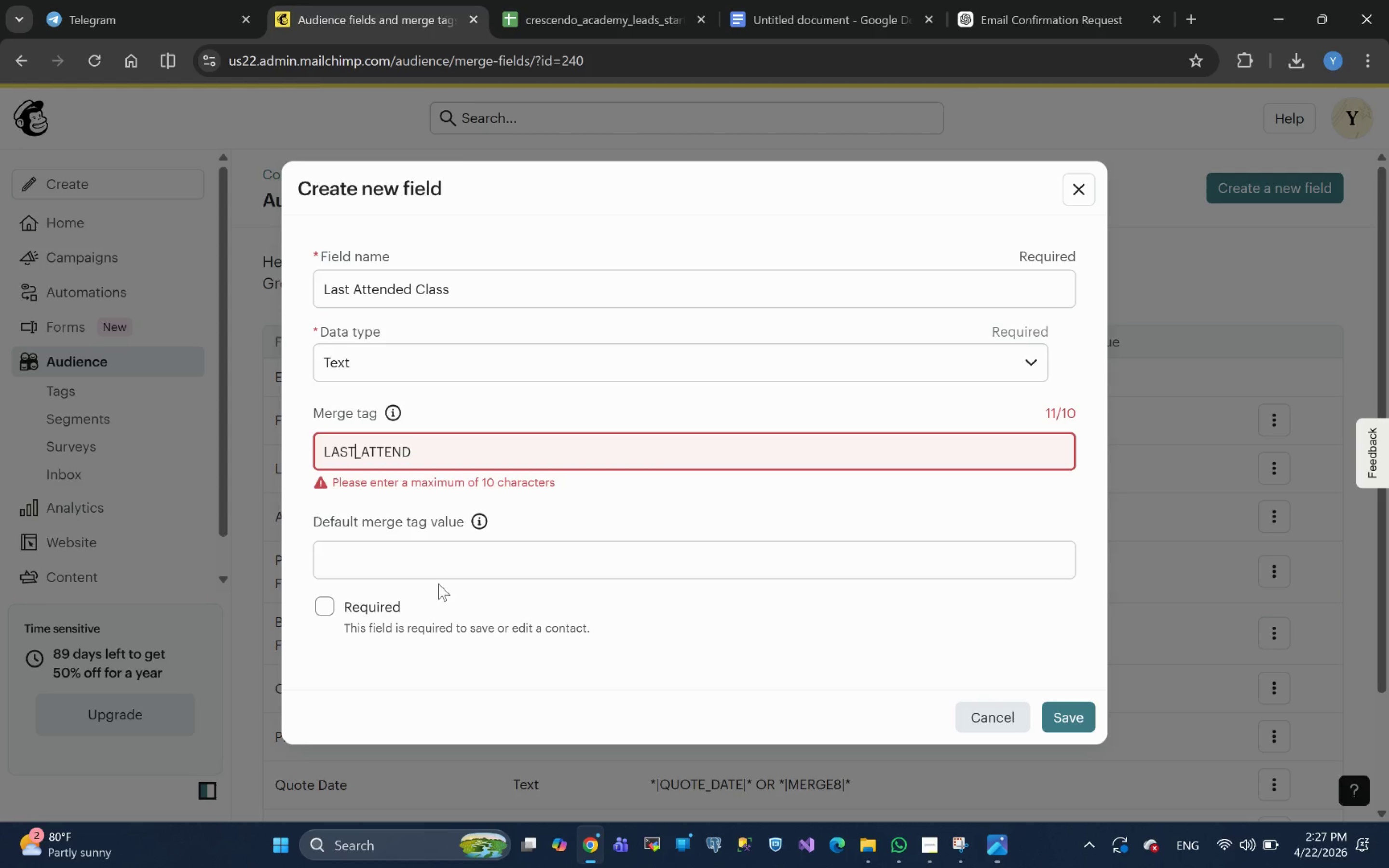 
key(Backspace)
 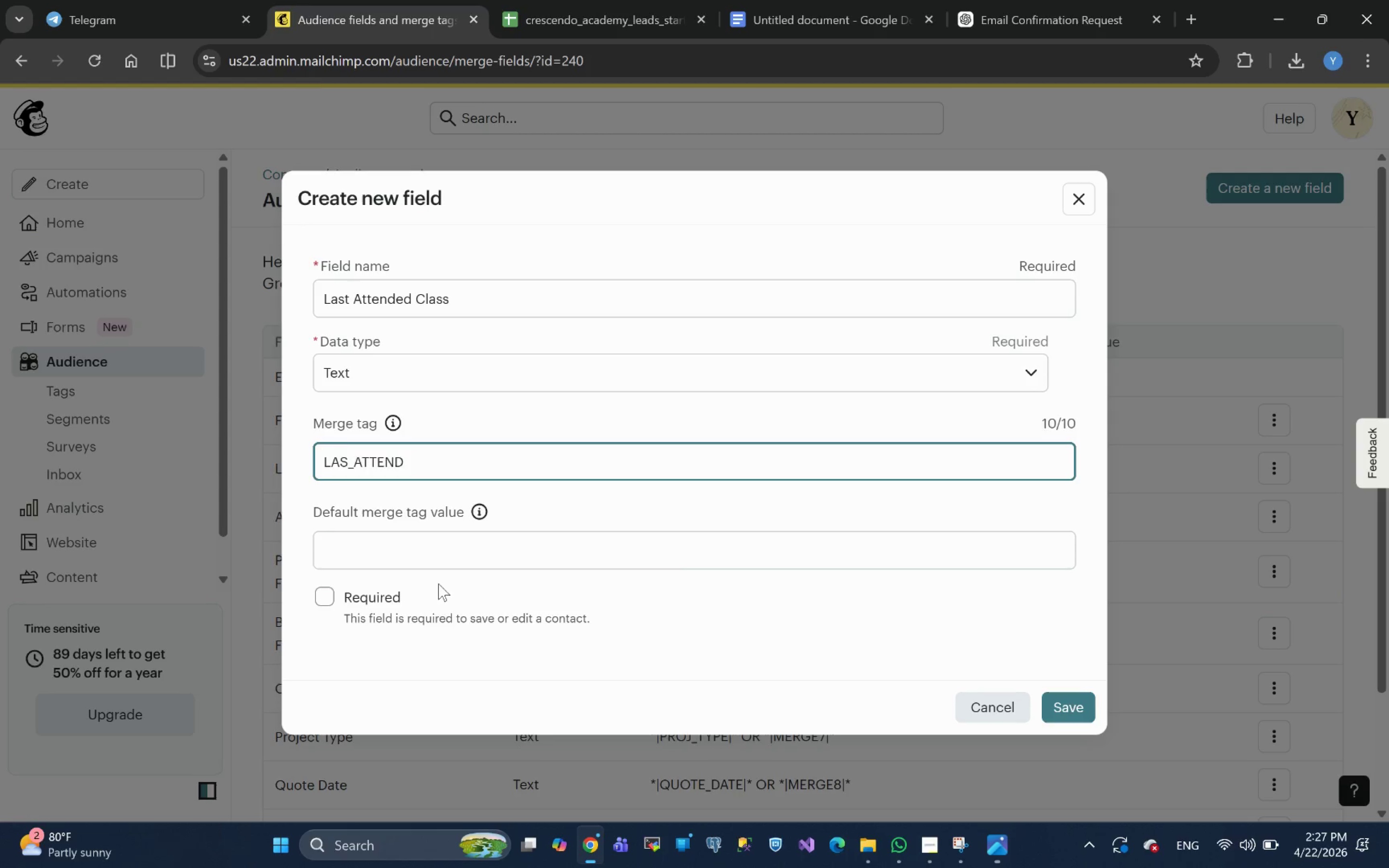 
key(Backspace)
 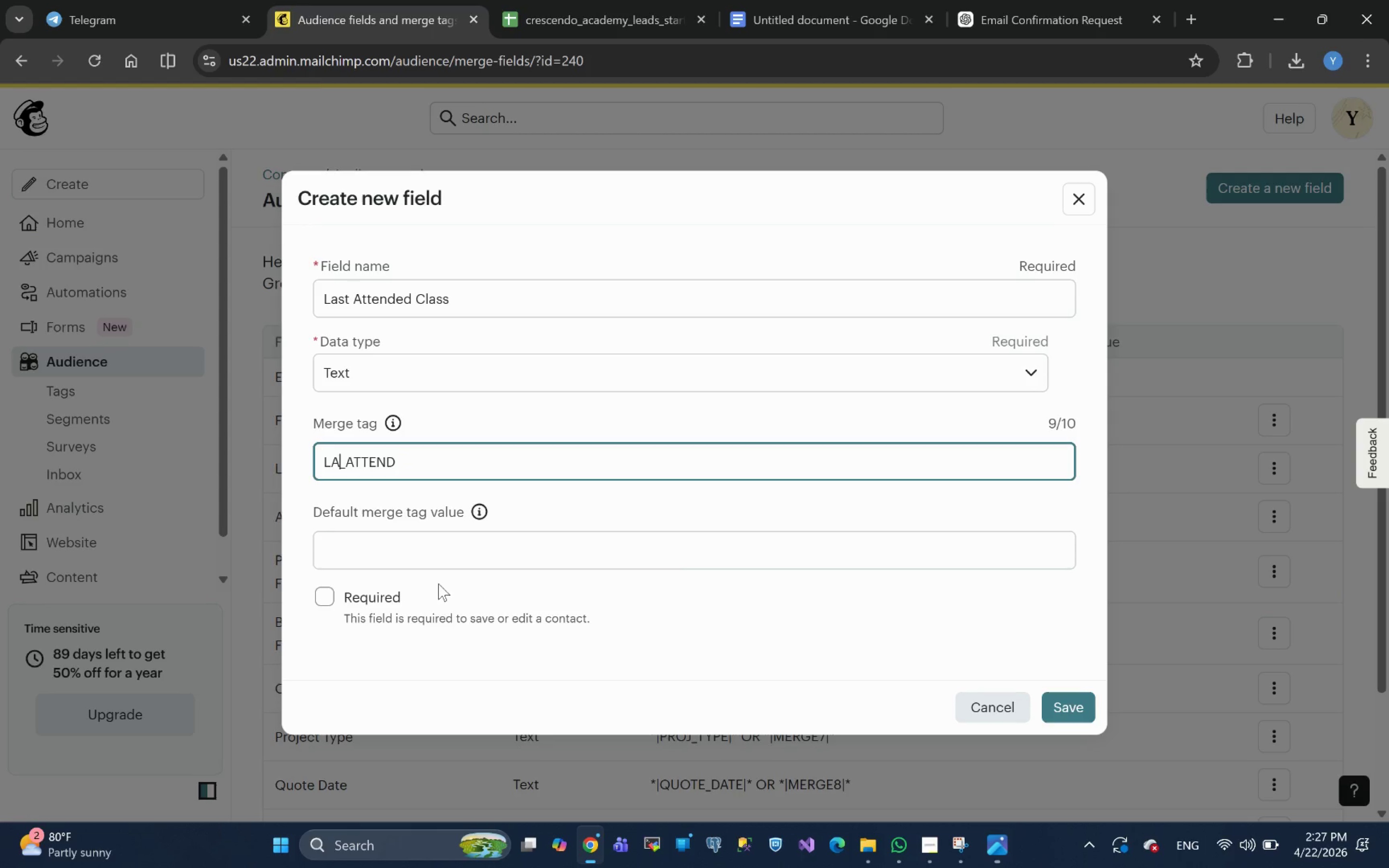 
key(Backspace)
 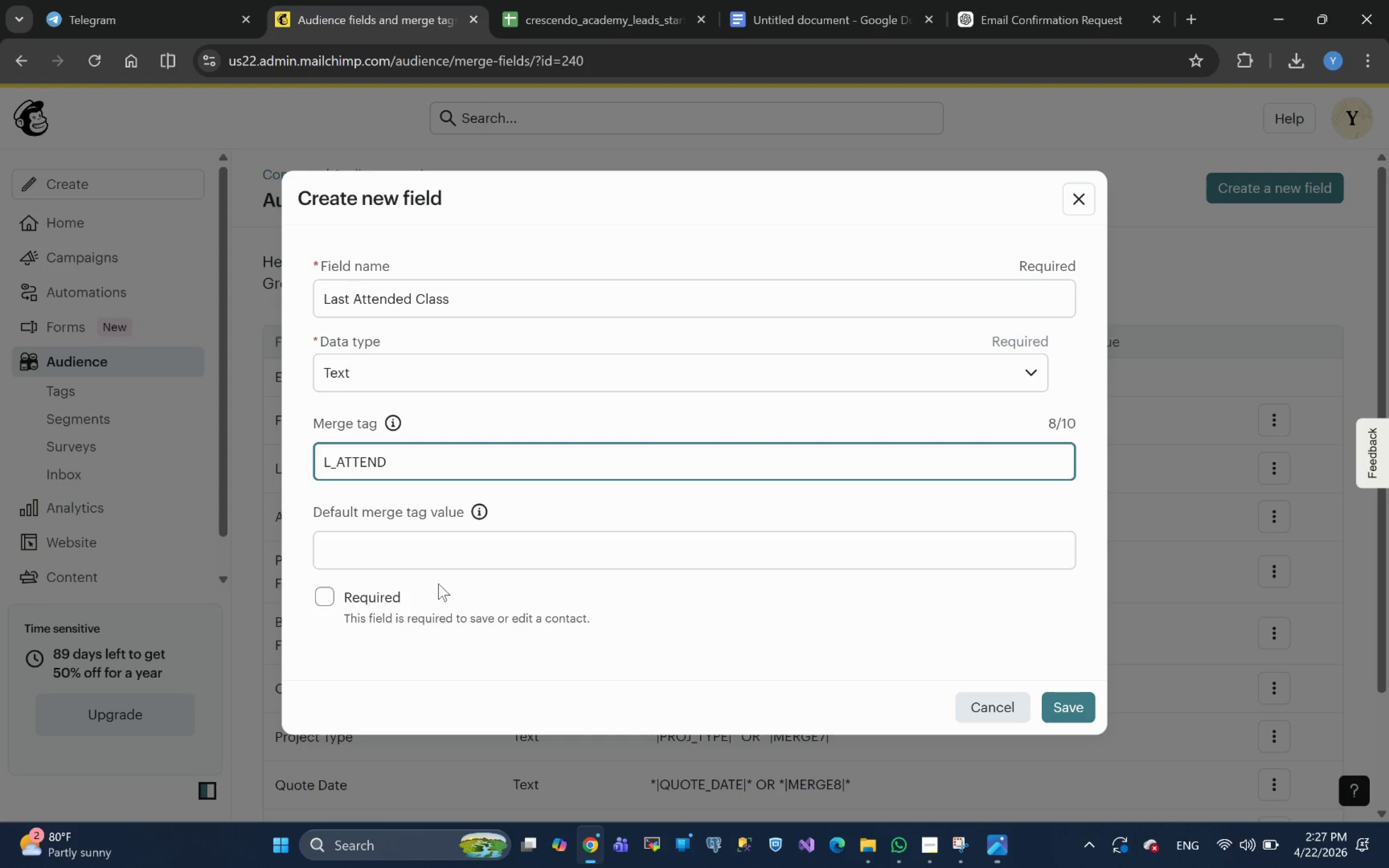 
type(ST)
 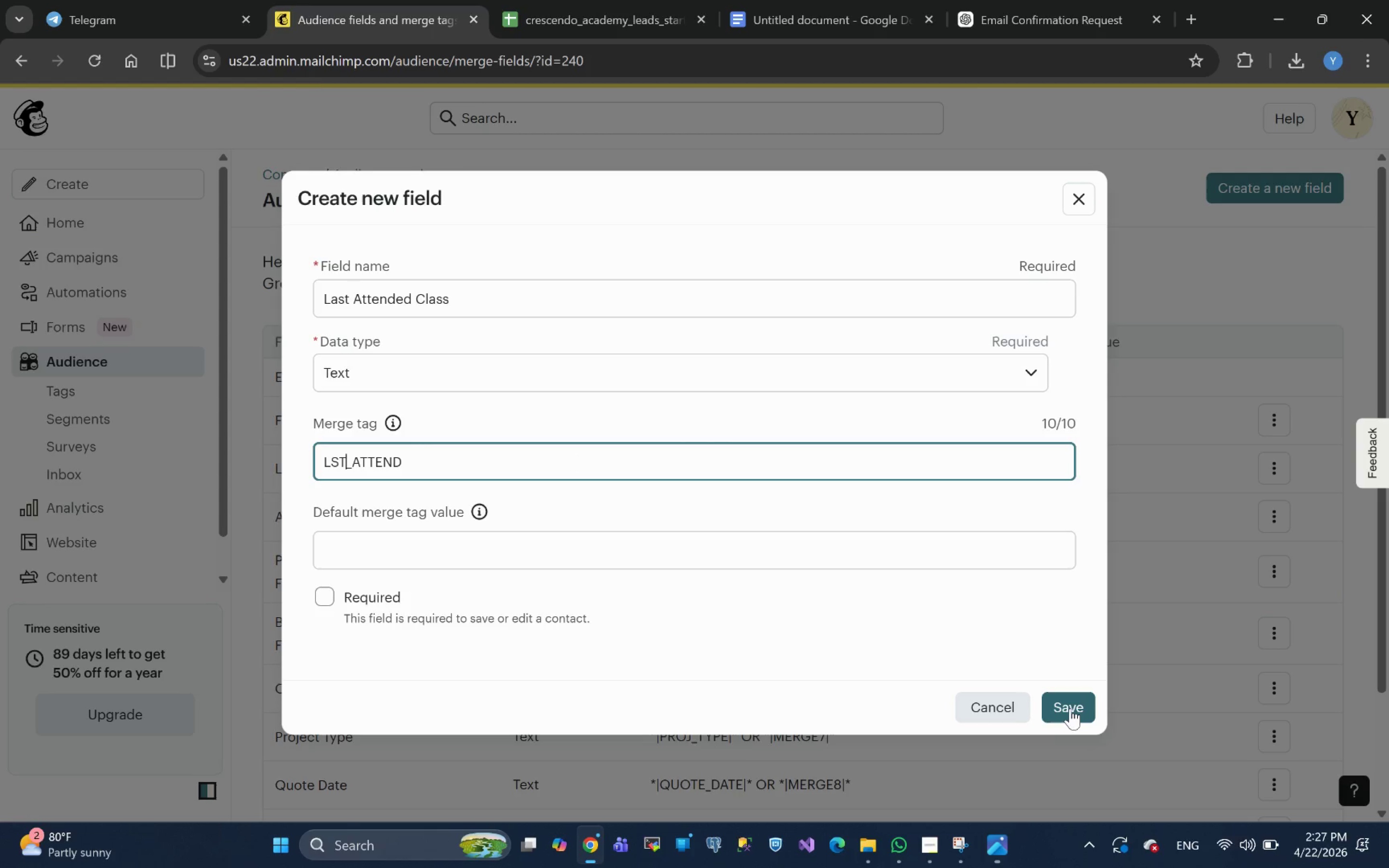 
left_click_drag(start_coordinate=[435, 460], to_coordinate=[234, 475])
 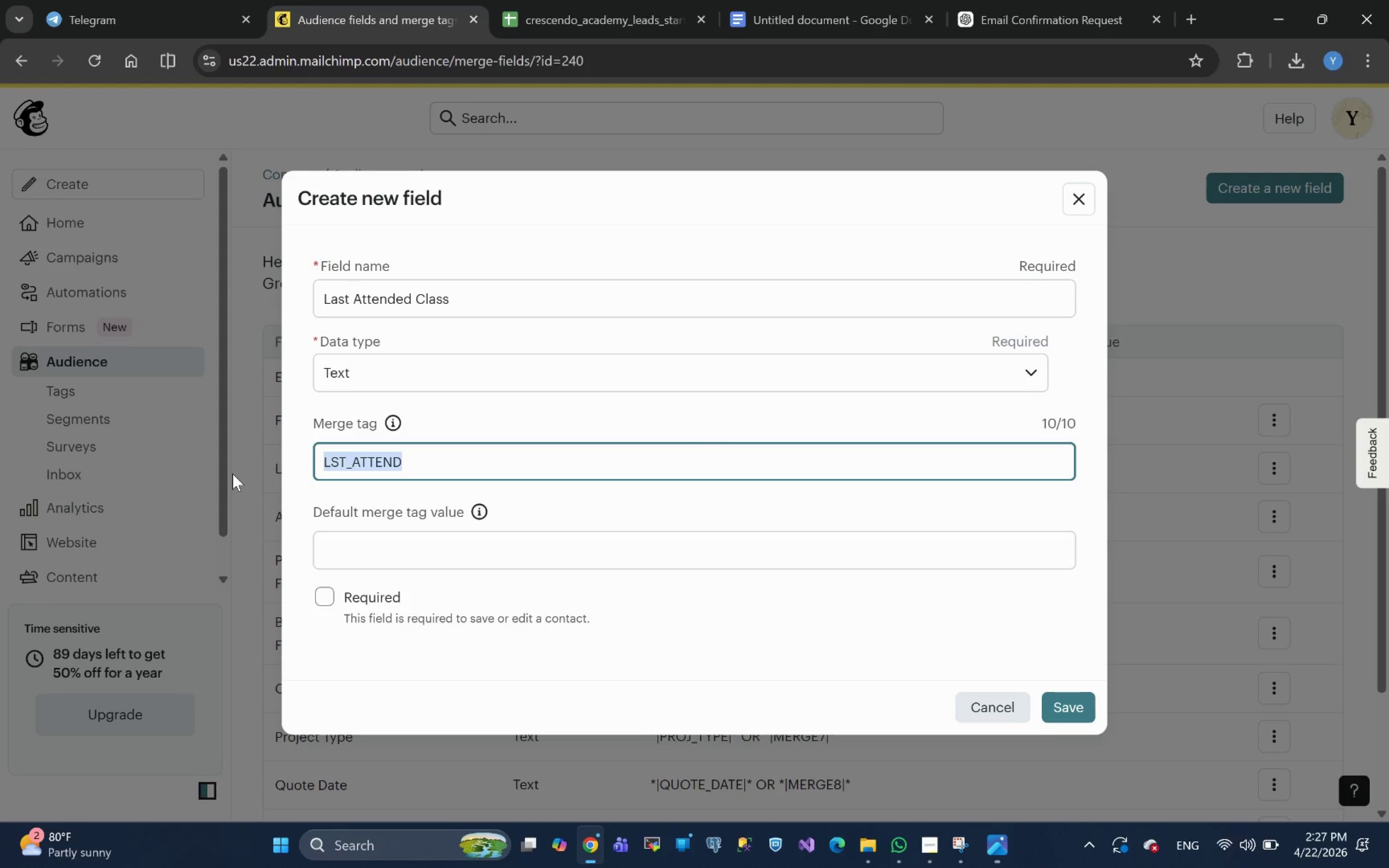 
key(Control+C)
 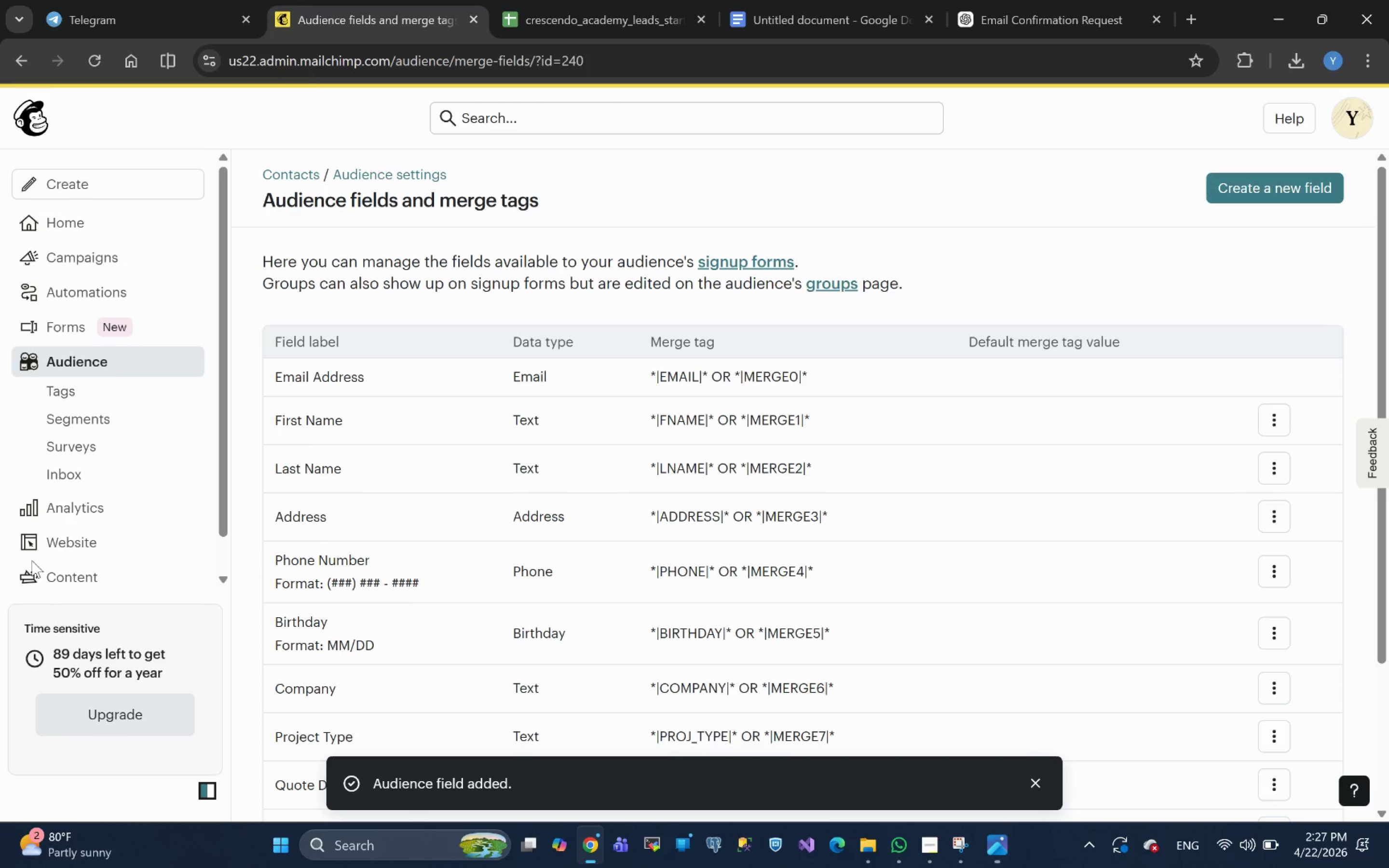 
wait(6.66)
 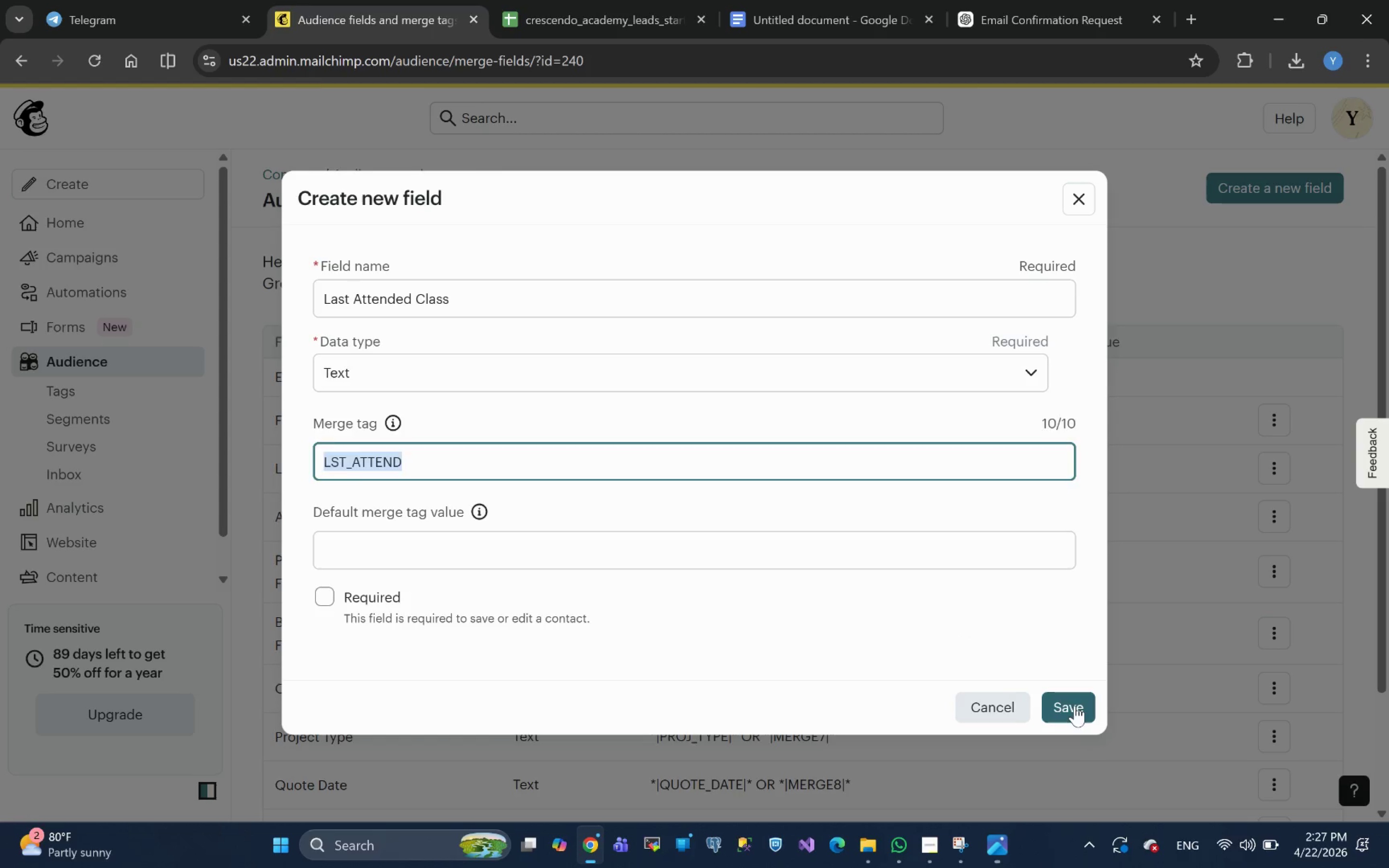 
scroll: coordinate [369, 614], scroll_direction: down, amount: 11.0
 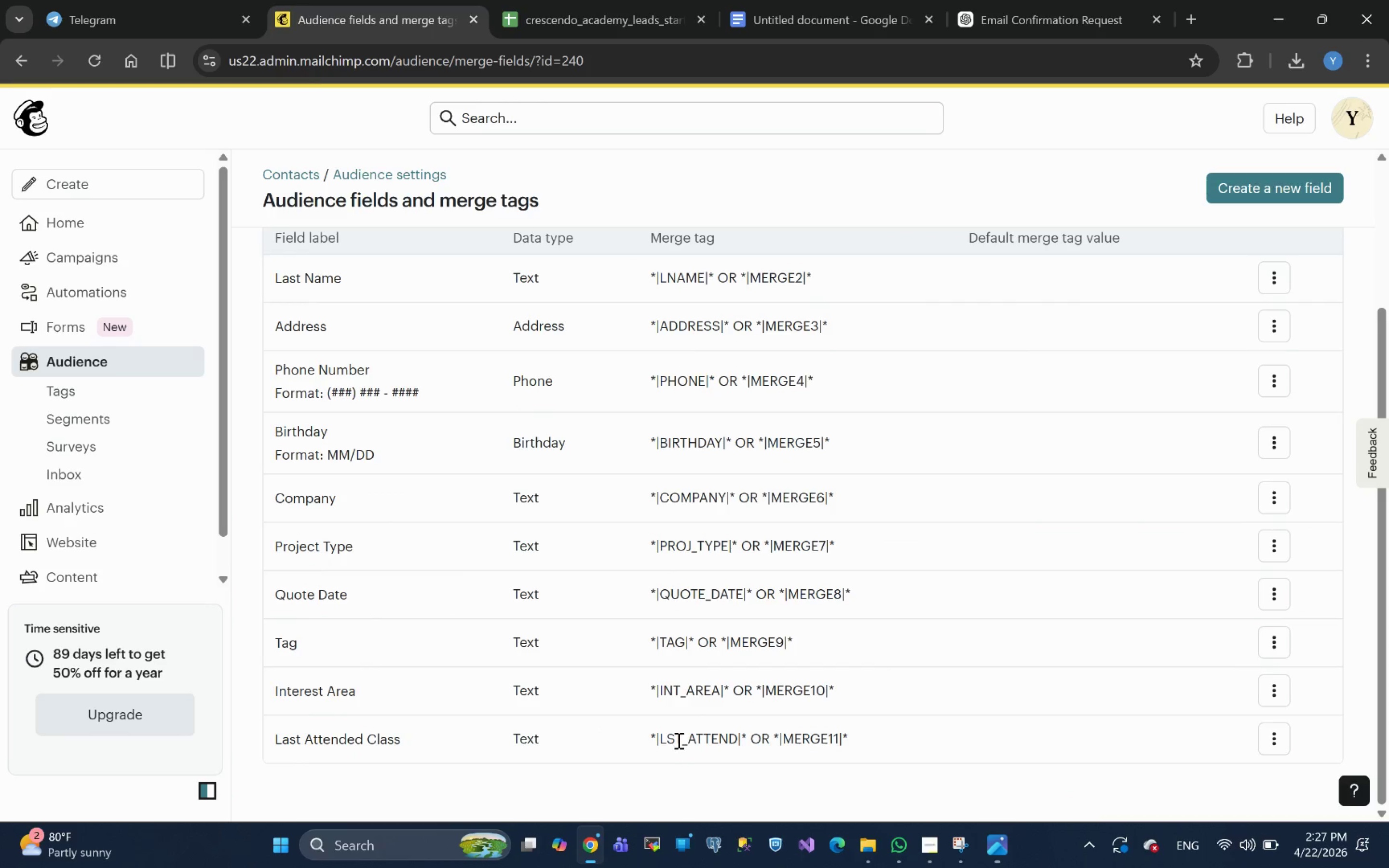 
double_click([676, 739])
 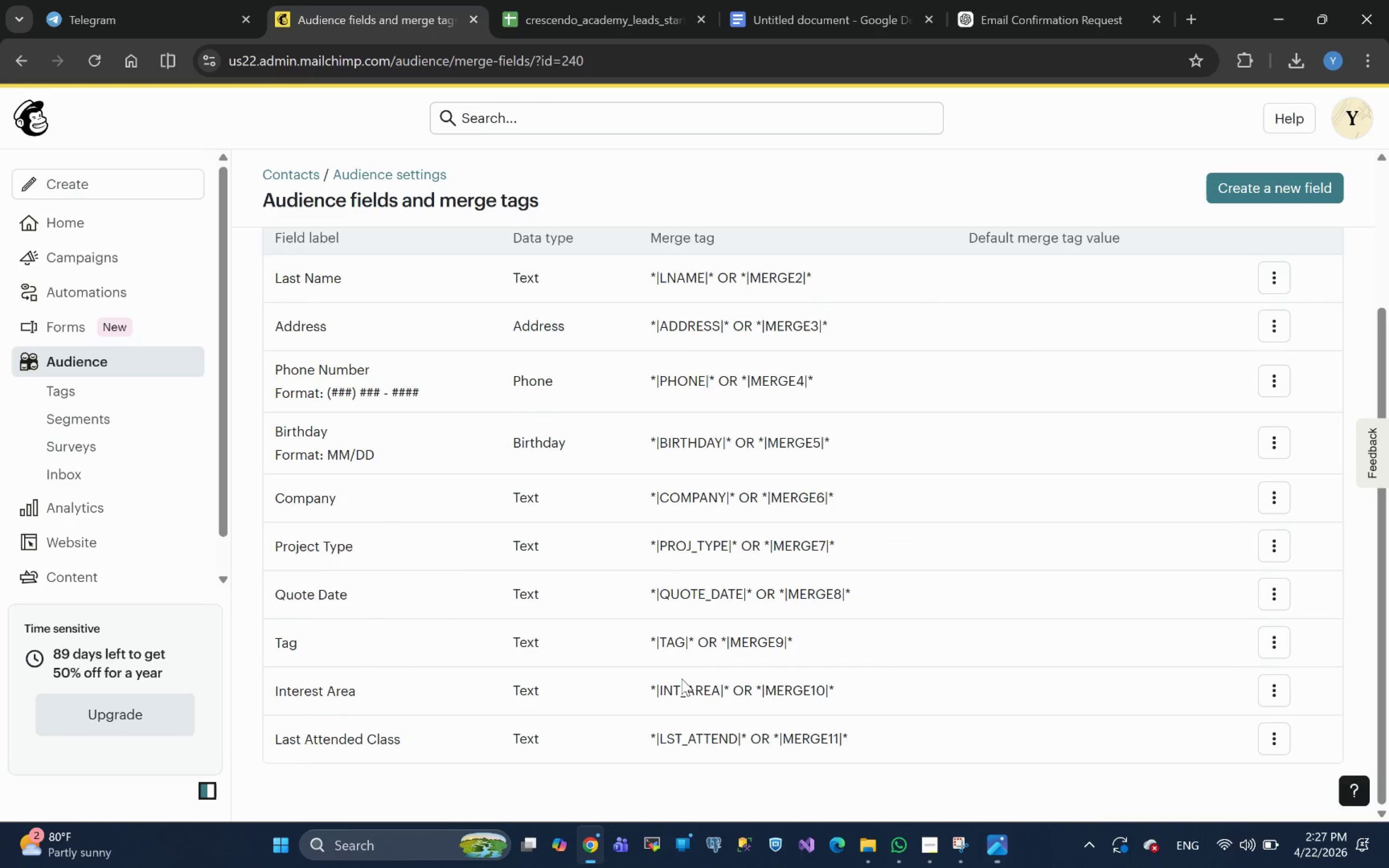 
double_click([681, 678])
 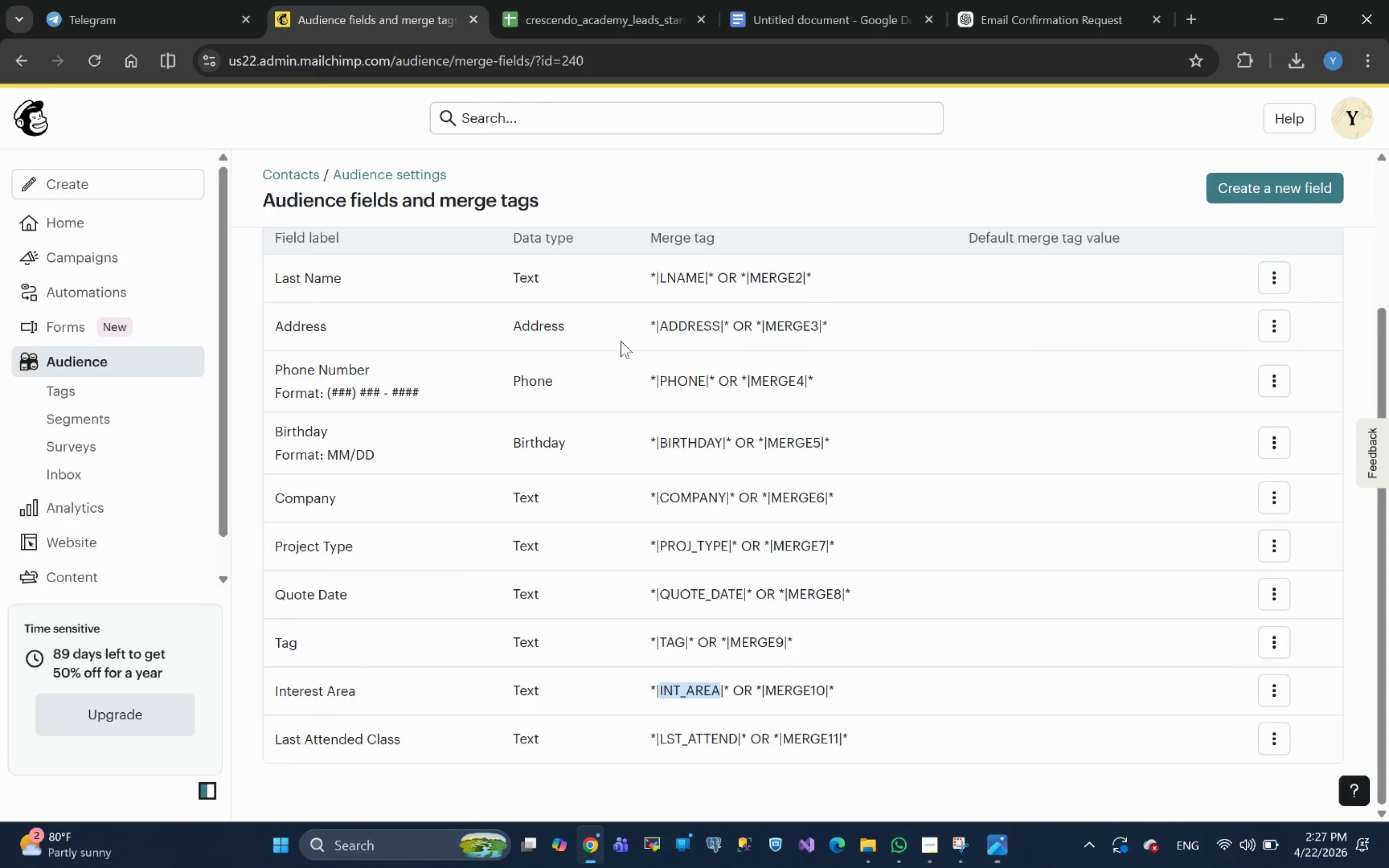 
scroll: coordinate [559, 477], scroll_direction: up, amount: 5.0
 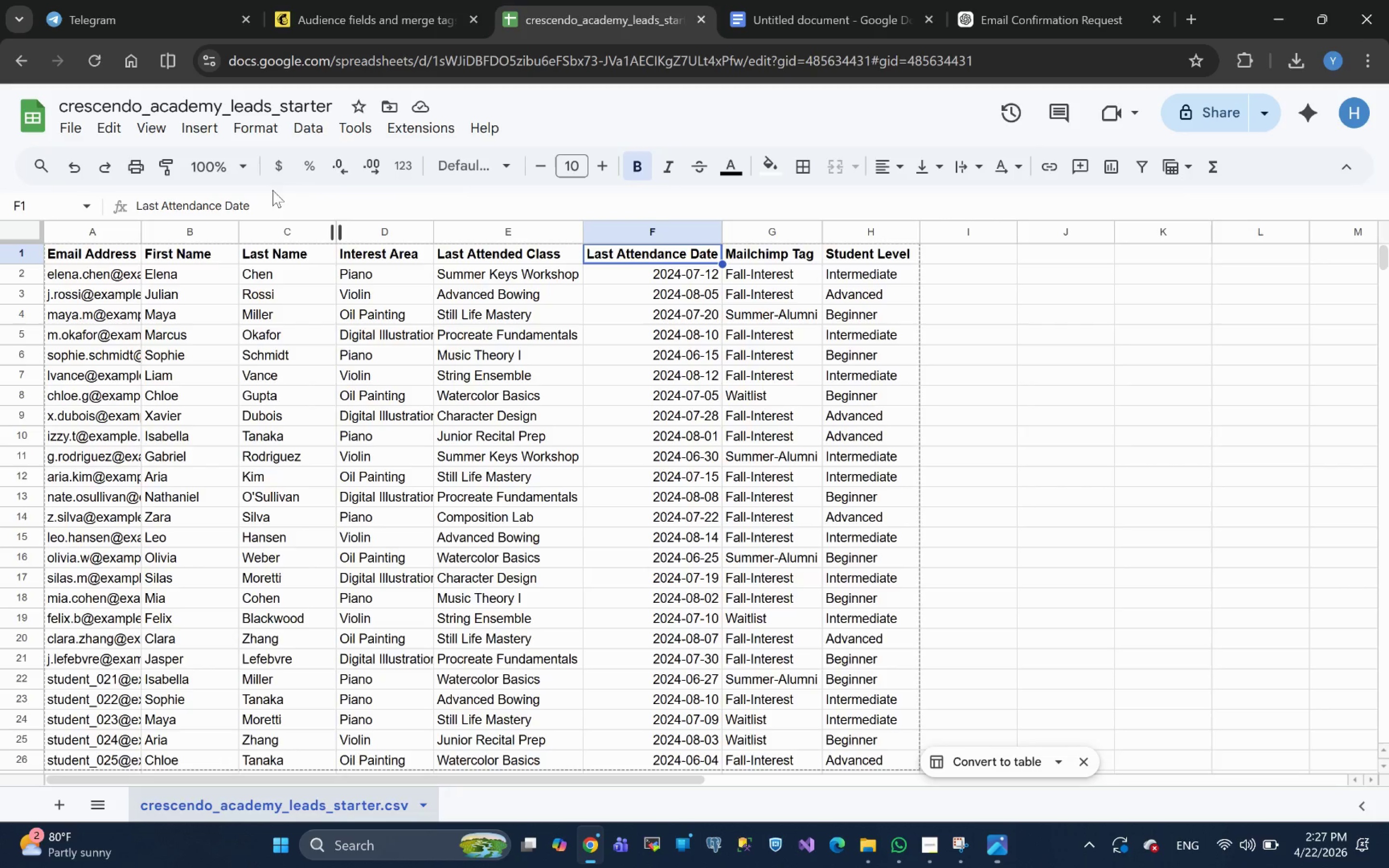 
wait(5.49)
 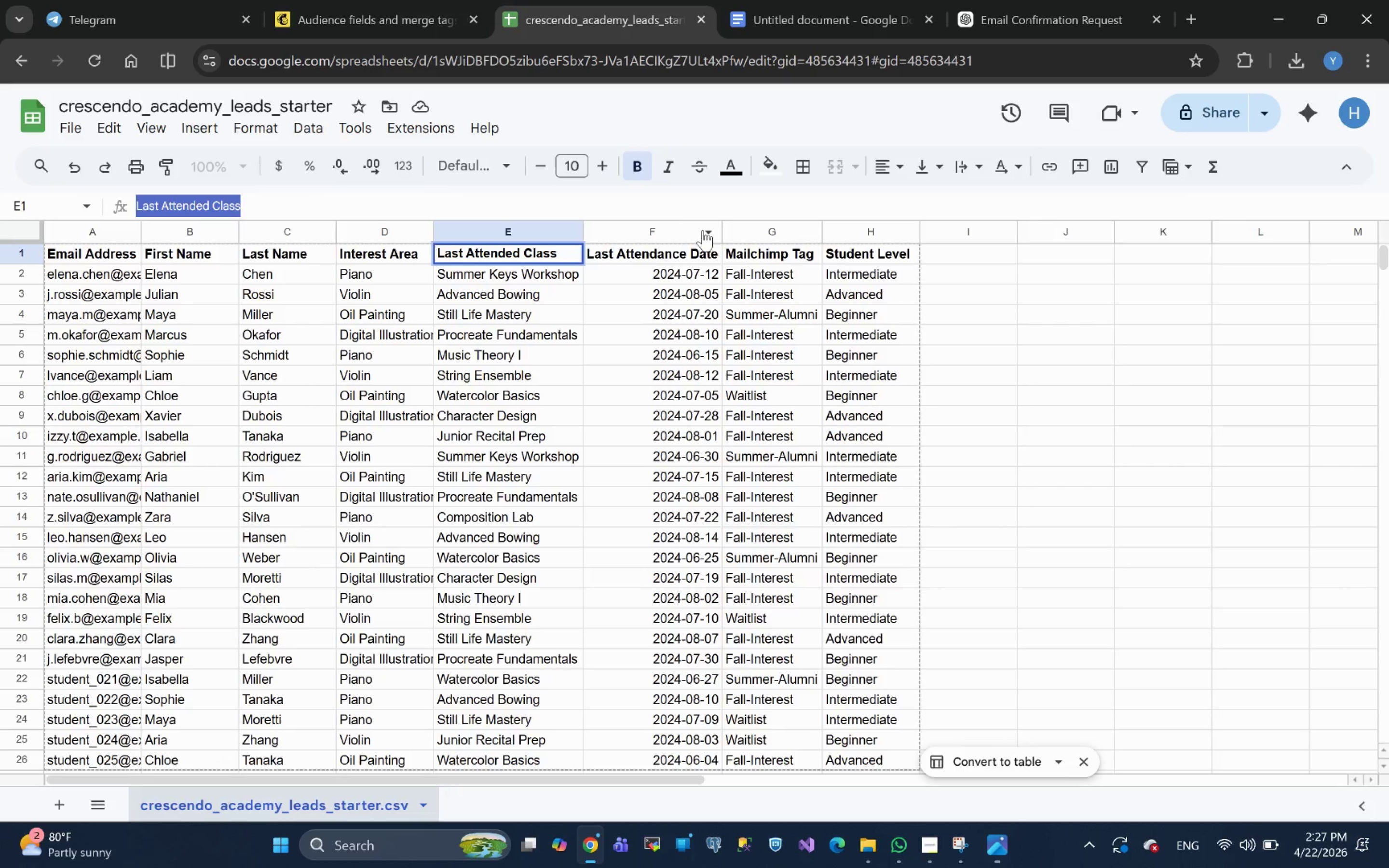 
left_click_drag(start_coordinate=[277, 206], to_coordinate=[70, 216])
 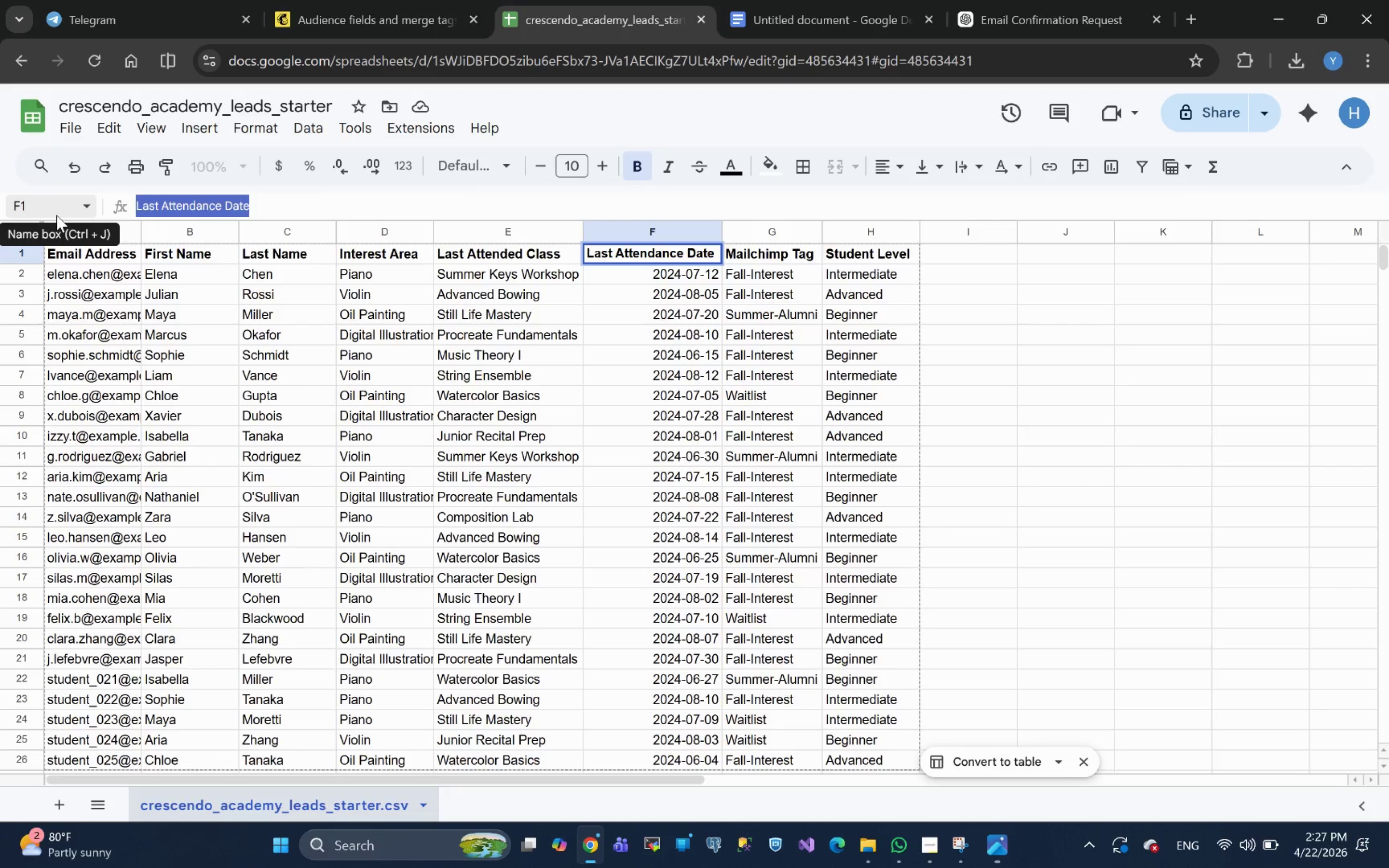 
key(Control+C)
 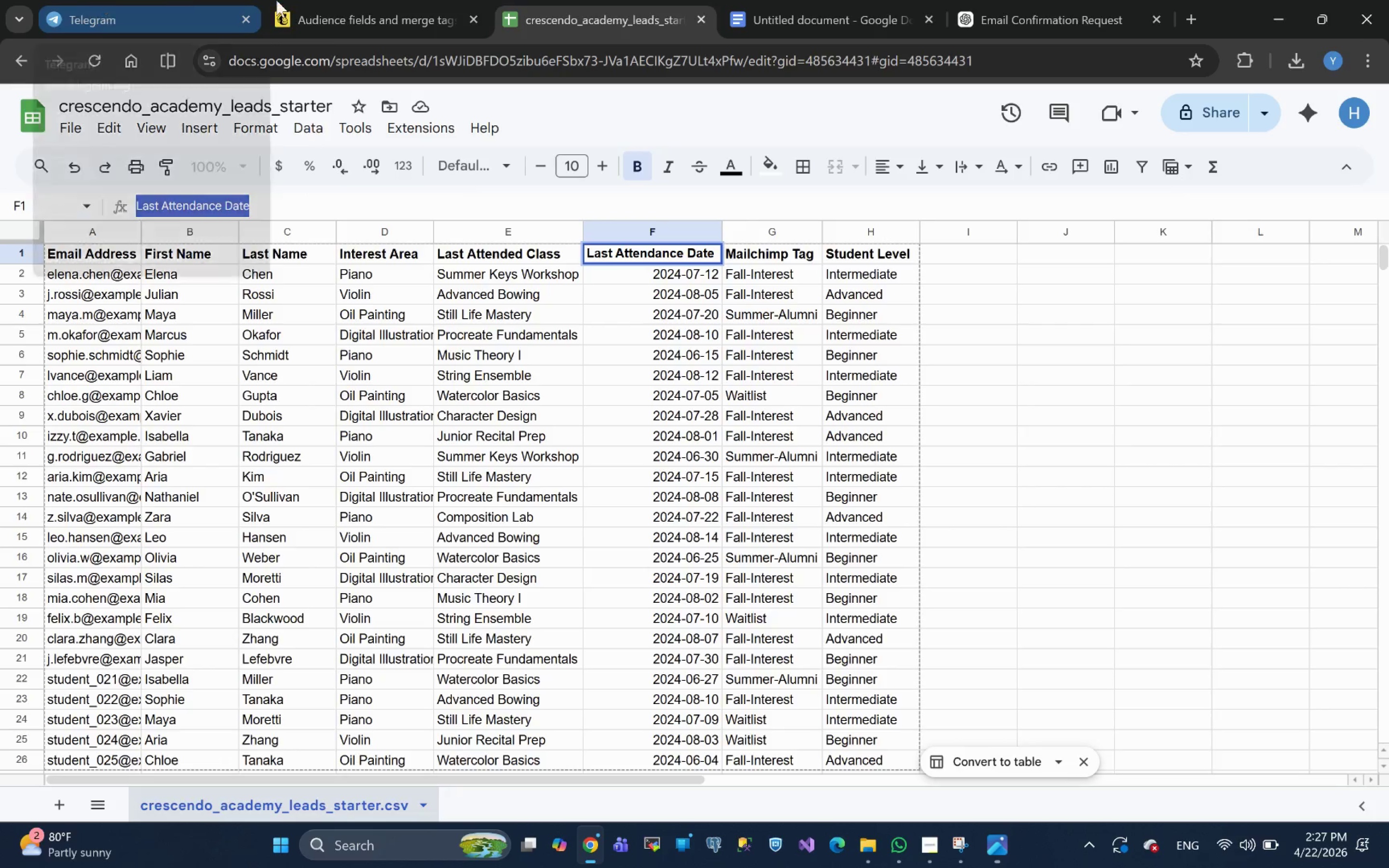 
left_click([346, 6])
 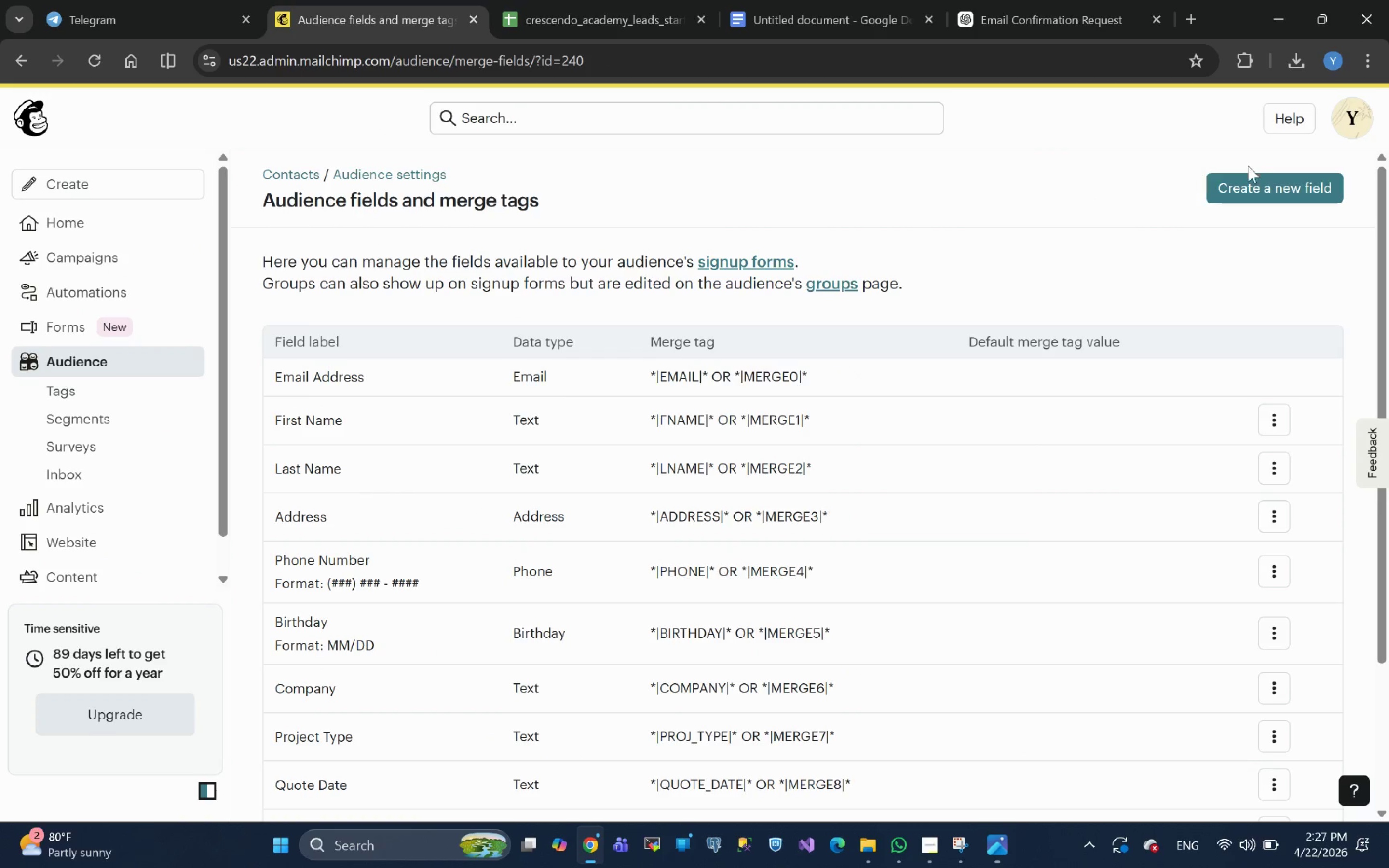 
left_click([1252, 197])
 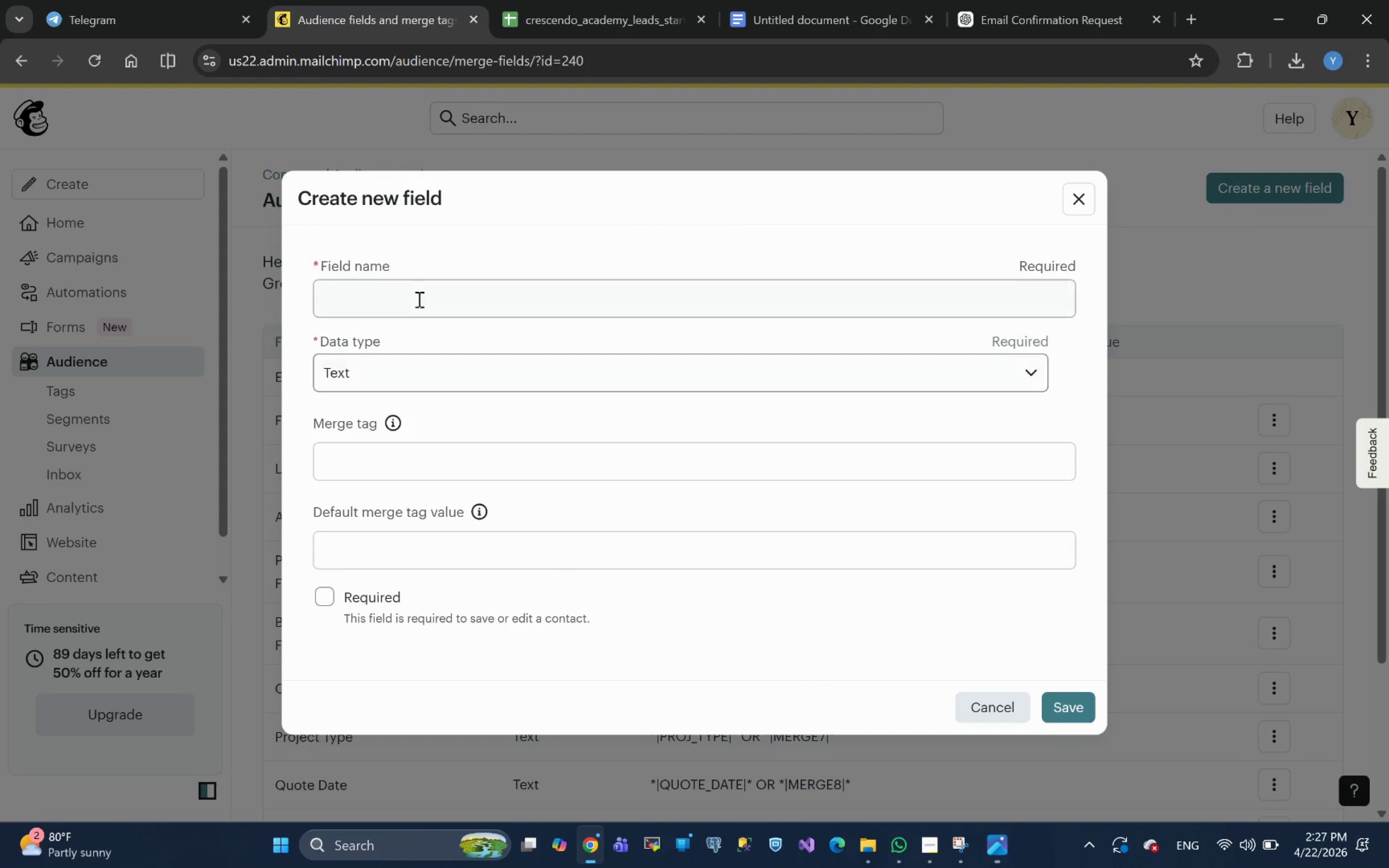 
left_click([363, 289])
 